 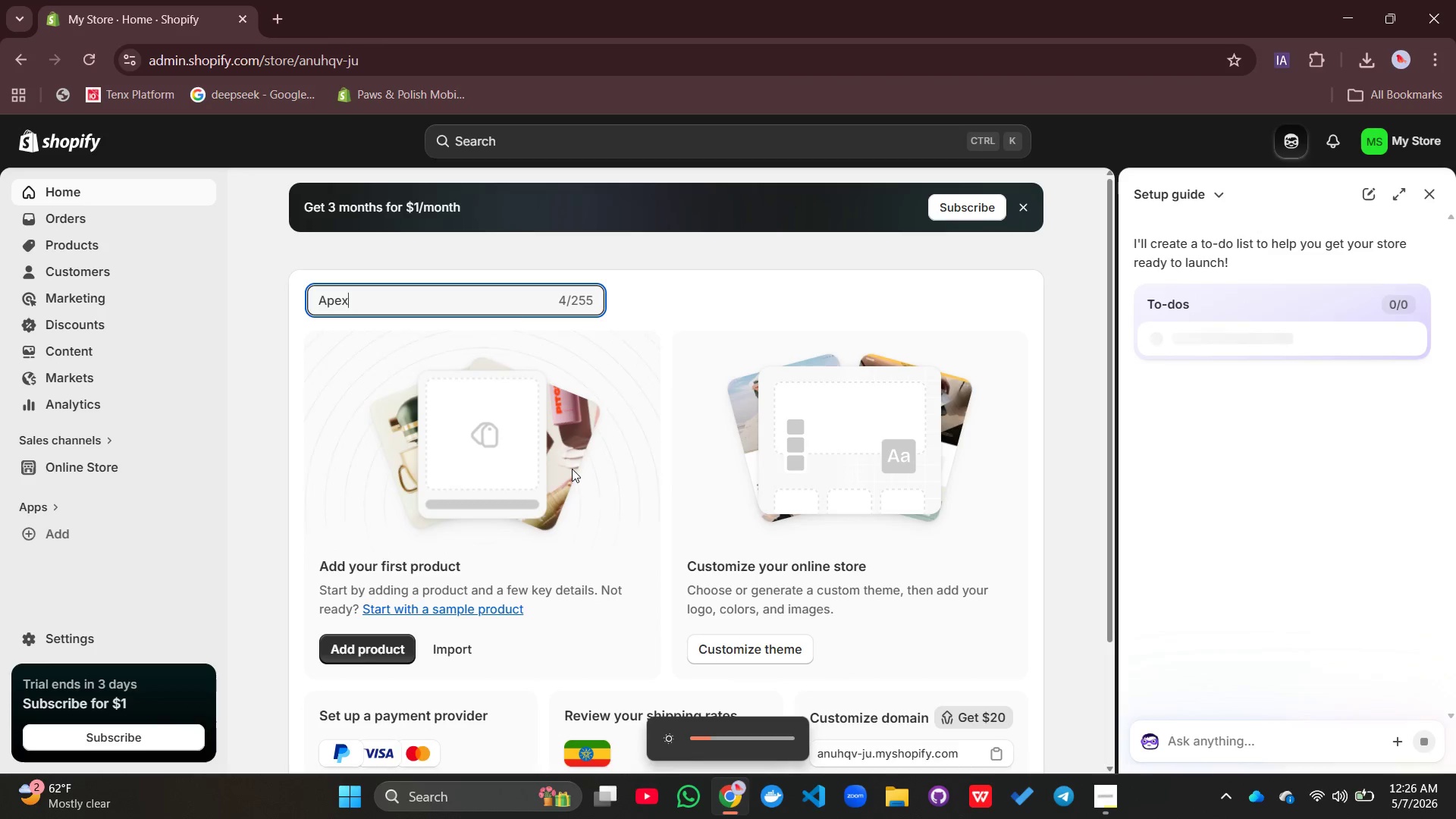 
type( Adventure HUb)
key(Backspace)
key(Backspace)
type(ub)
 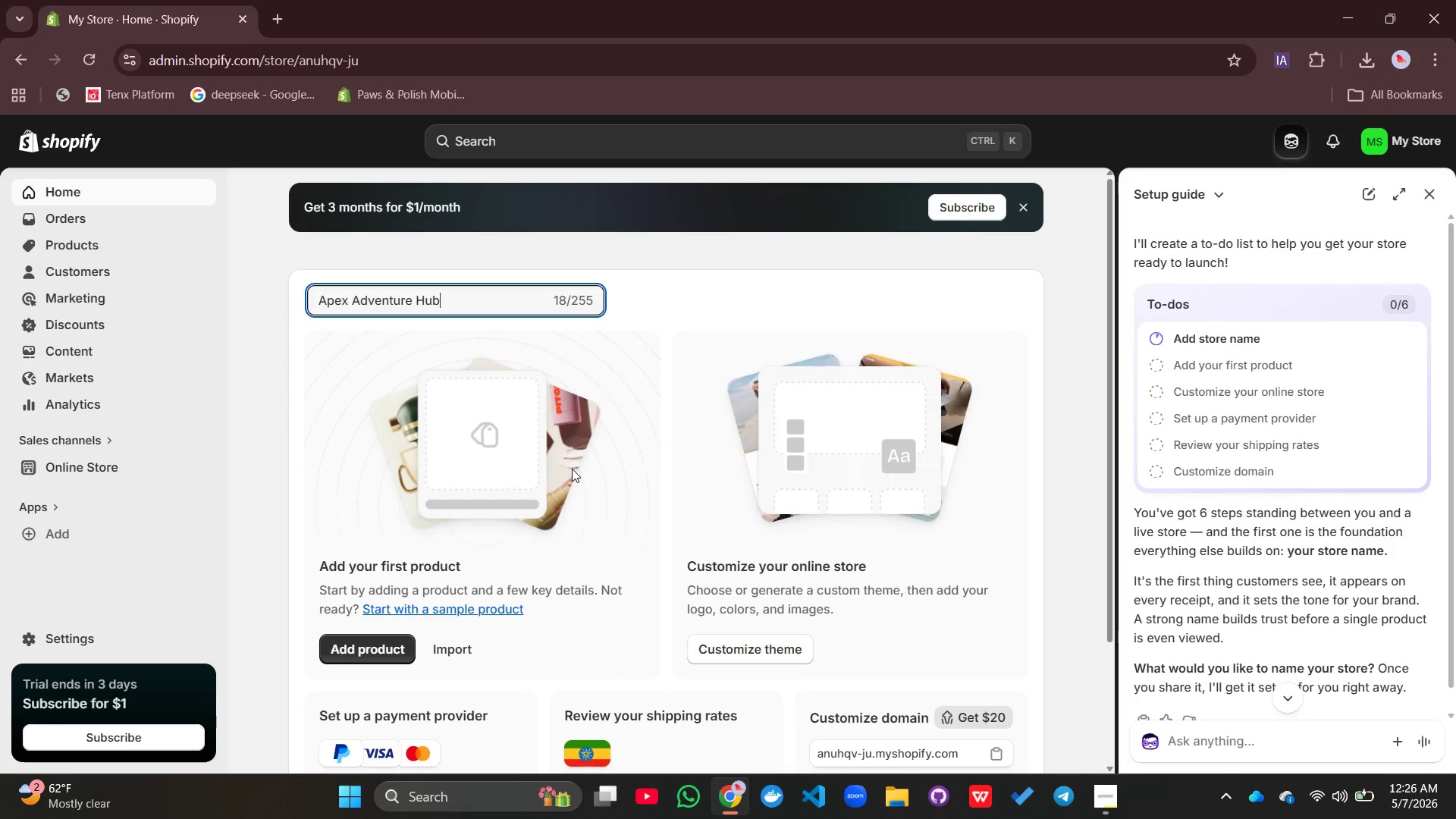 
left_click([714, 322])
 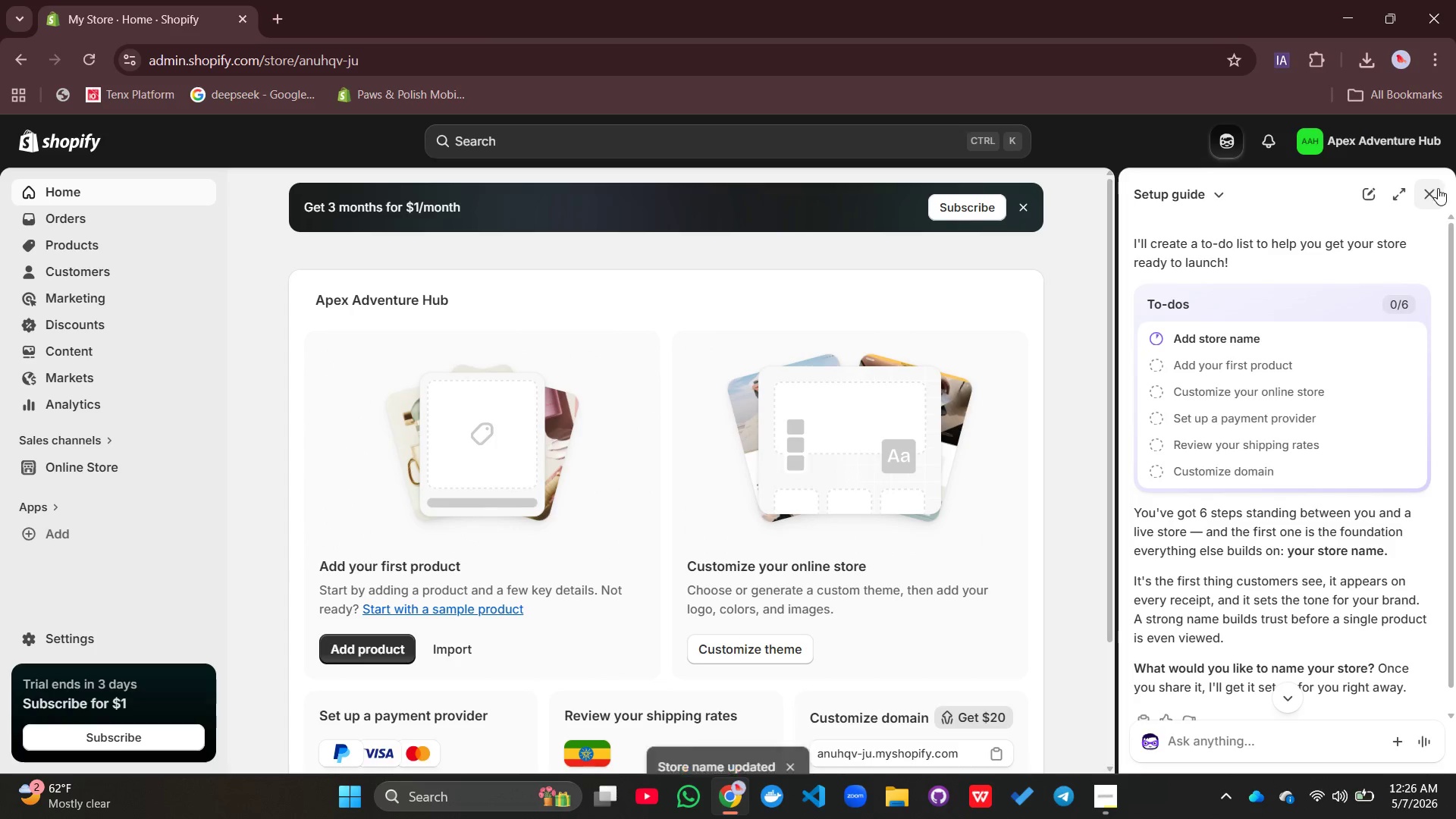 
double_click([1438, 189])
 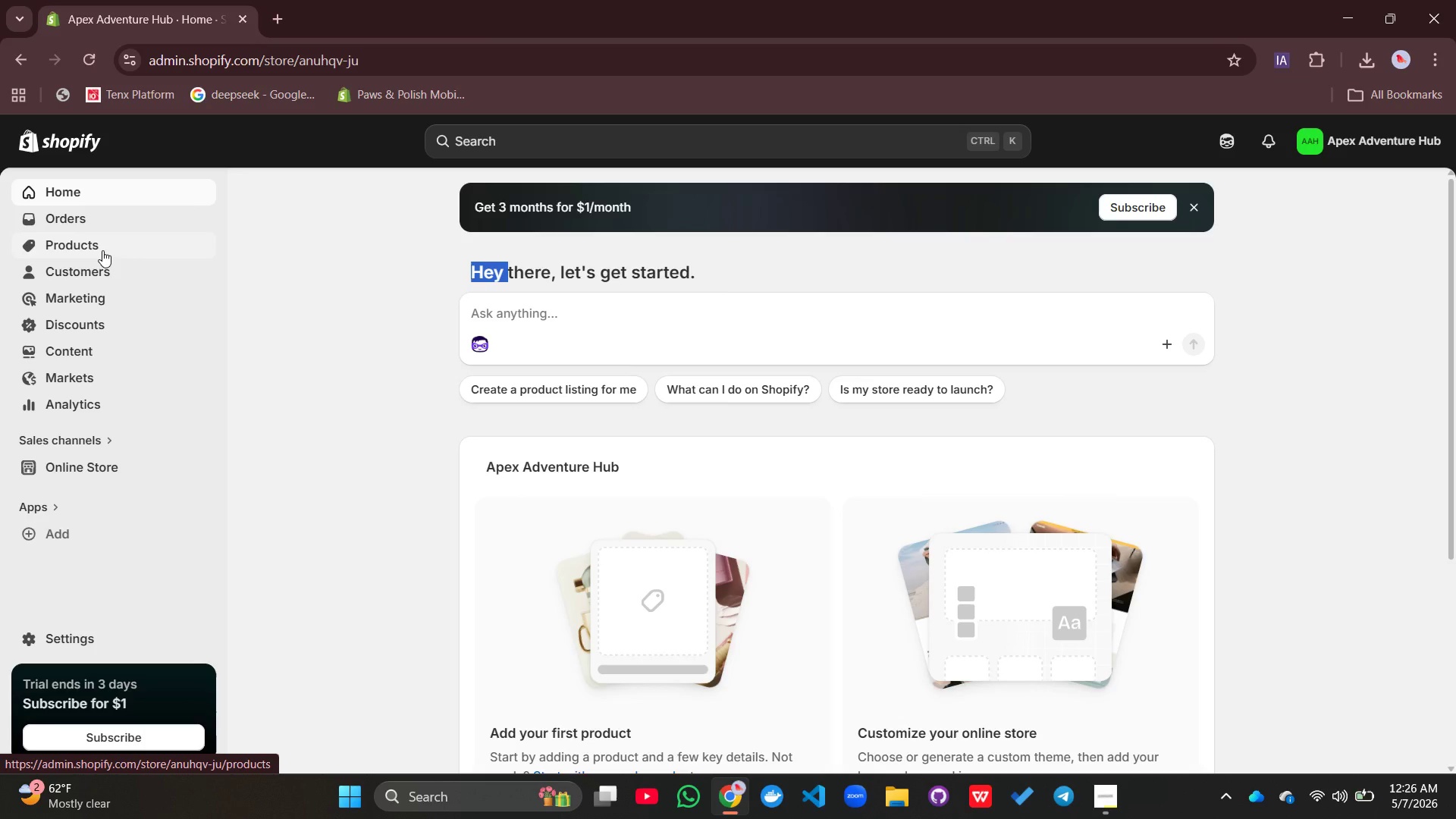 
wait(6.57)
 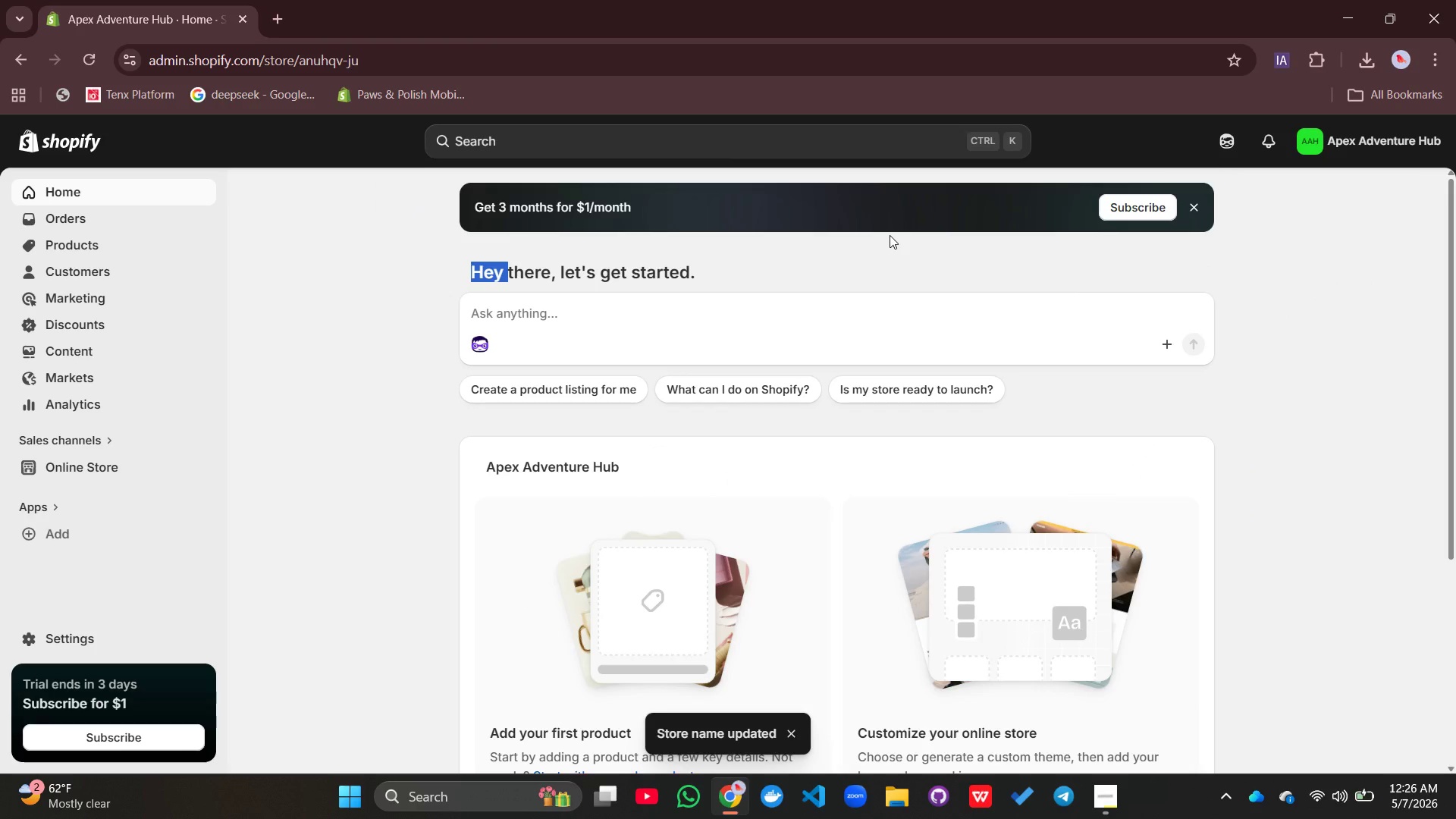 
mouse_move([111, 469])
 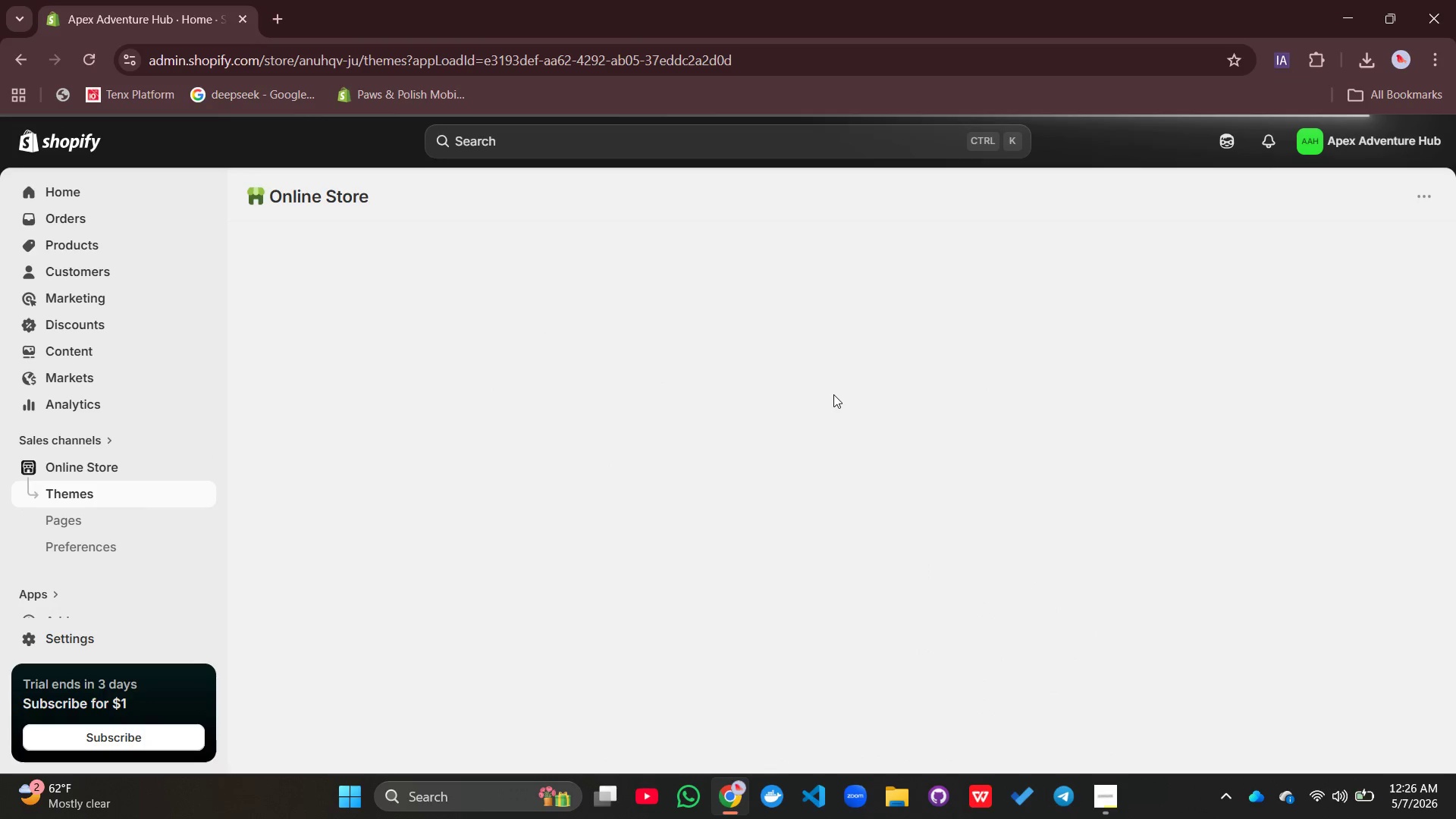 
wait(9.05)
 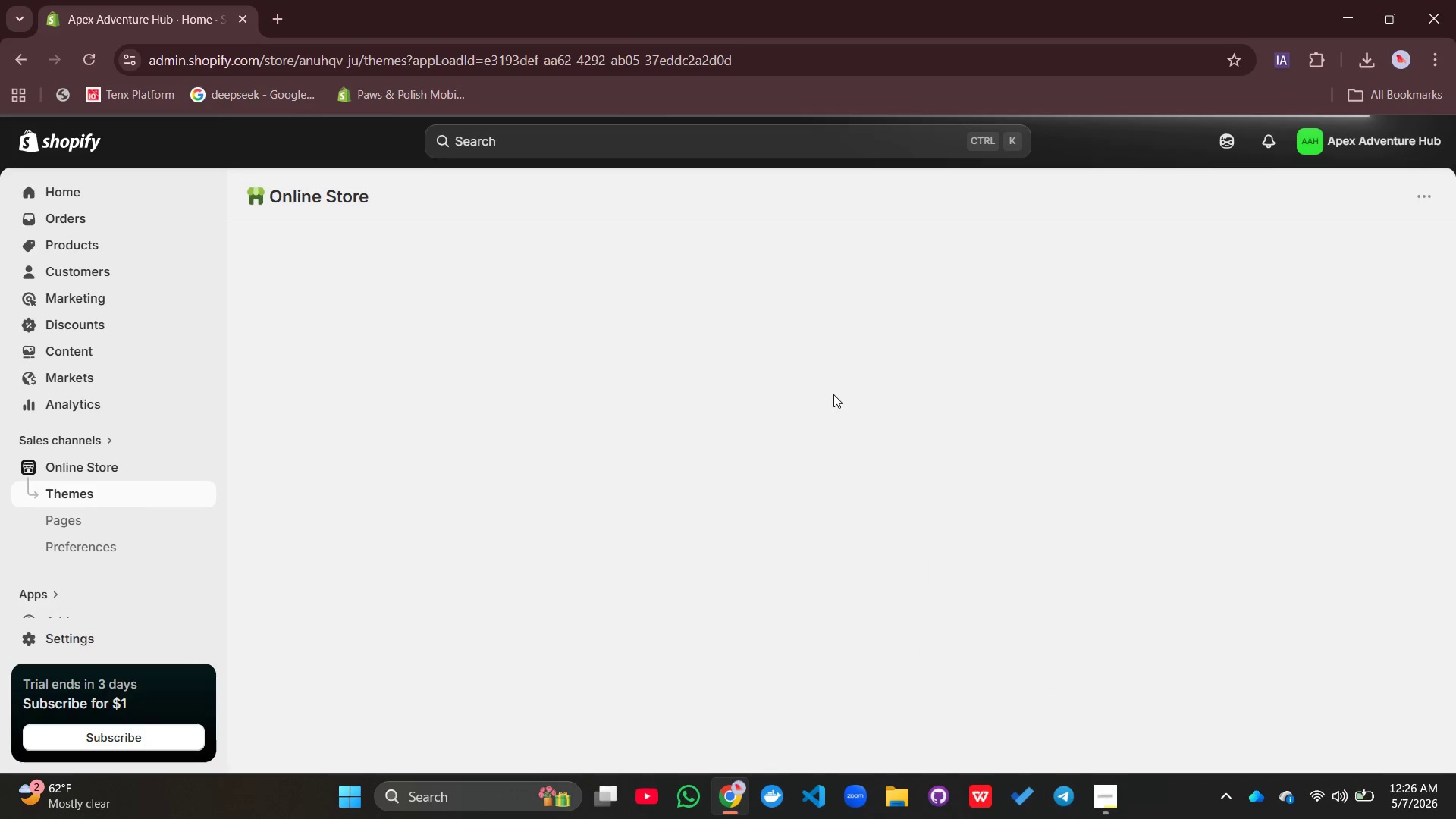 
scroll: coordinate [833, 394], scroll_direction: down, amount: 3.0
 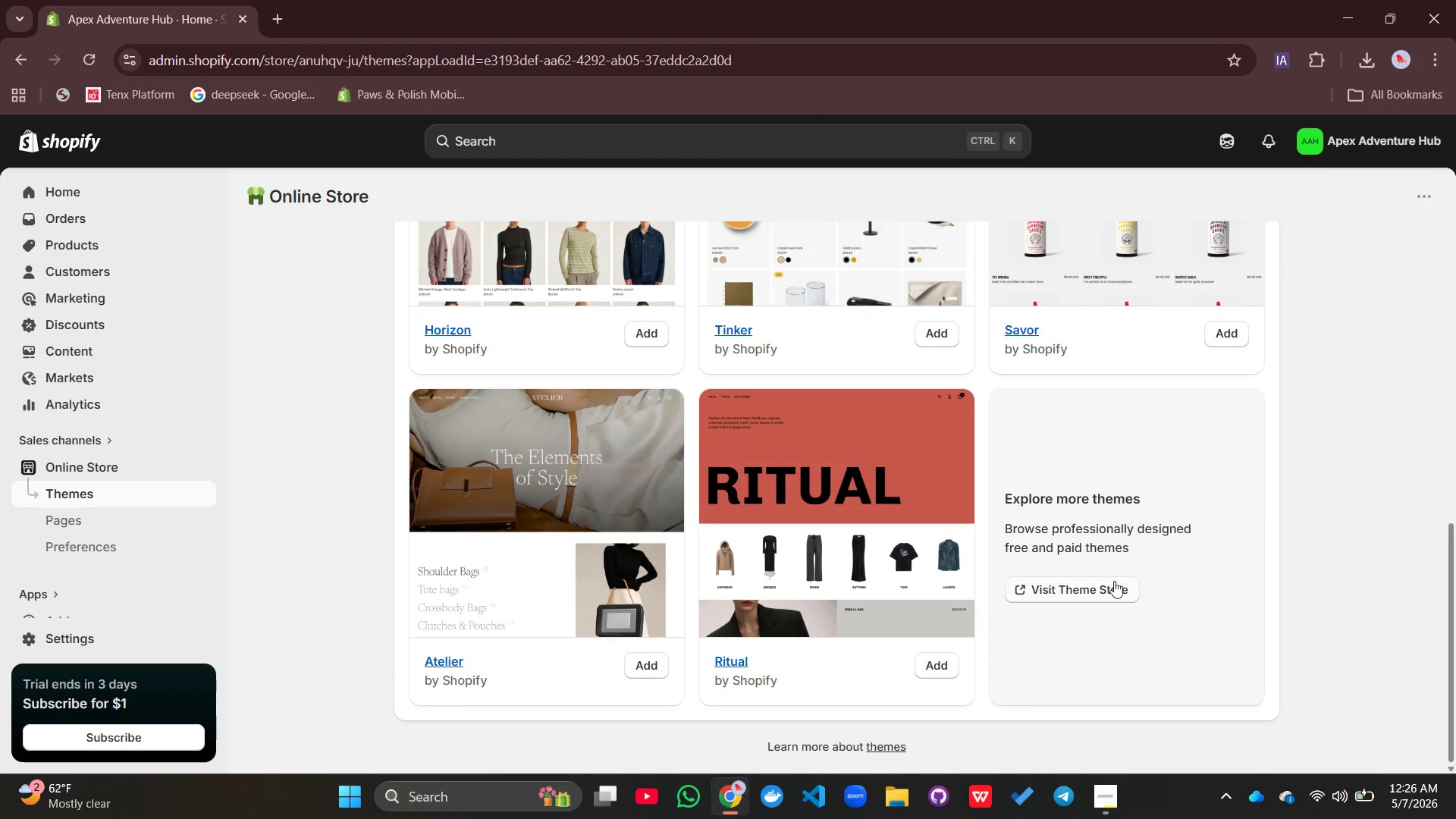 
left_click([1087, 595])
 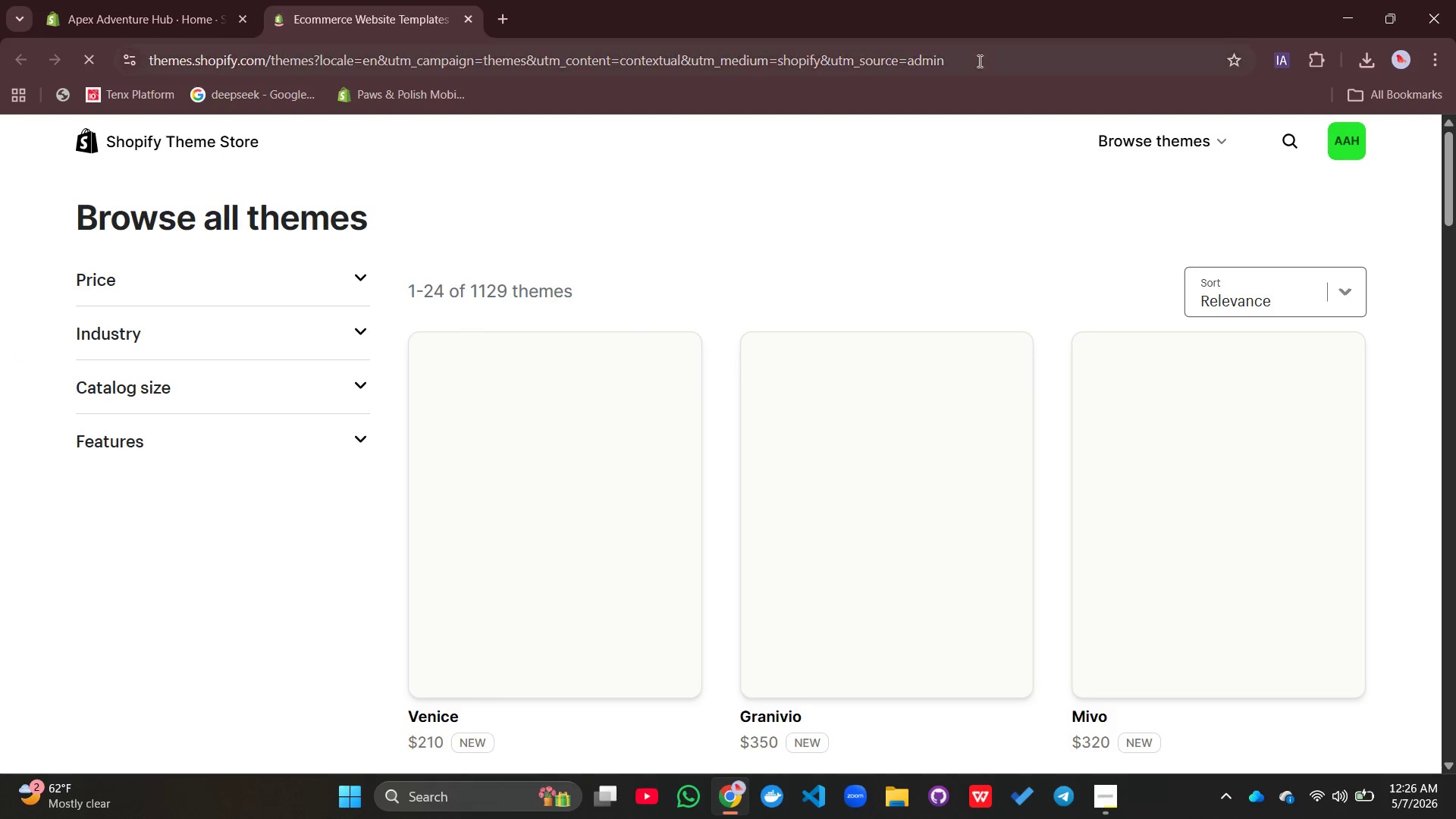 
wait(5.36)
 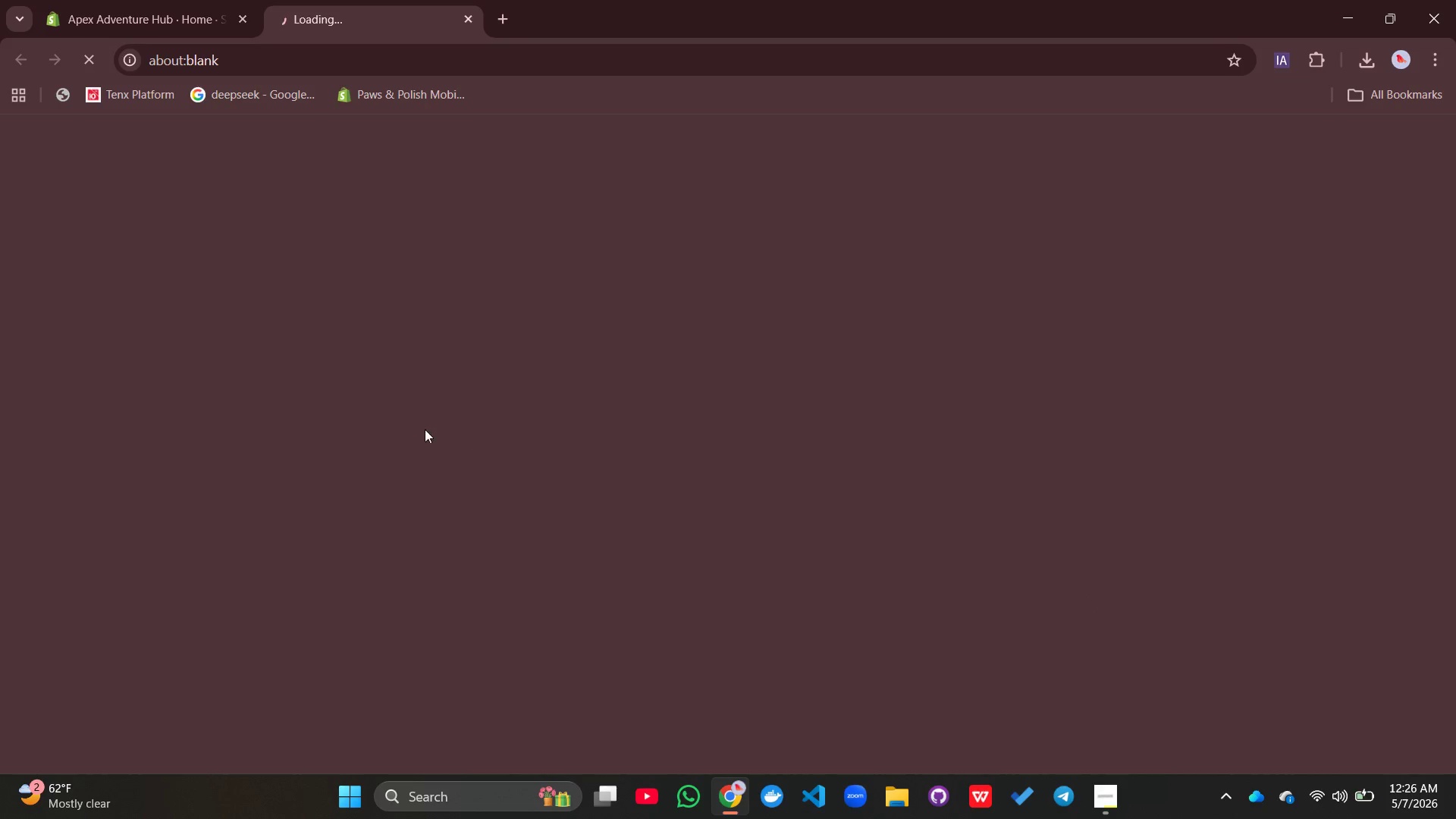 
double_click([1280, 143])
 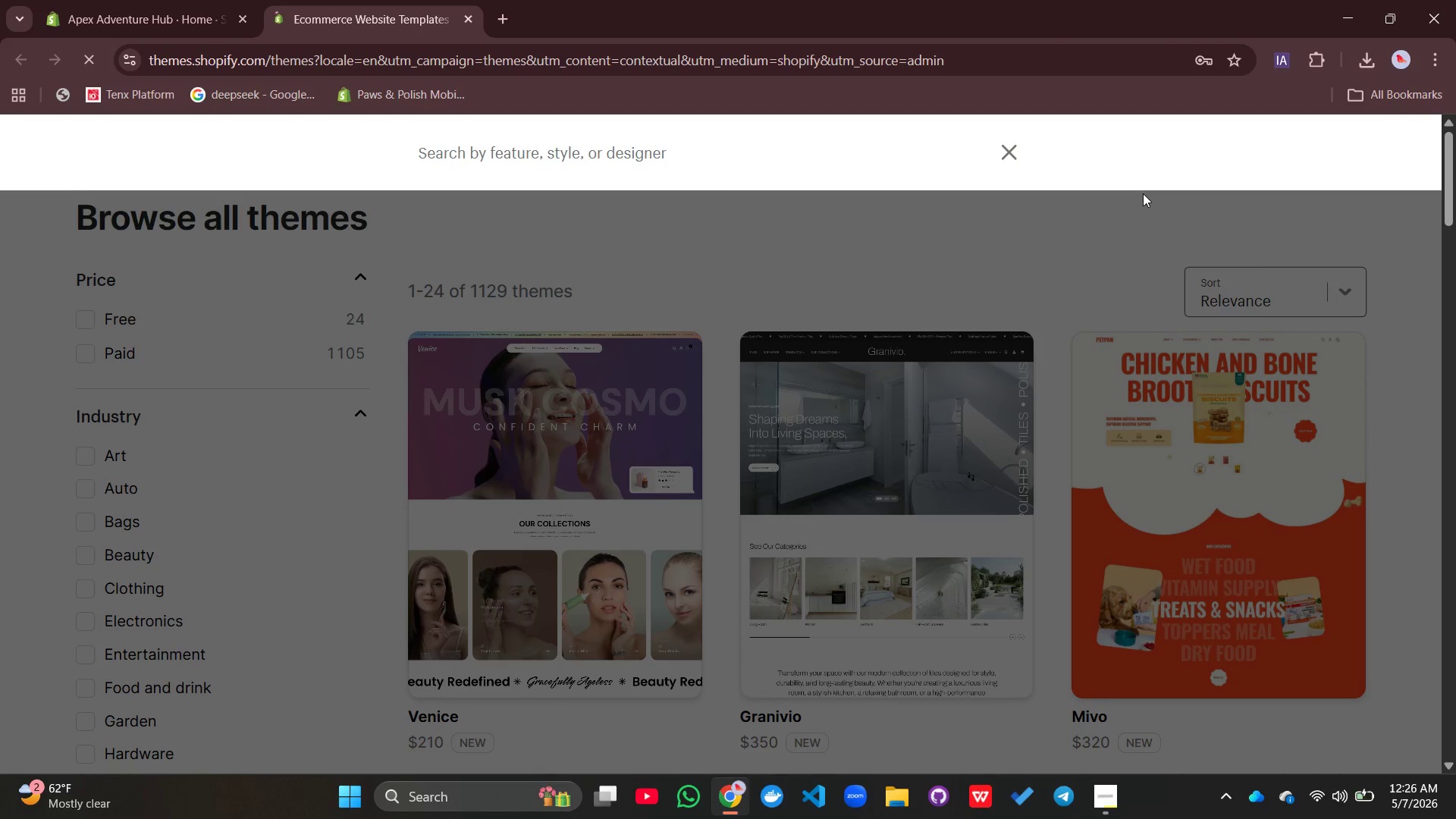 
left_click([1033, 259])
 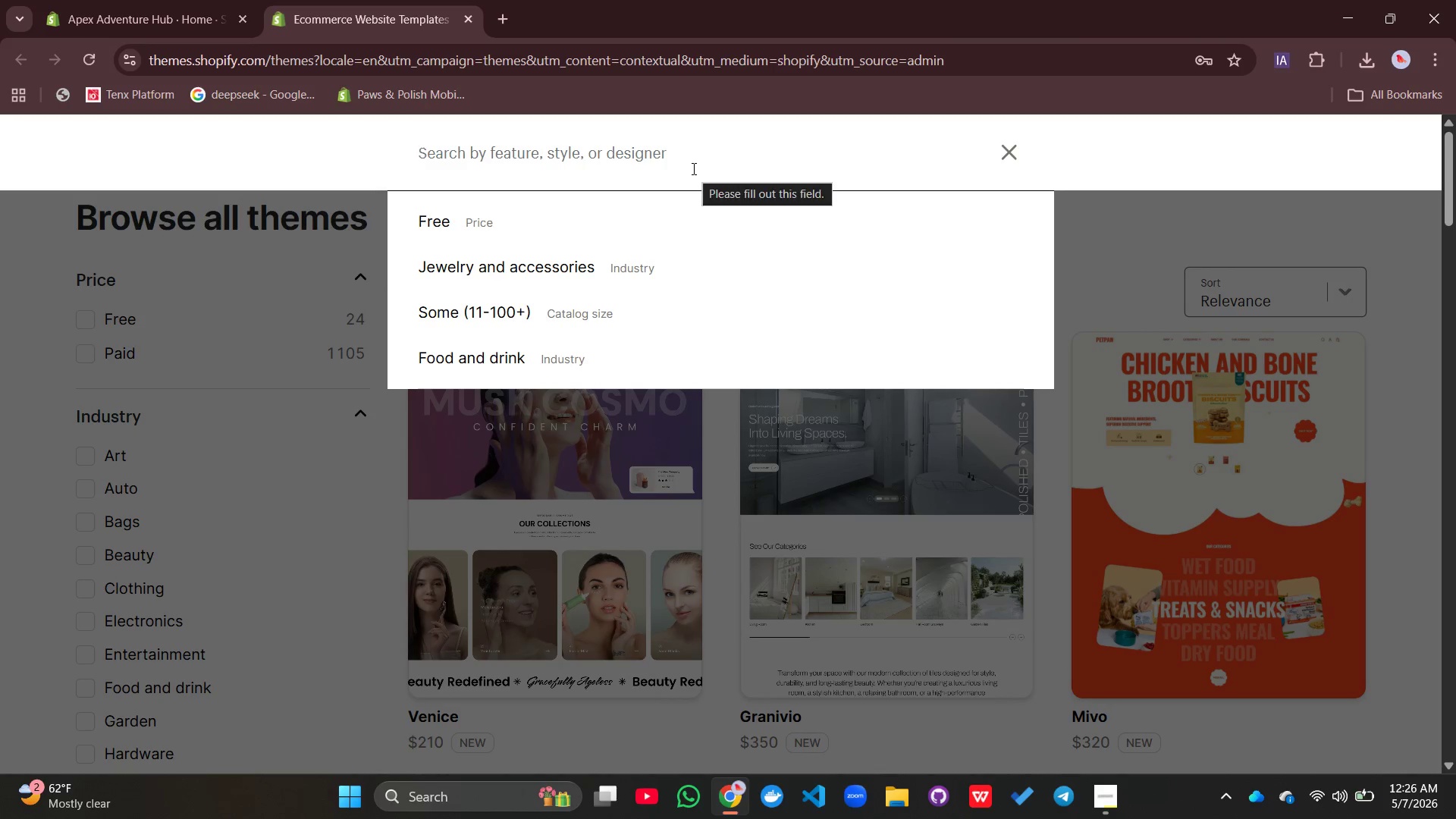 
type(Dawn)
 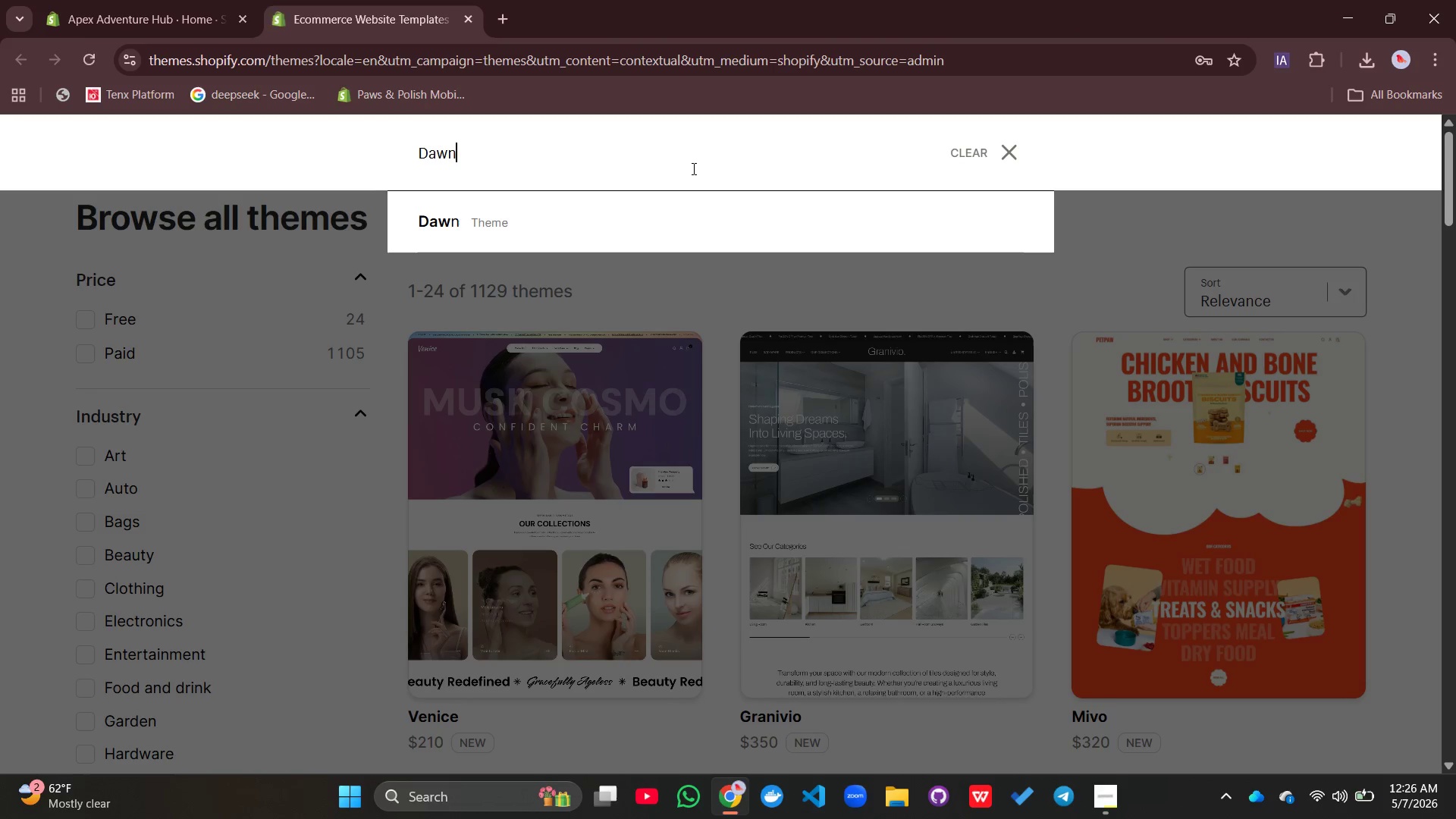 
key(Enter)
 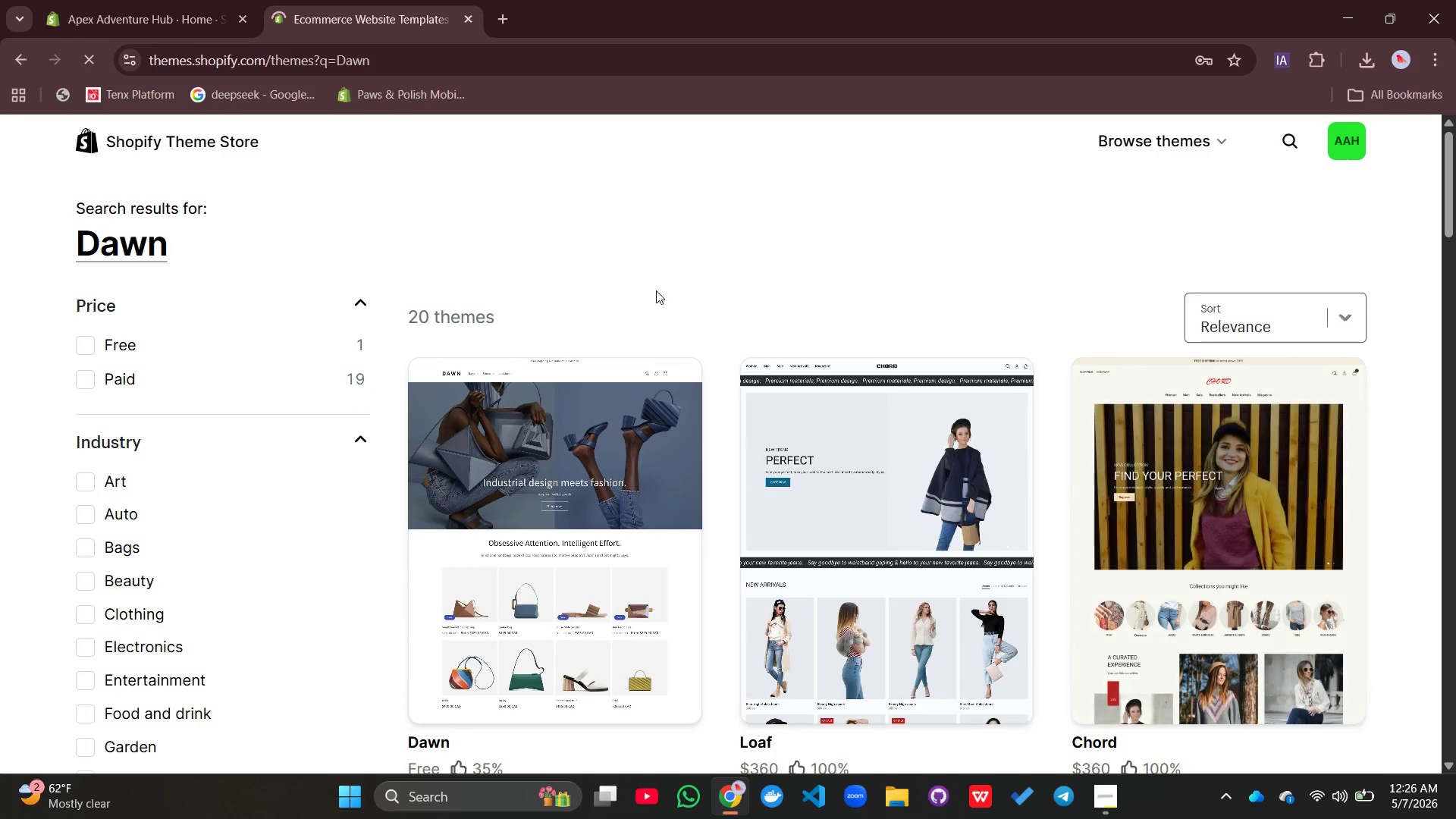 
left_click([623, 574])
 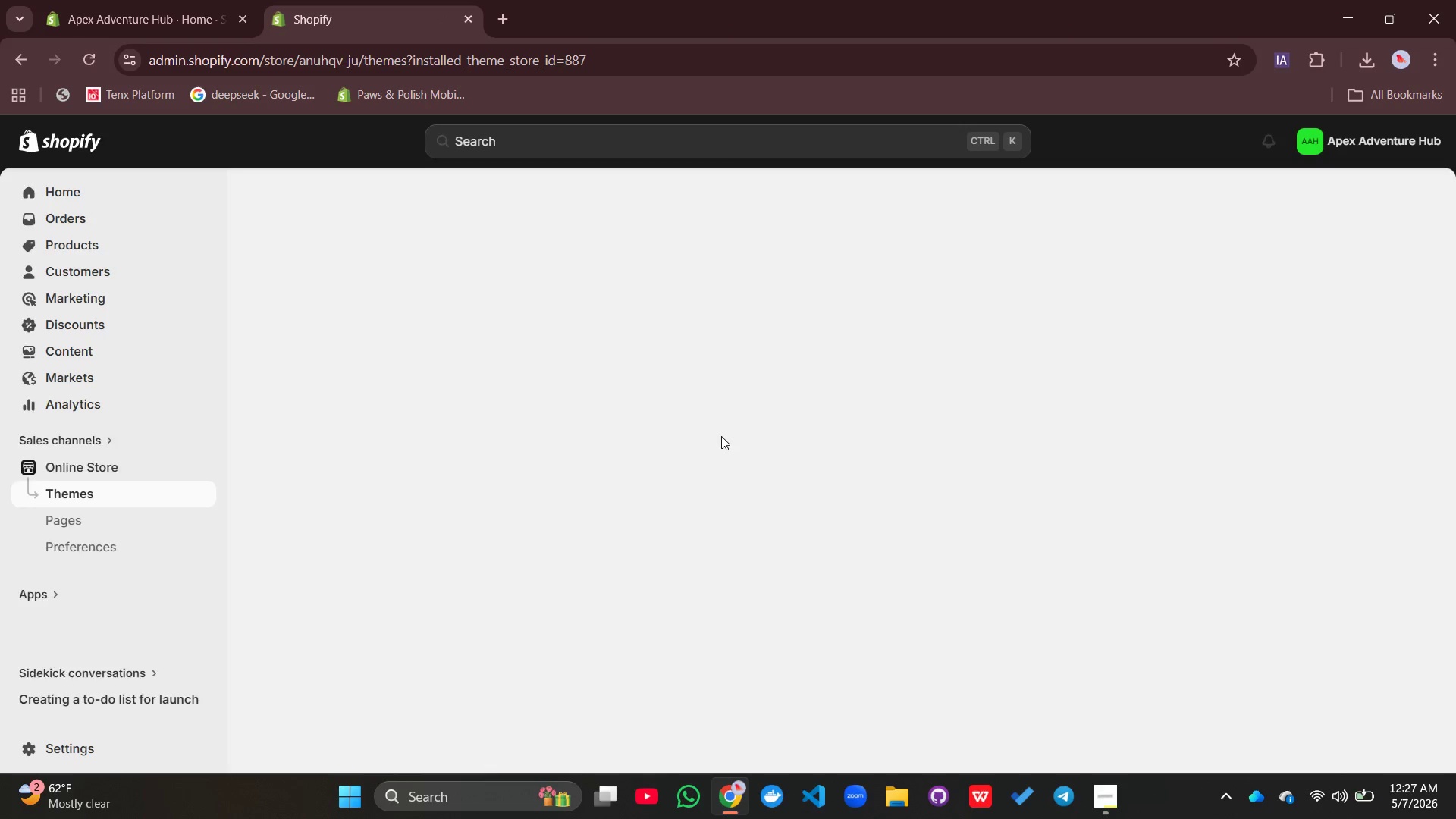 
wait(18.02)
 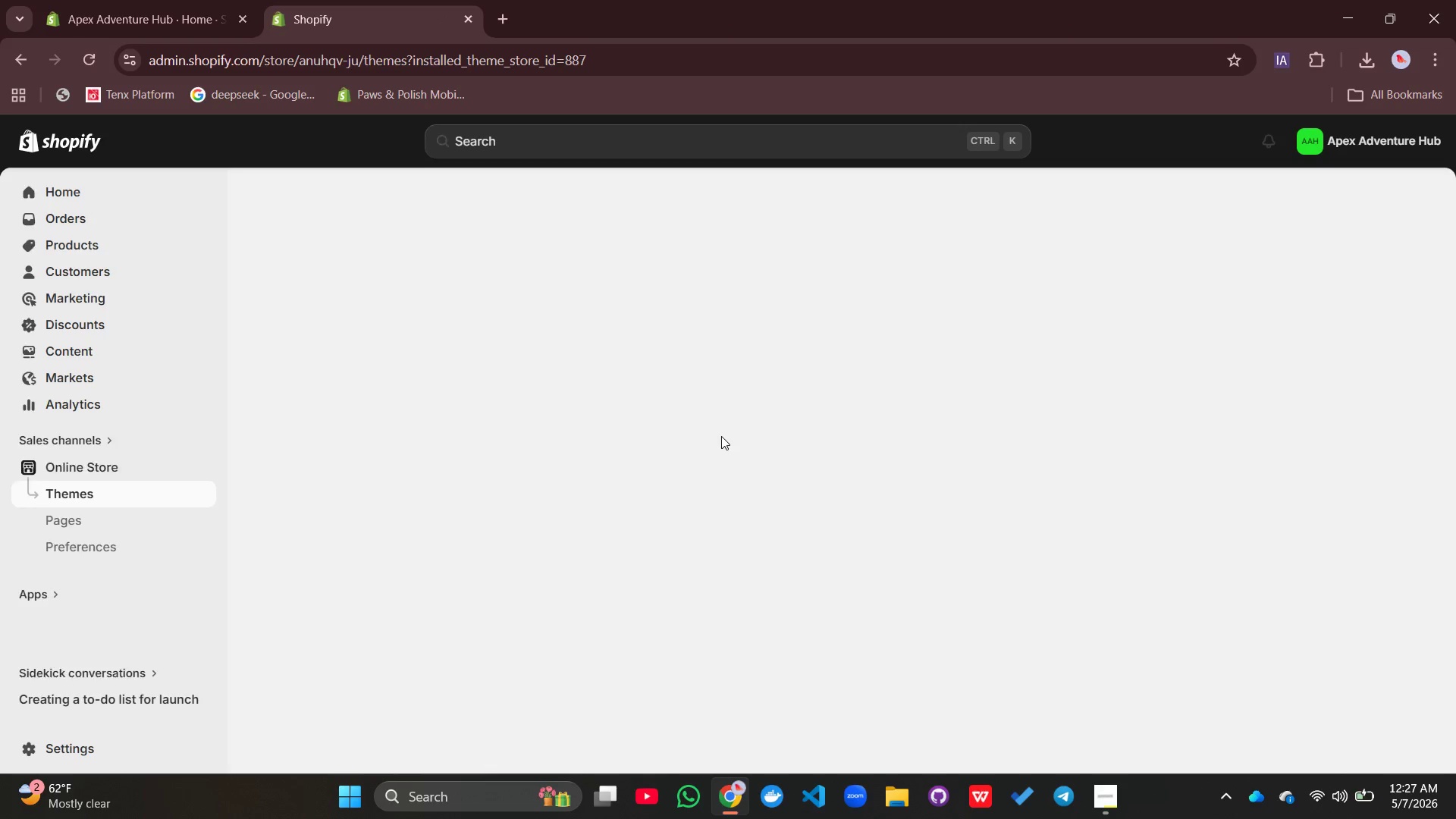 
scroll: coordinate [1034, 497], scroll_direction: down, amount: 3.0
 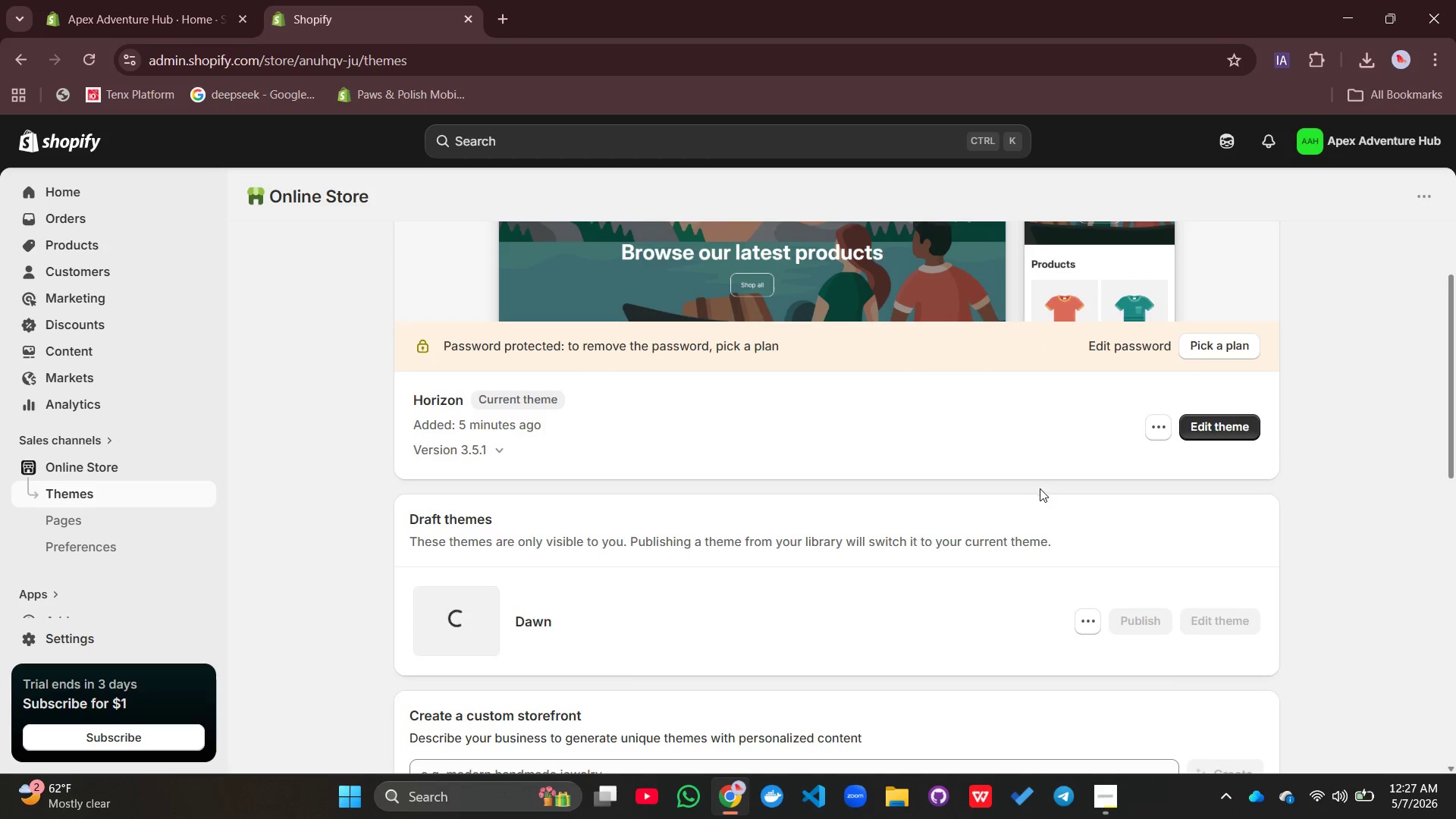 
wait(5.93)
 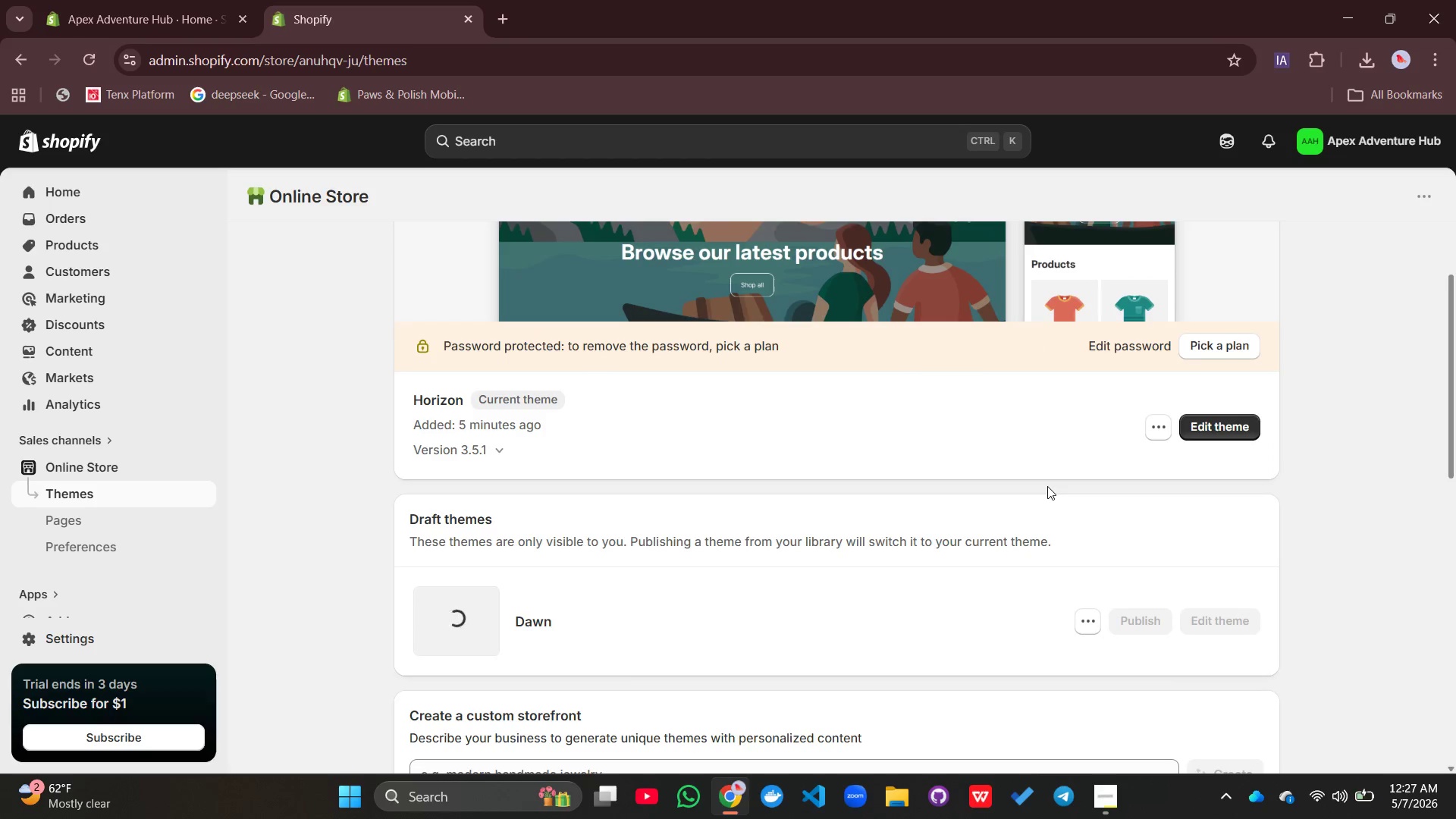 
left_click_drag(start_coordinate=[971, 540], to_coordinate=[1061, 540])
 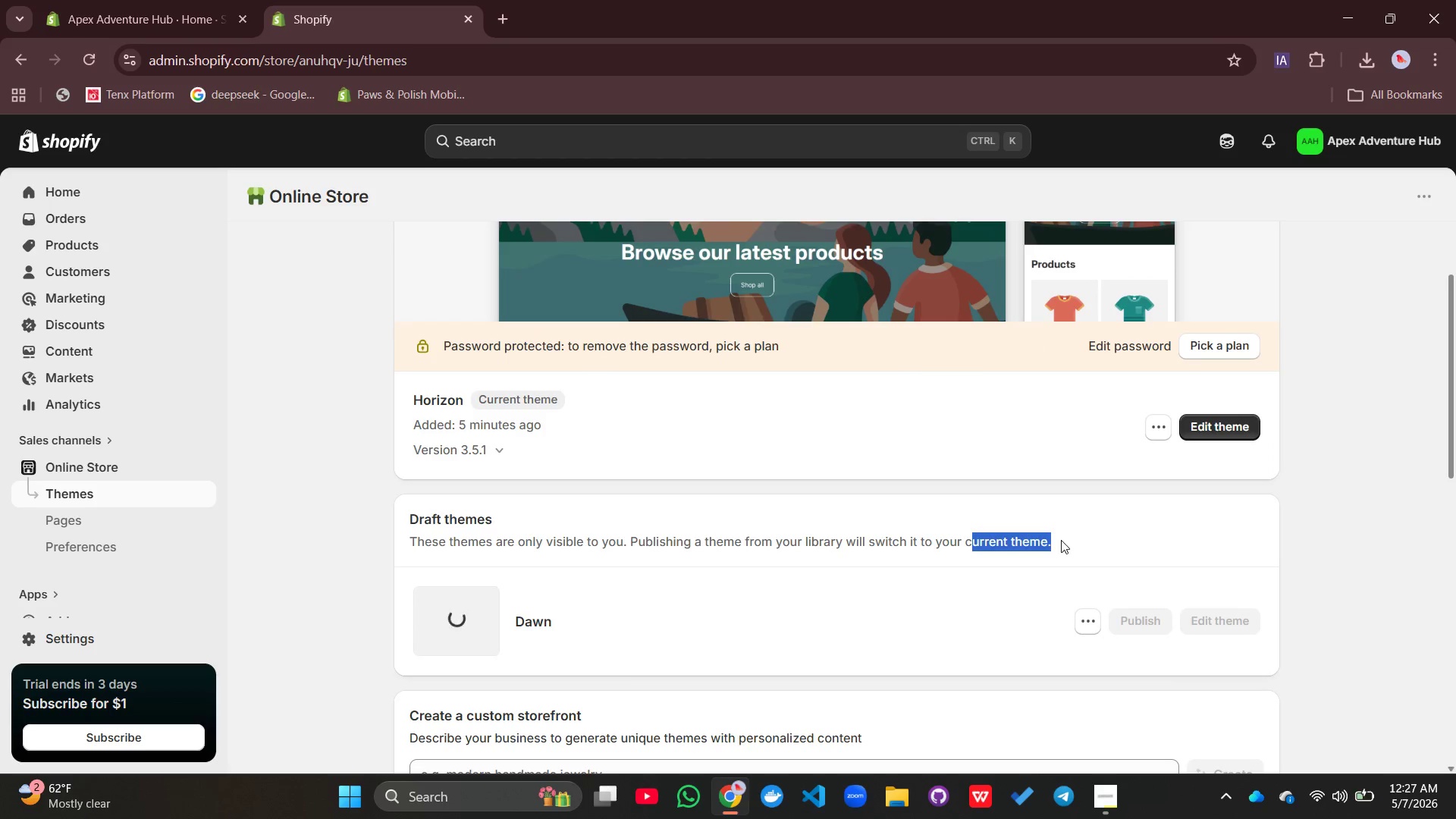 
left_click([1061, 540])
 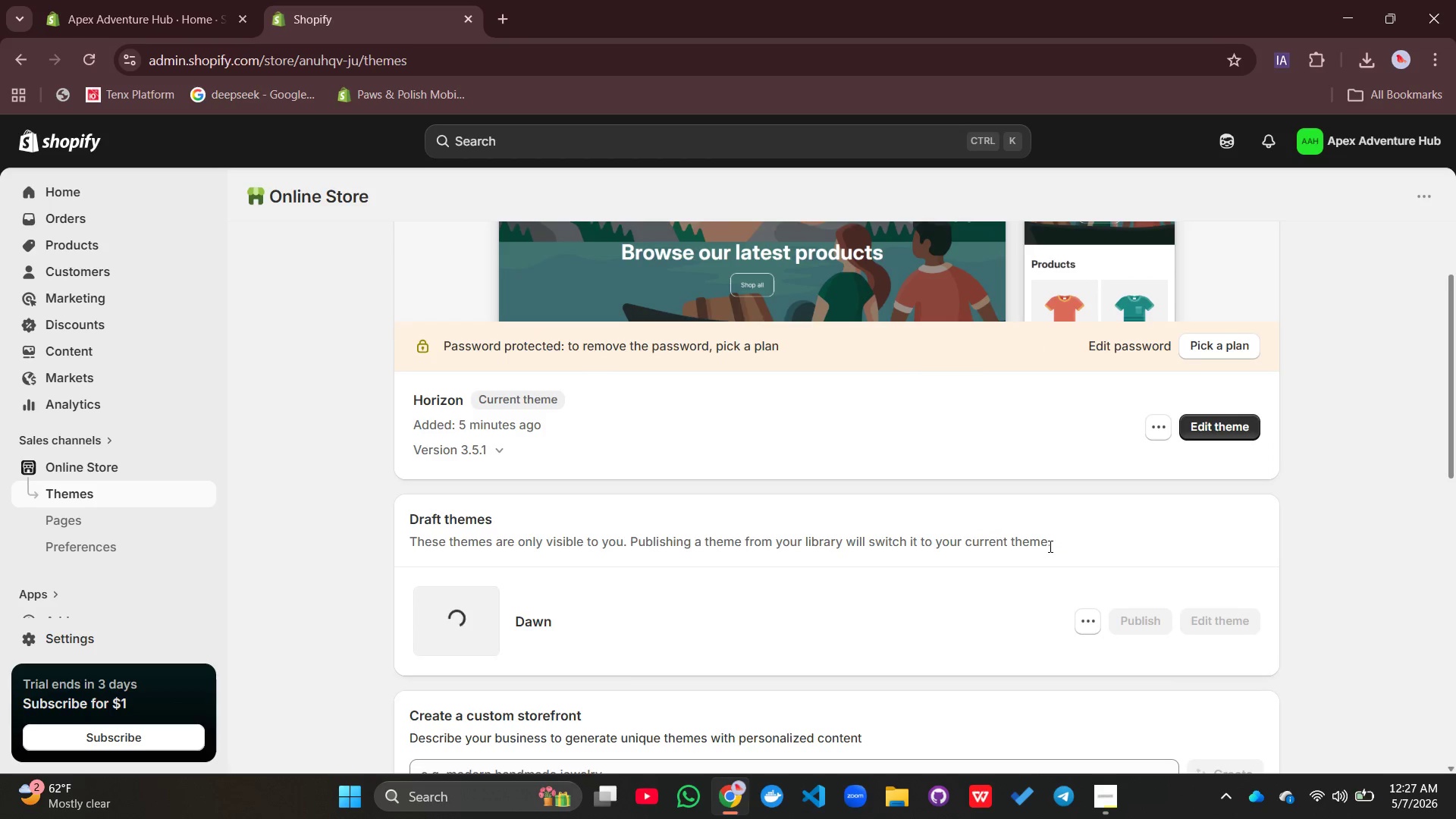 
left_click_drag(start_coordinate=[1049, 545], to_coordinate=[771, 537])
 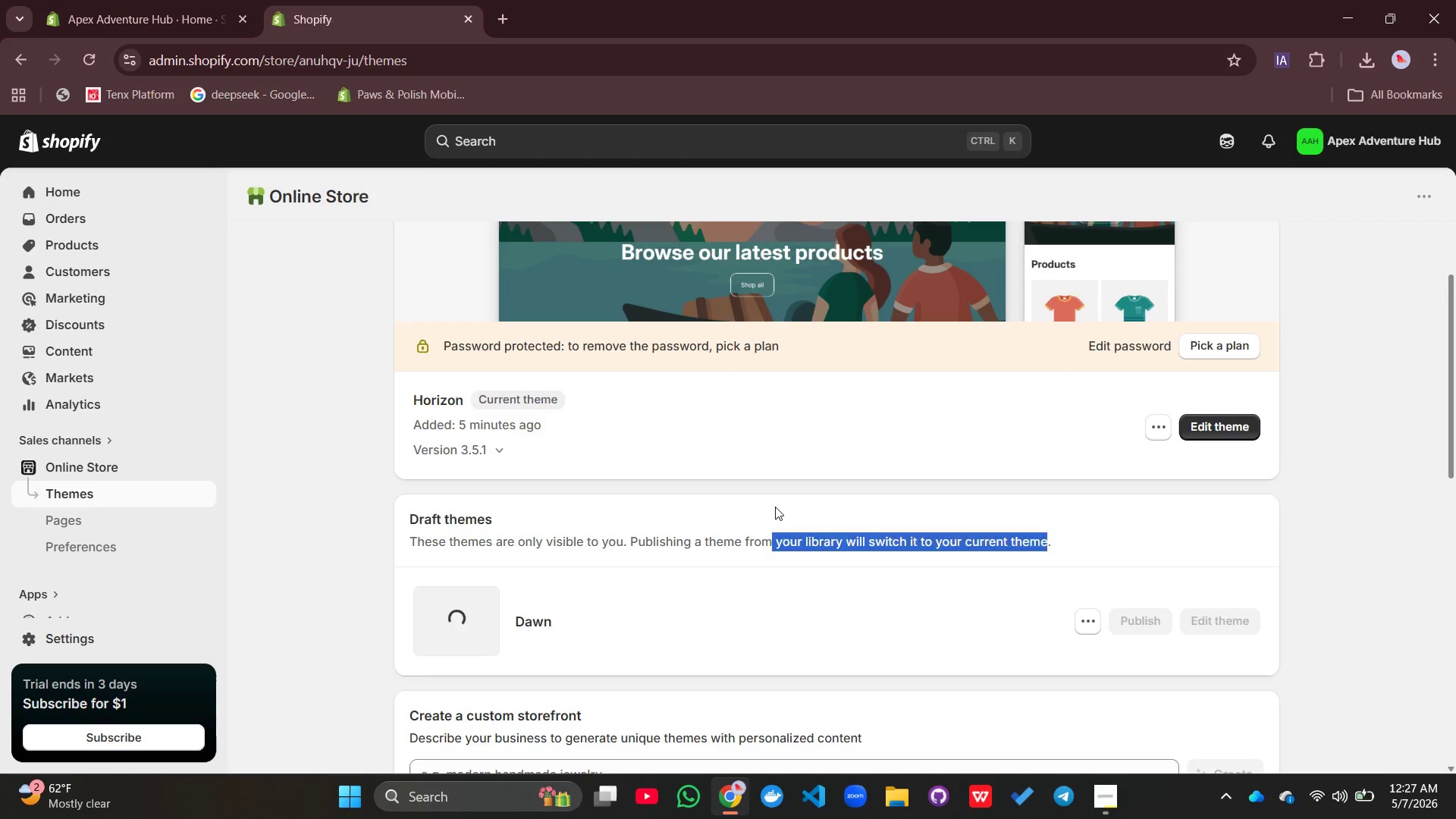 
double_click([775, 507])
 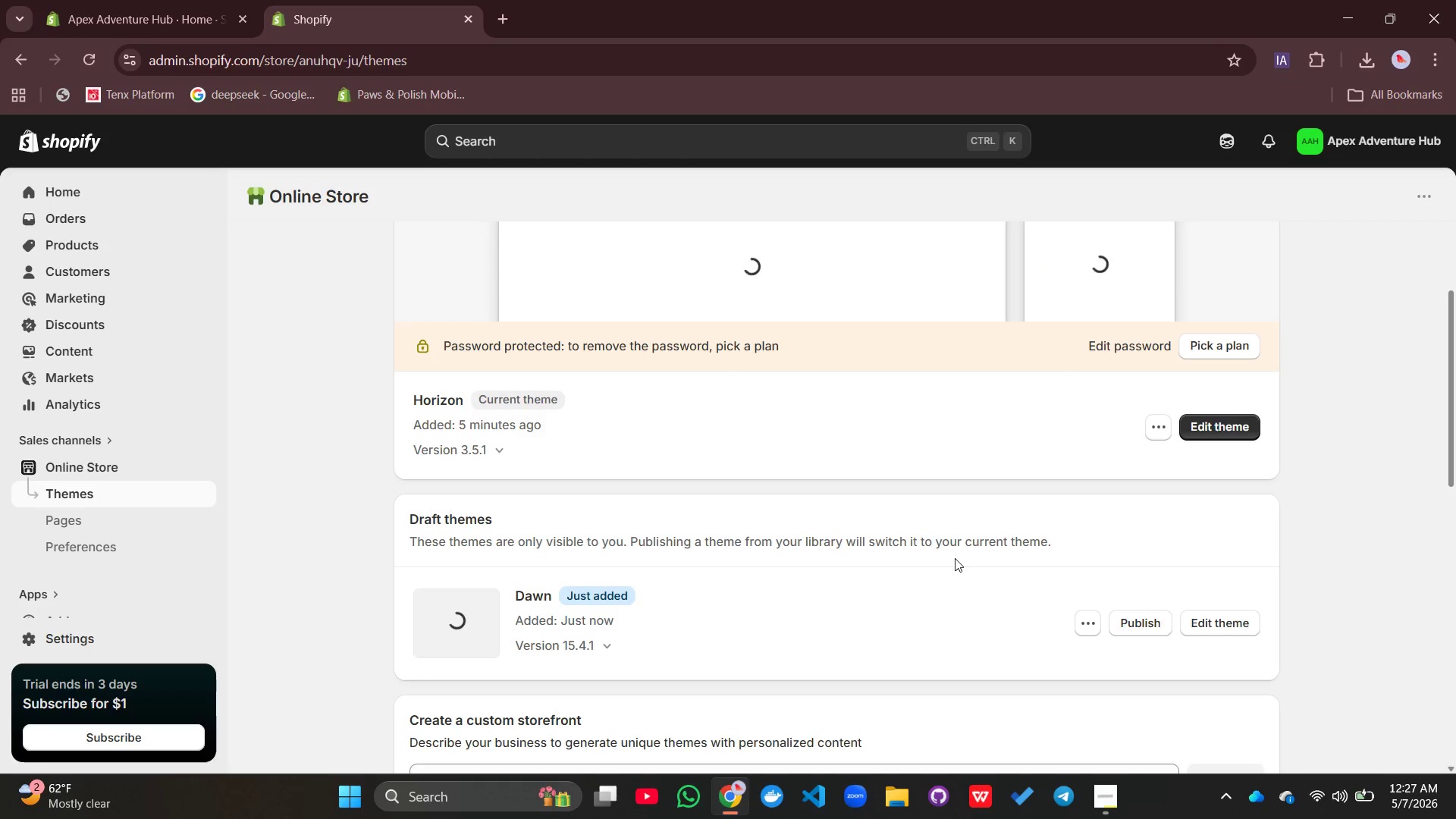 
wait(12.72)
 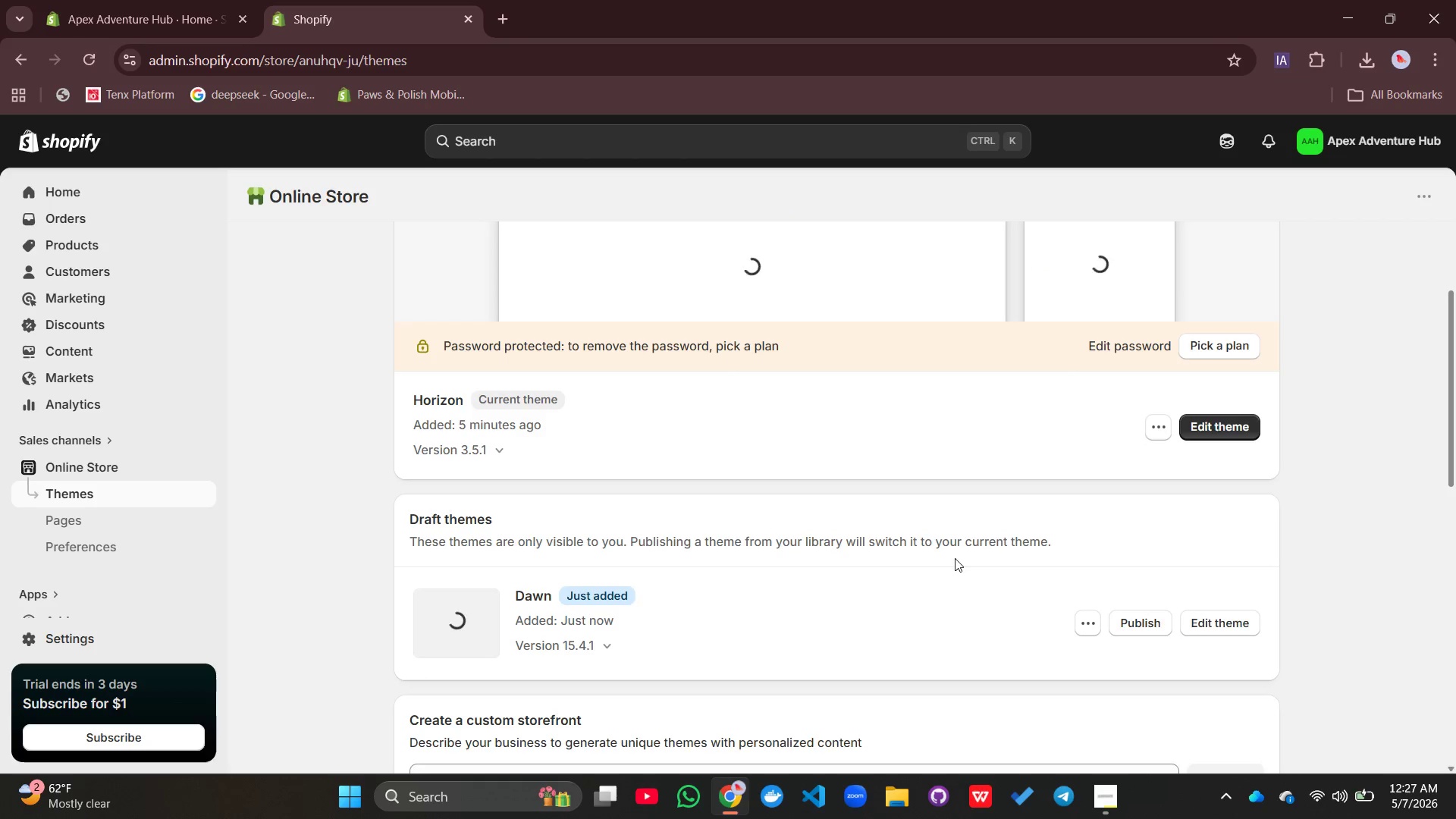 
left_click([1128, 620])
 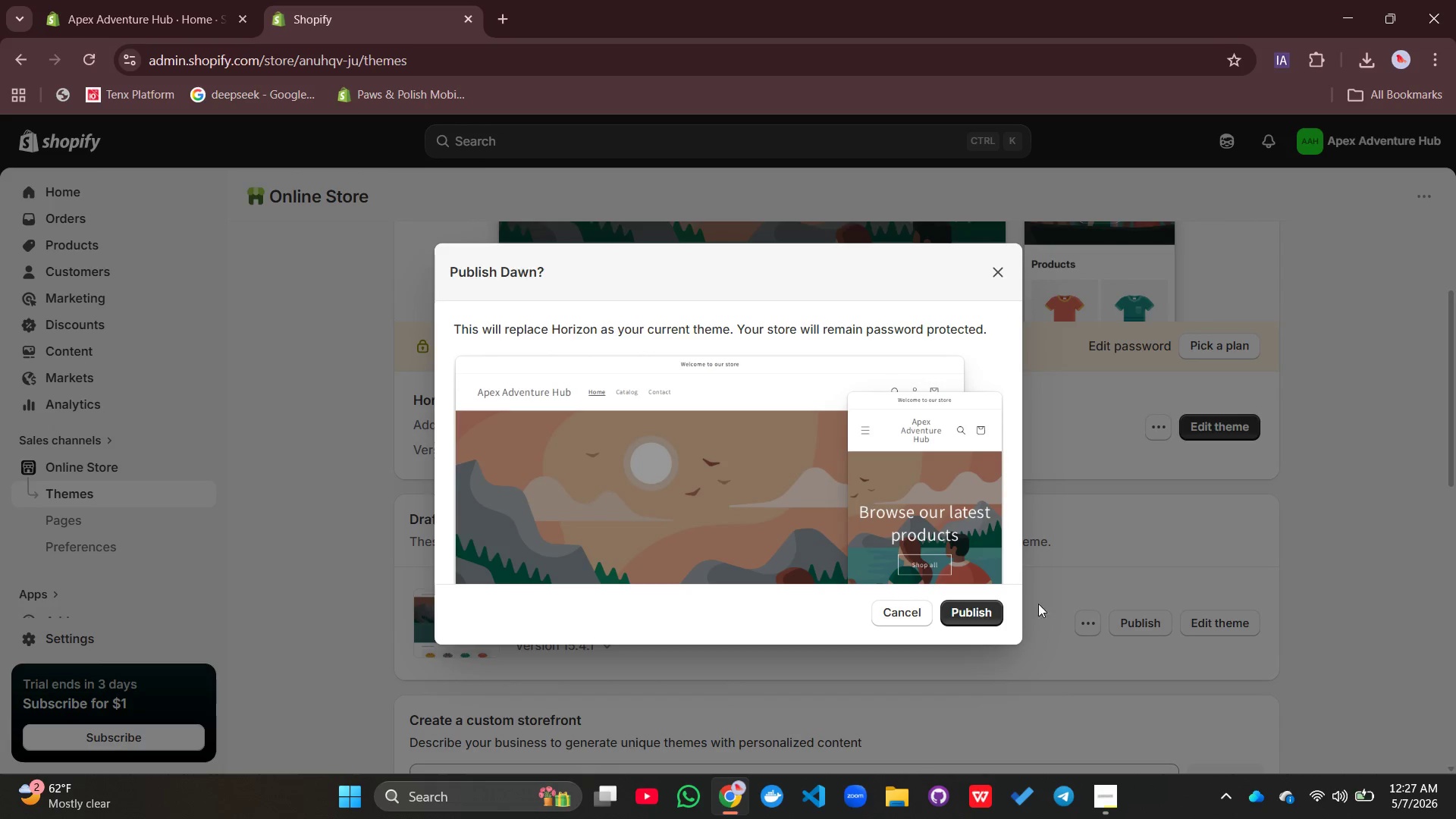 
left_click([970, 606])
 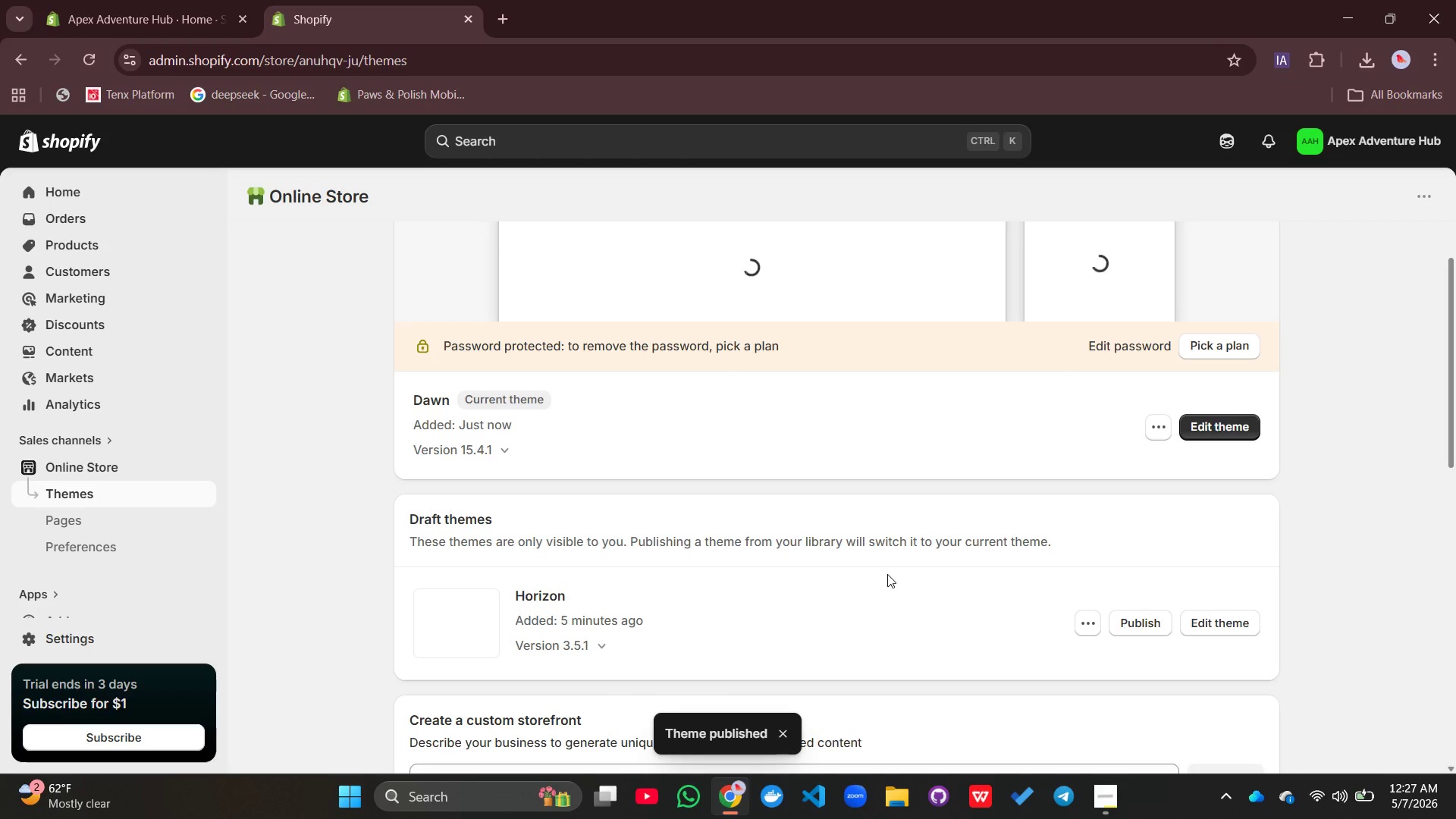 
scroll: coordinate [887, 573], scroll_direction: up, amount: 1.0
 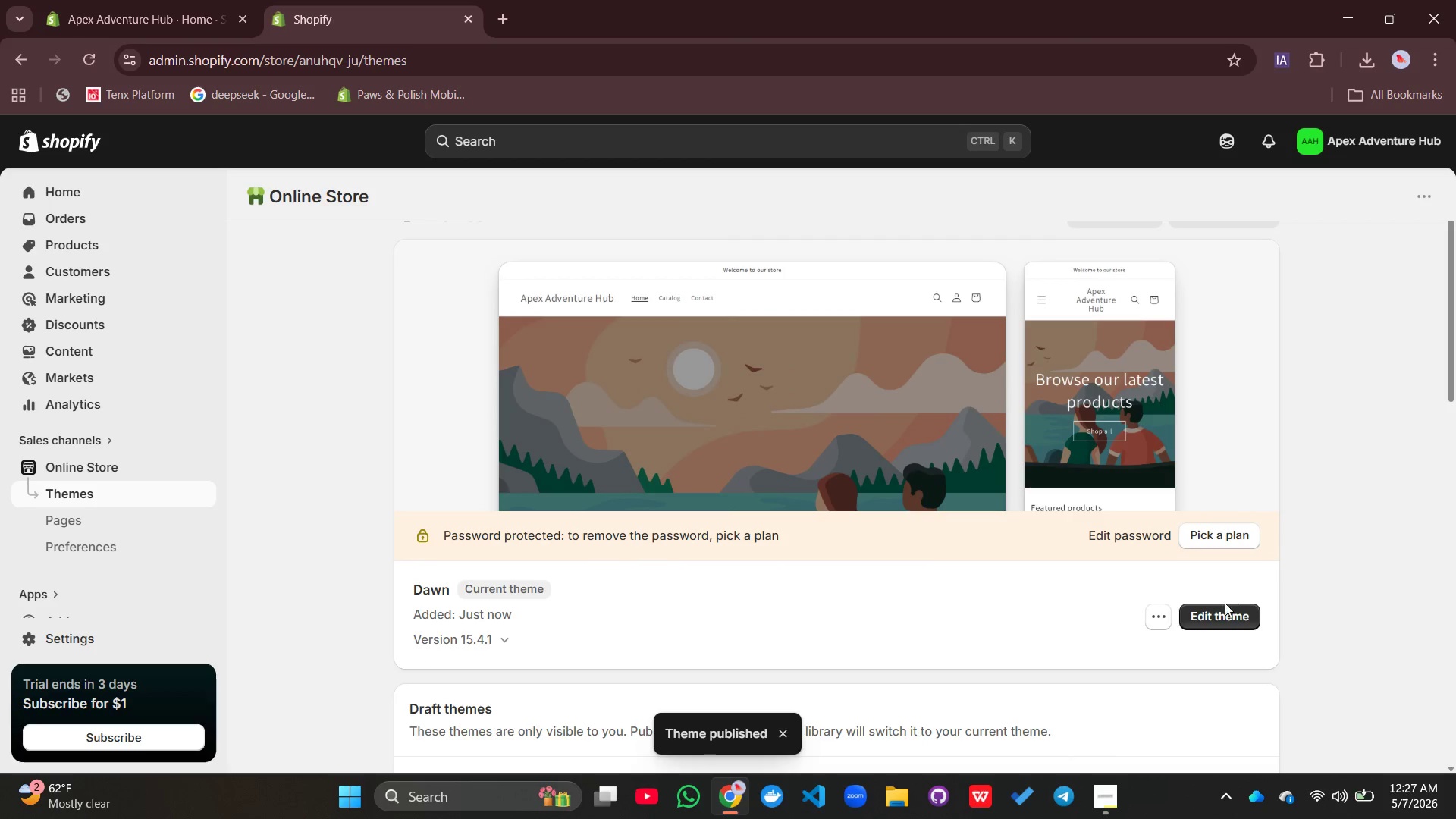 
left_click([1213, 617])
 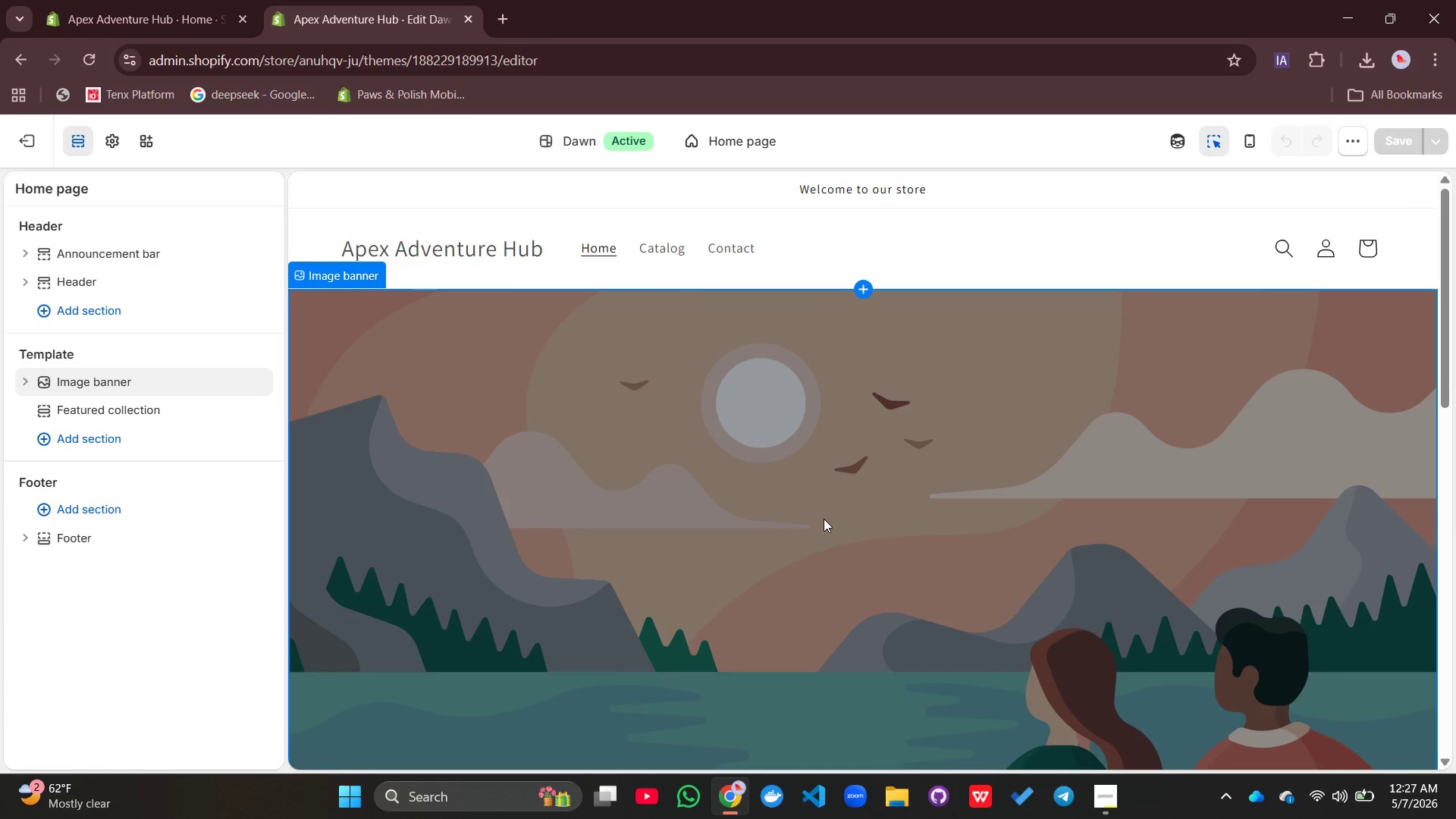 
wait(6.05)
 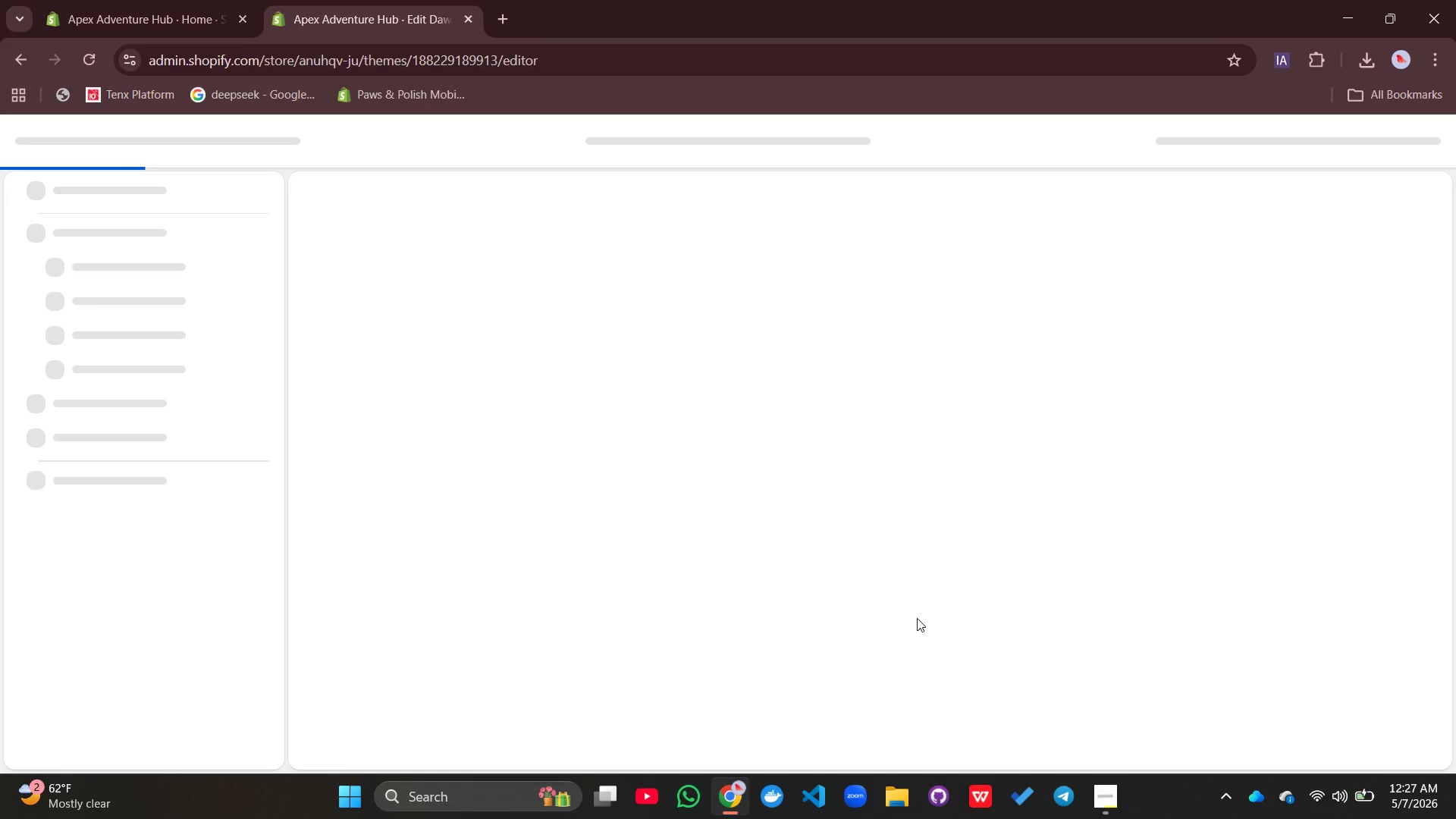 
left_click([824, 494])
 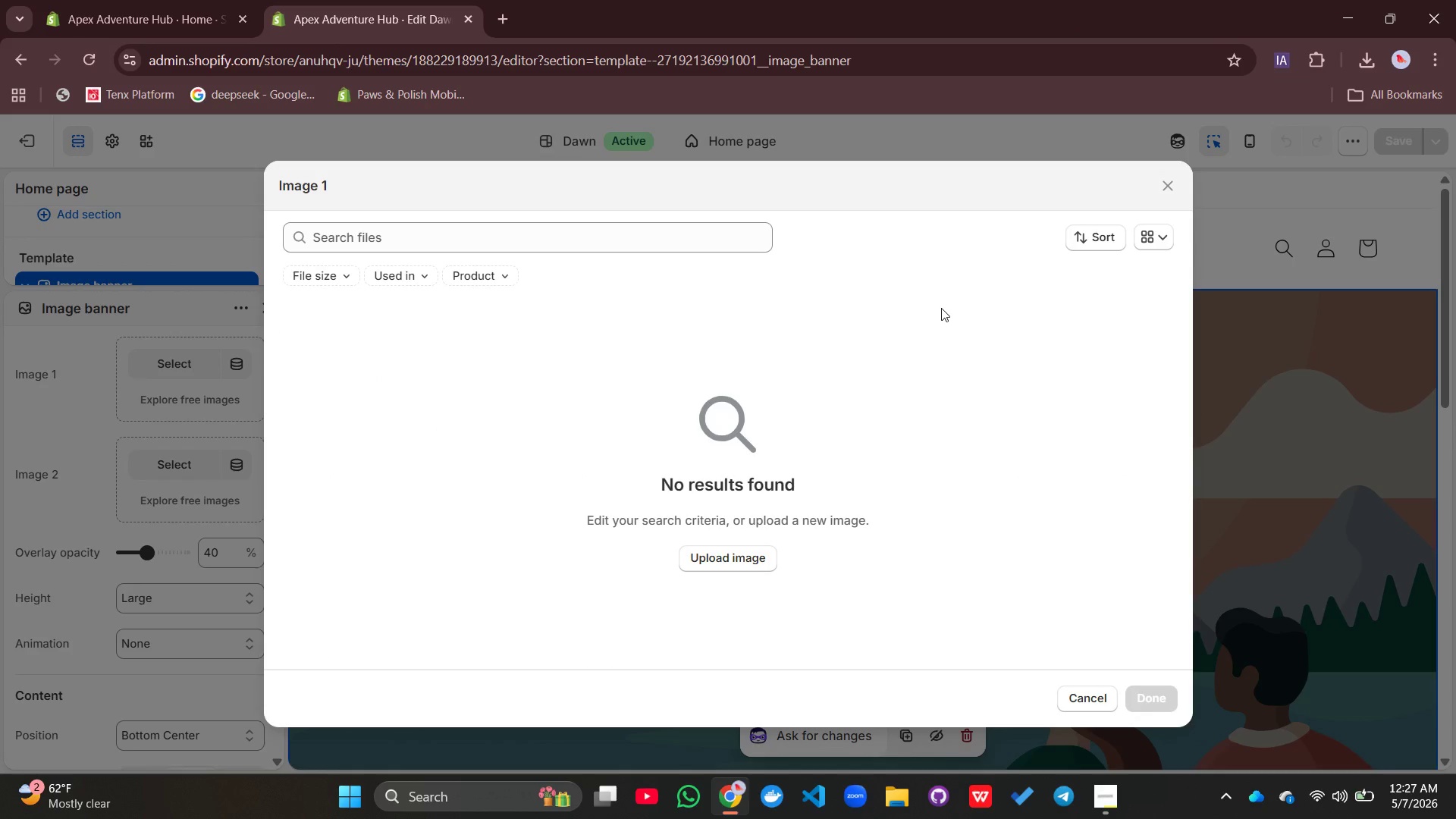 
left_click([744, 560])
 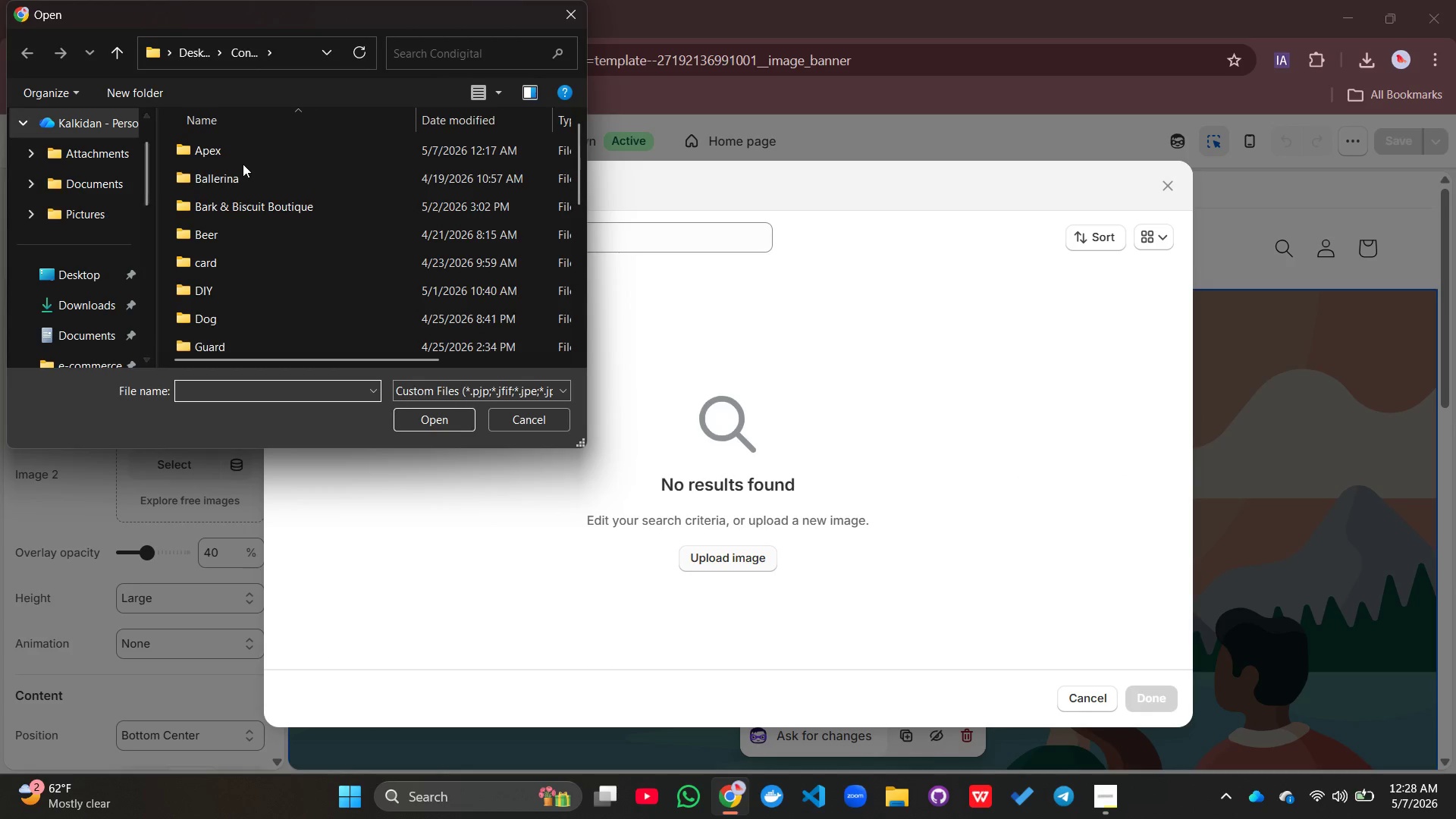 
double_click([247, 158])
 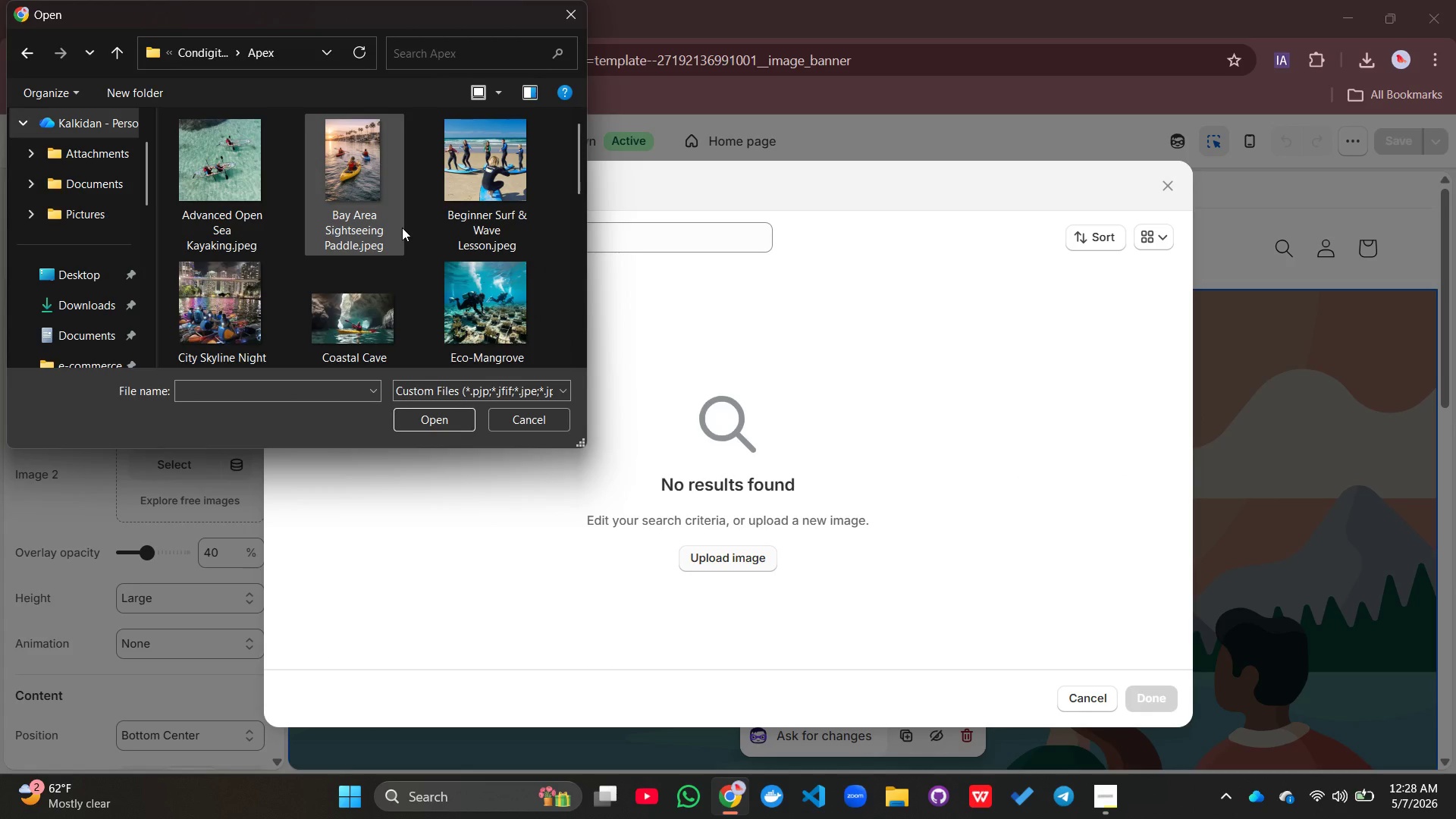 
scroll: coordinate [402, 228], scroll_direction: down, amount: 2.0
 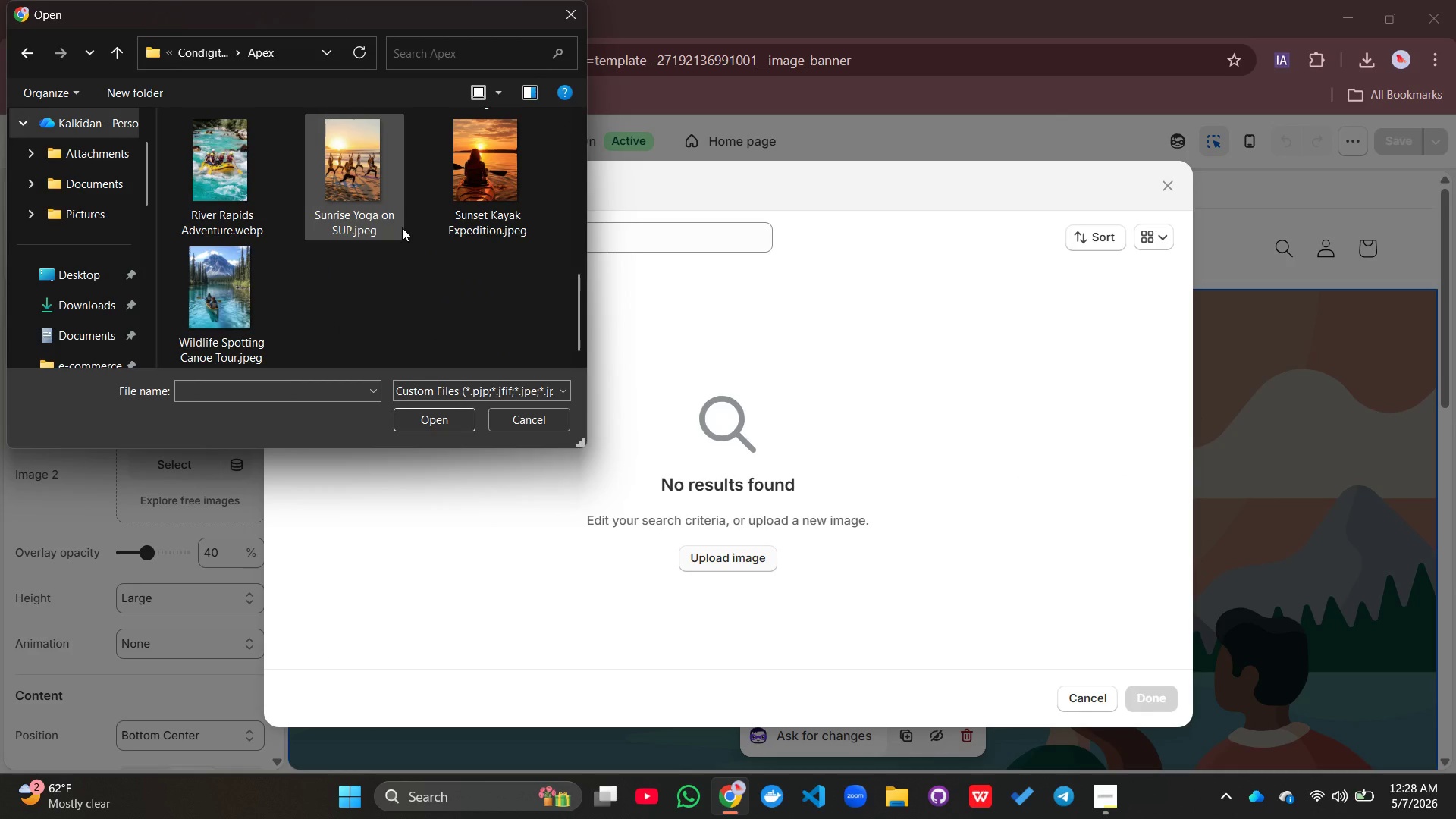 
scroll: coordinate [402, 228], scroll_direction: none, amount: 0.0
 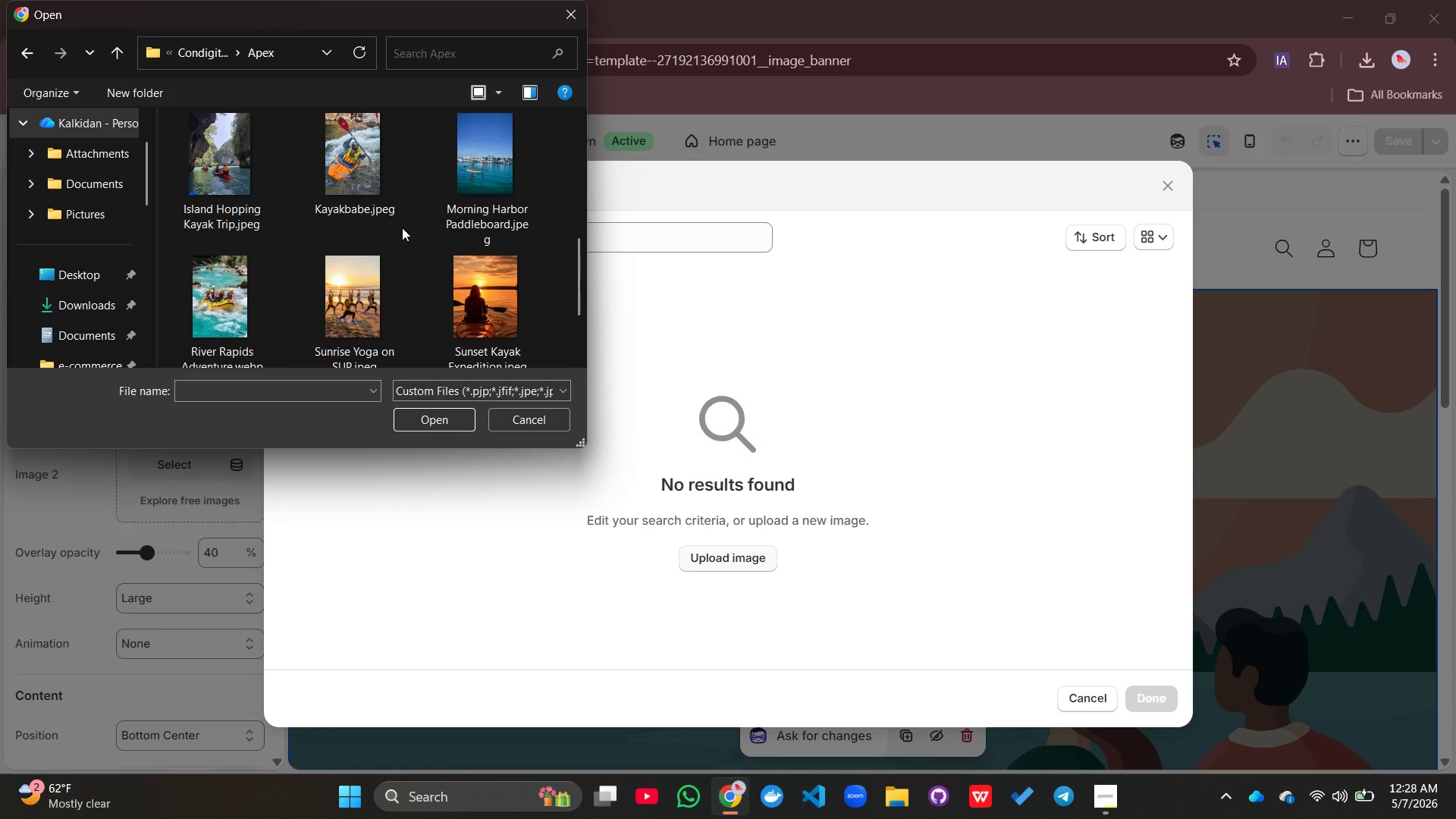 
scroll: coordinate [402, 228], scroll_direction: up, amount: 2.0
 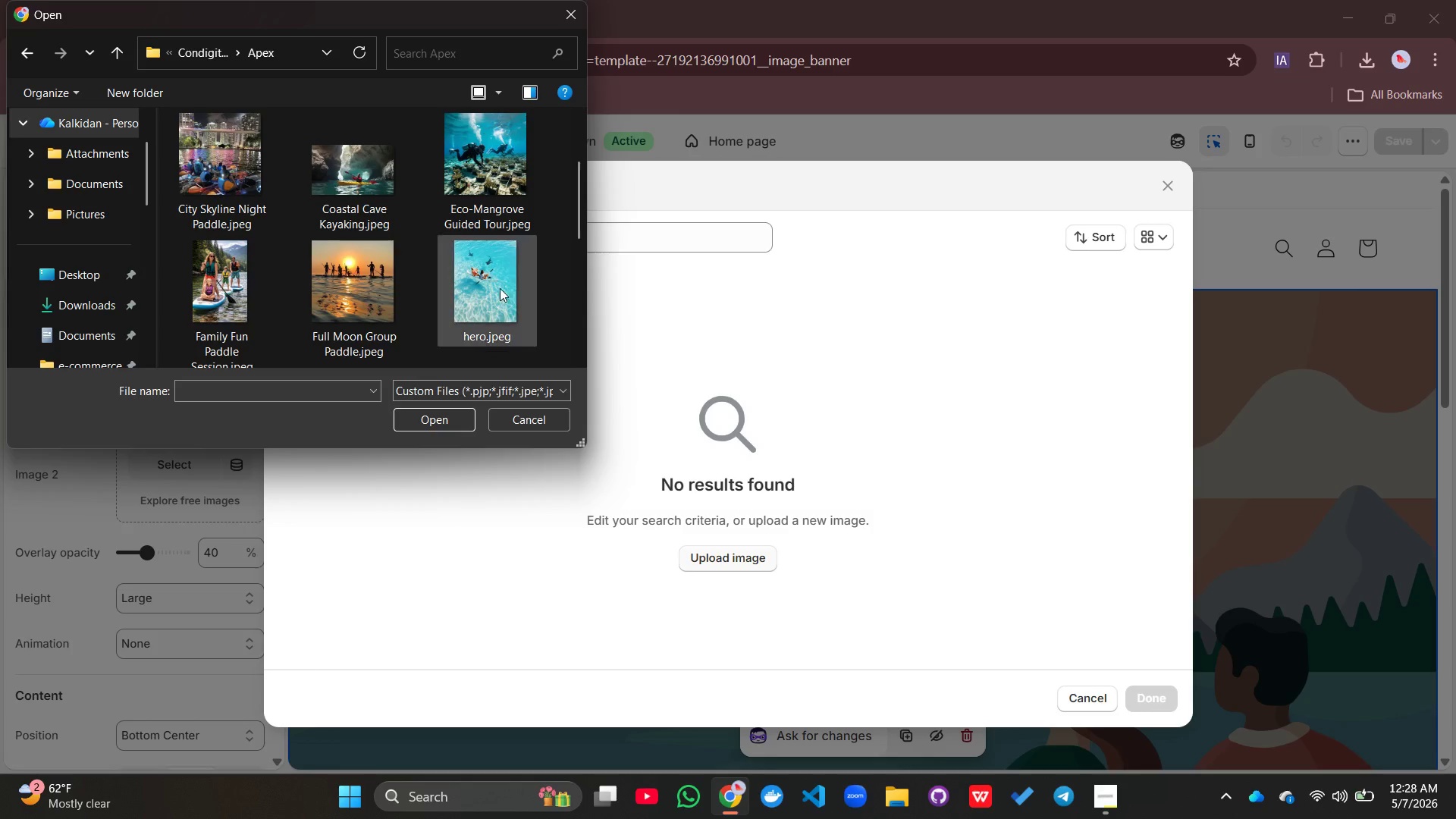 
left_click([507, 293])
 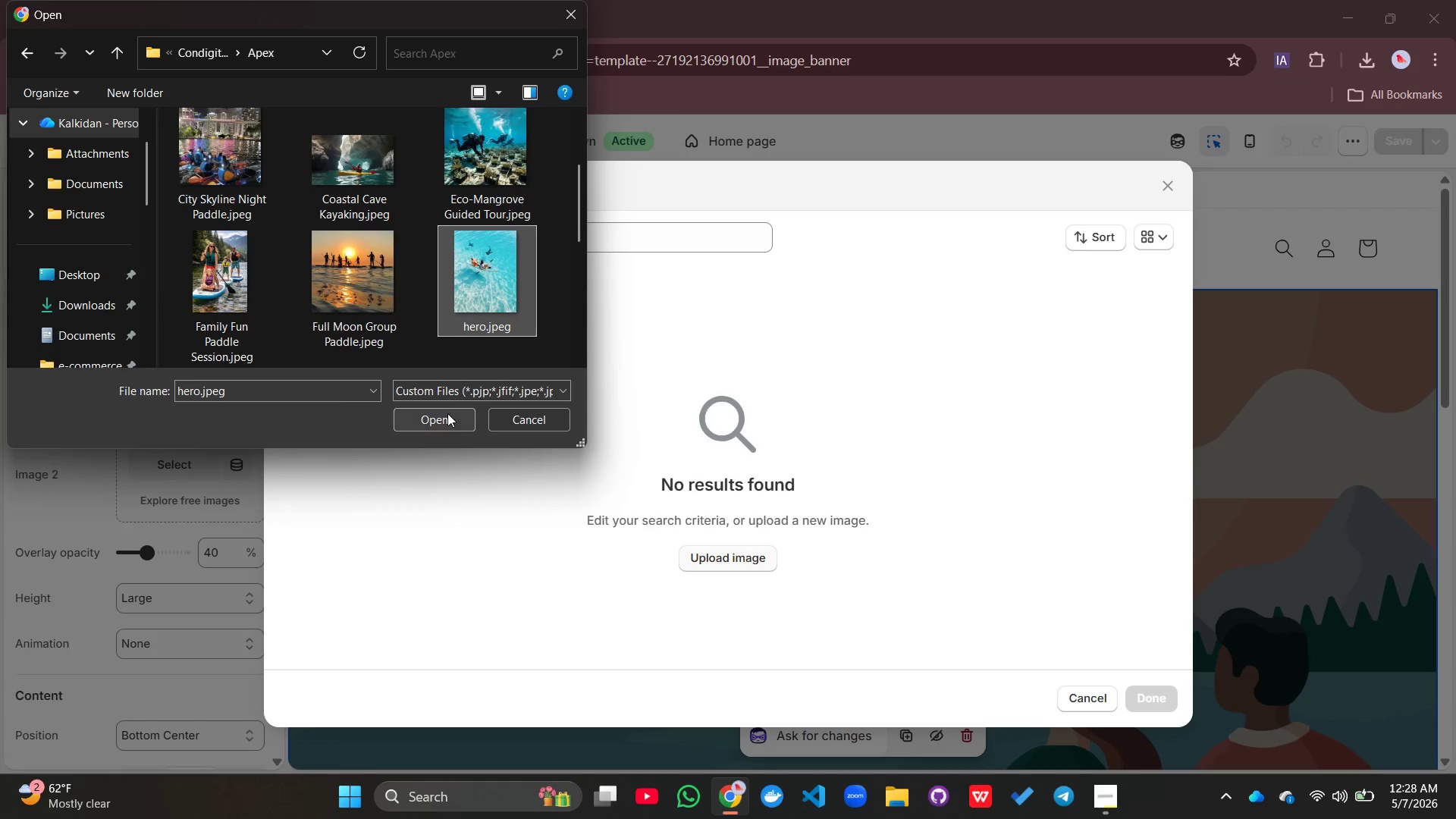 
left_click([446, 415])
 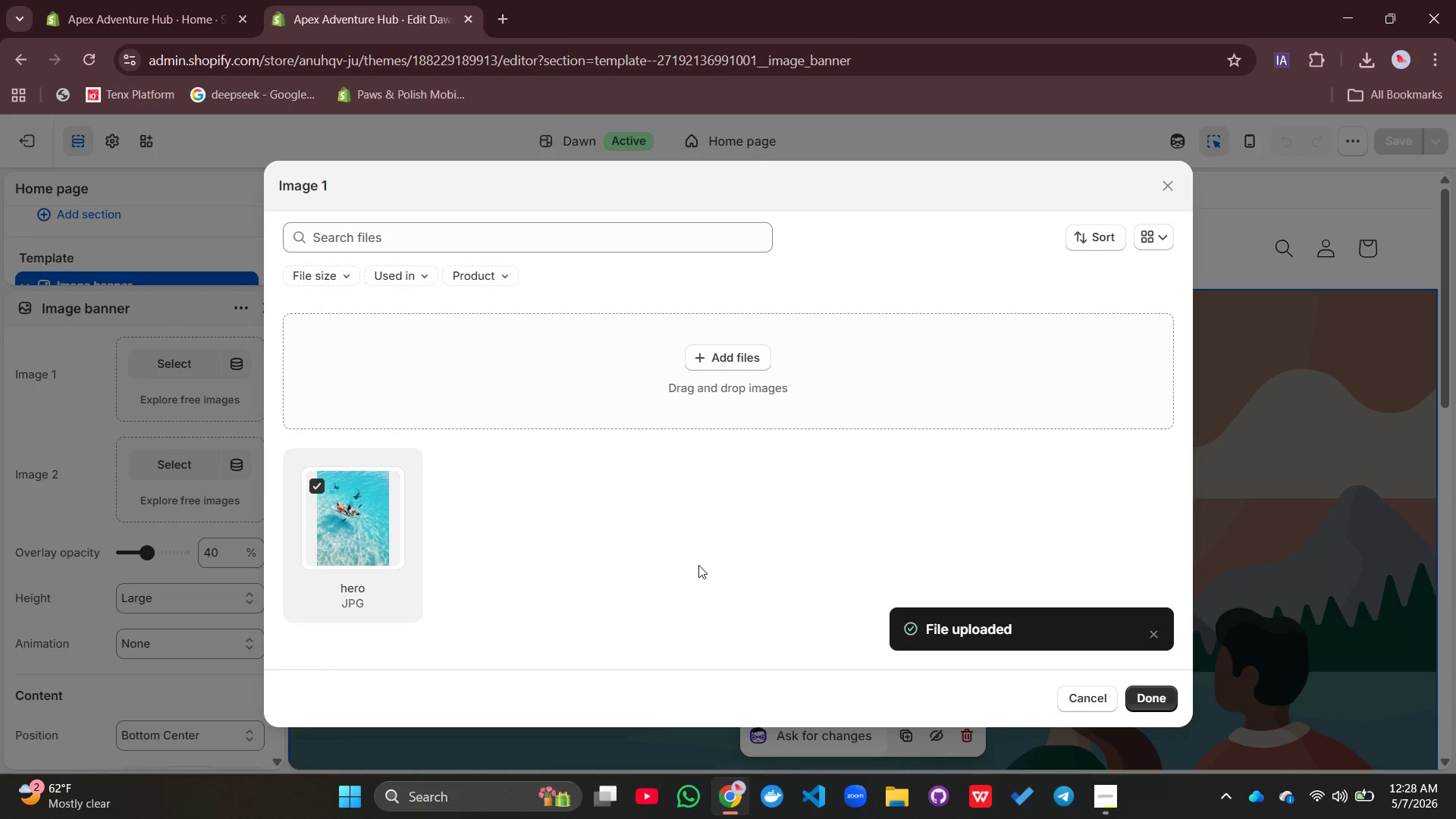 
wait(7.19)
 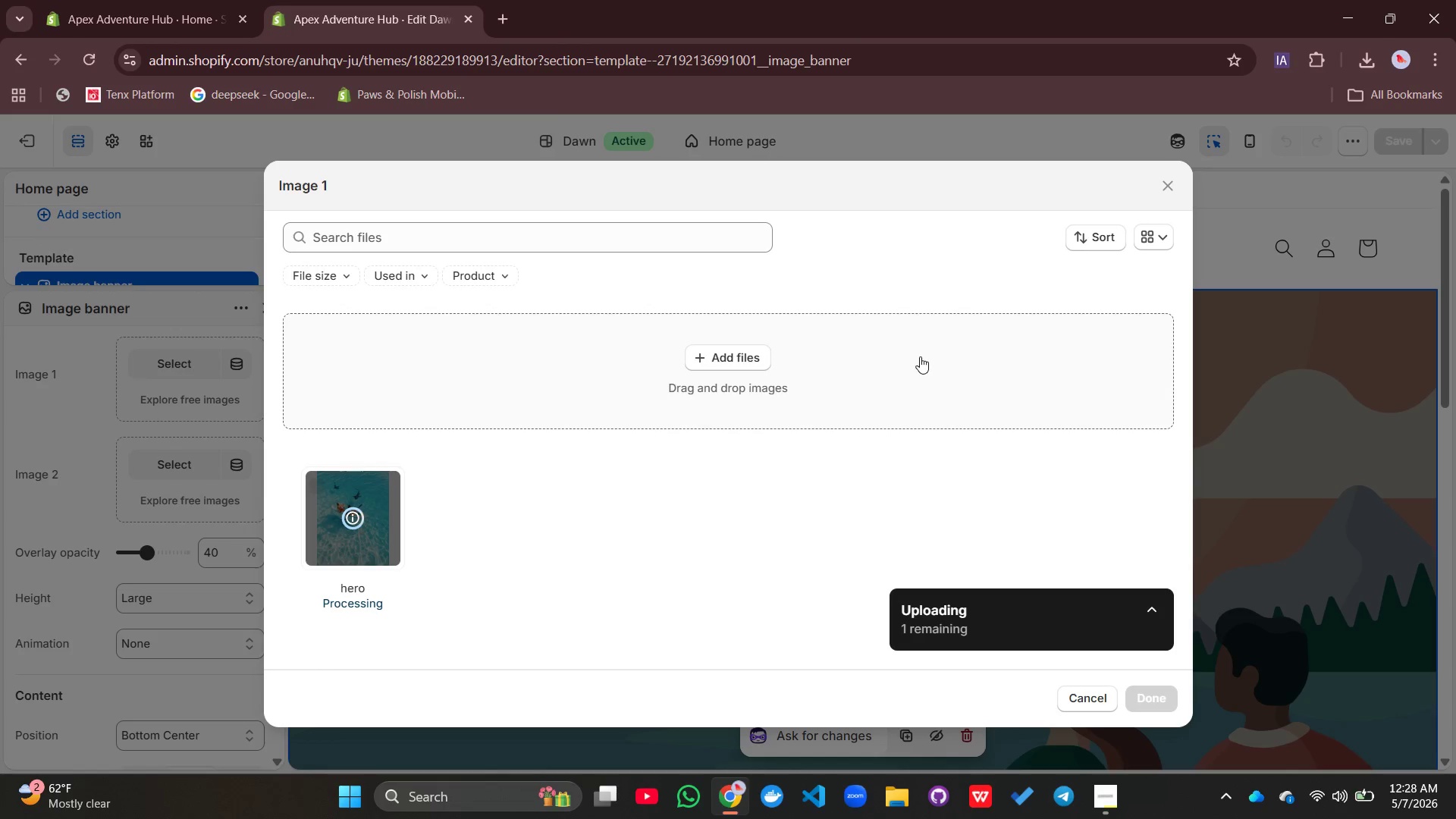 
left_click([1147, 693])
 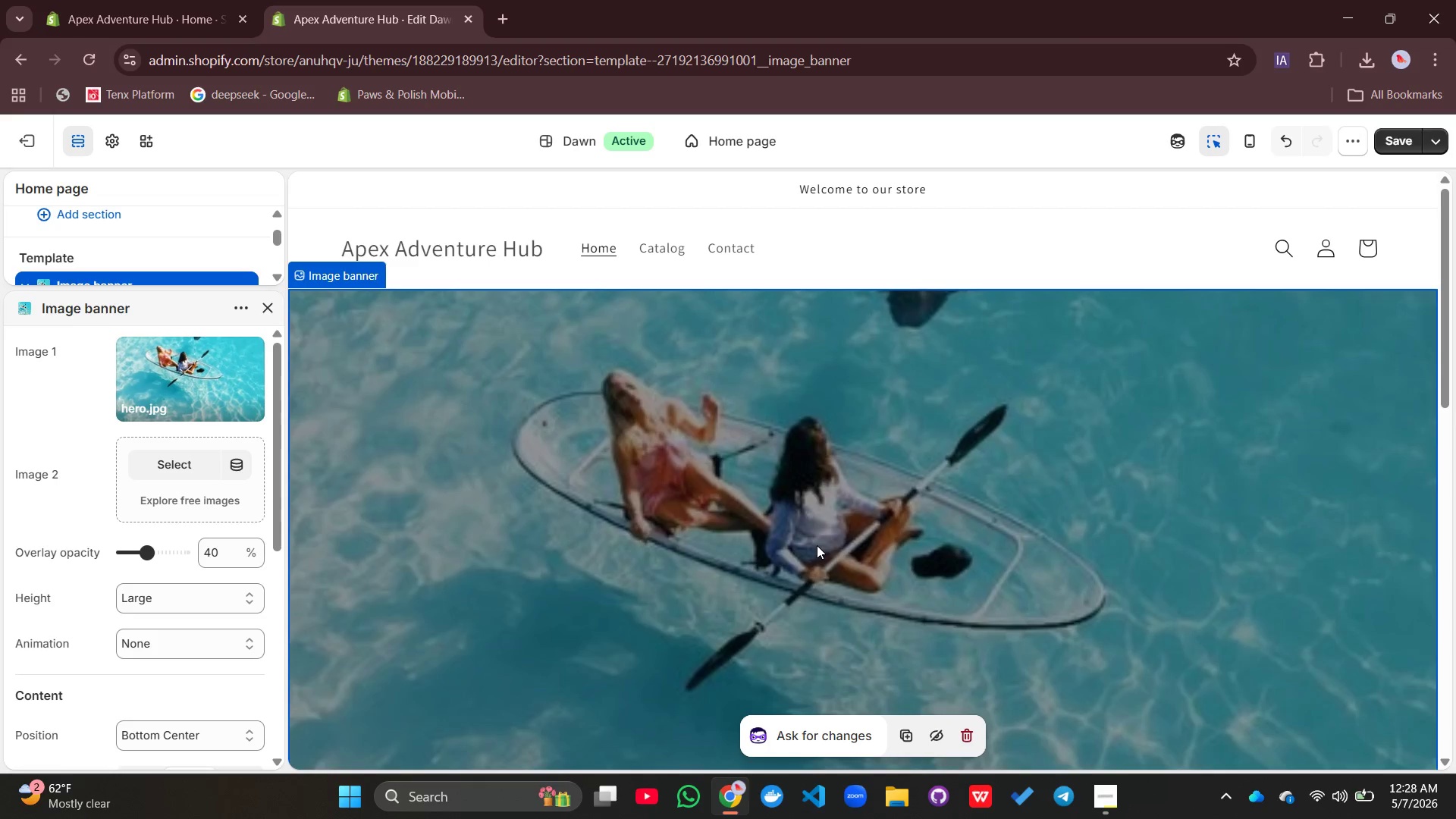 
scroll: coordinate [817, 545], scroll_direction: down, amount: 1.0
 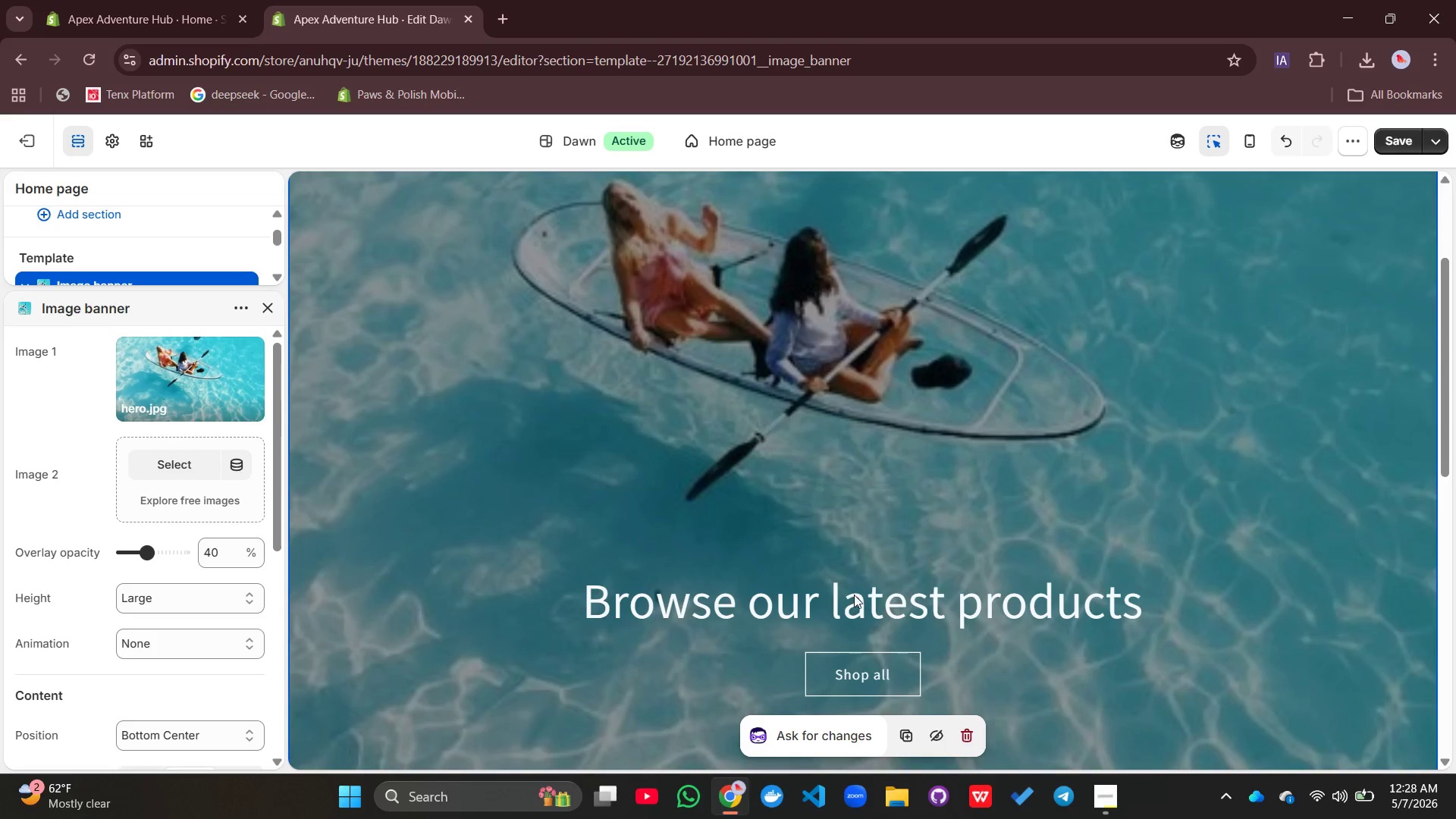 
left_click([855, 598])
 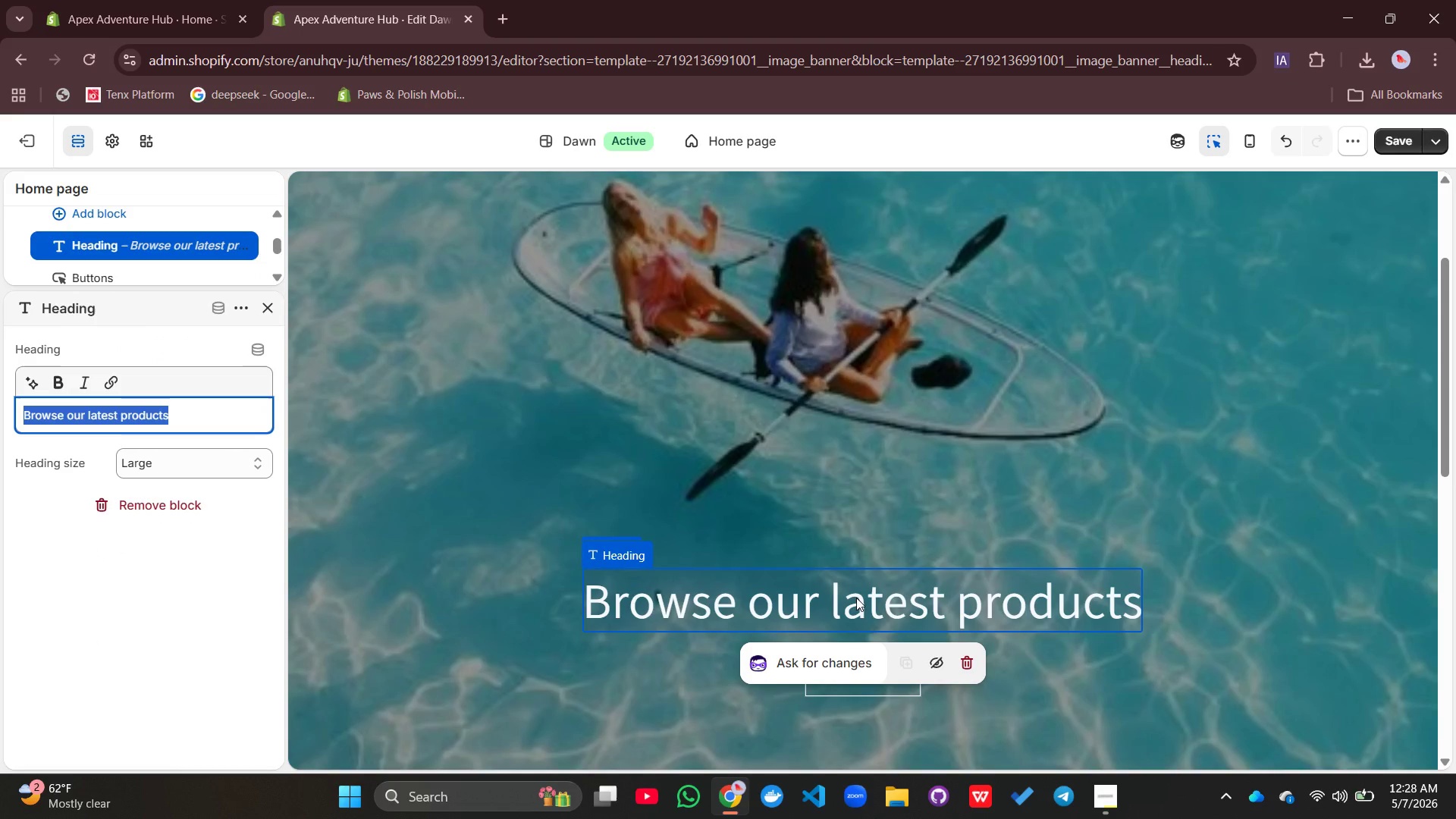 
type(Get on the water. Find Your wave.)
 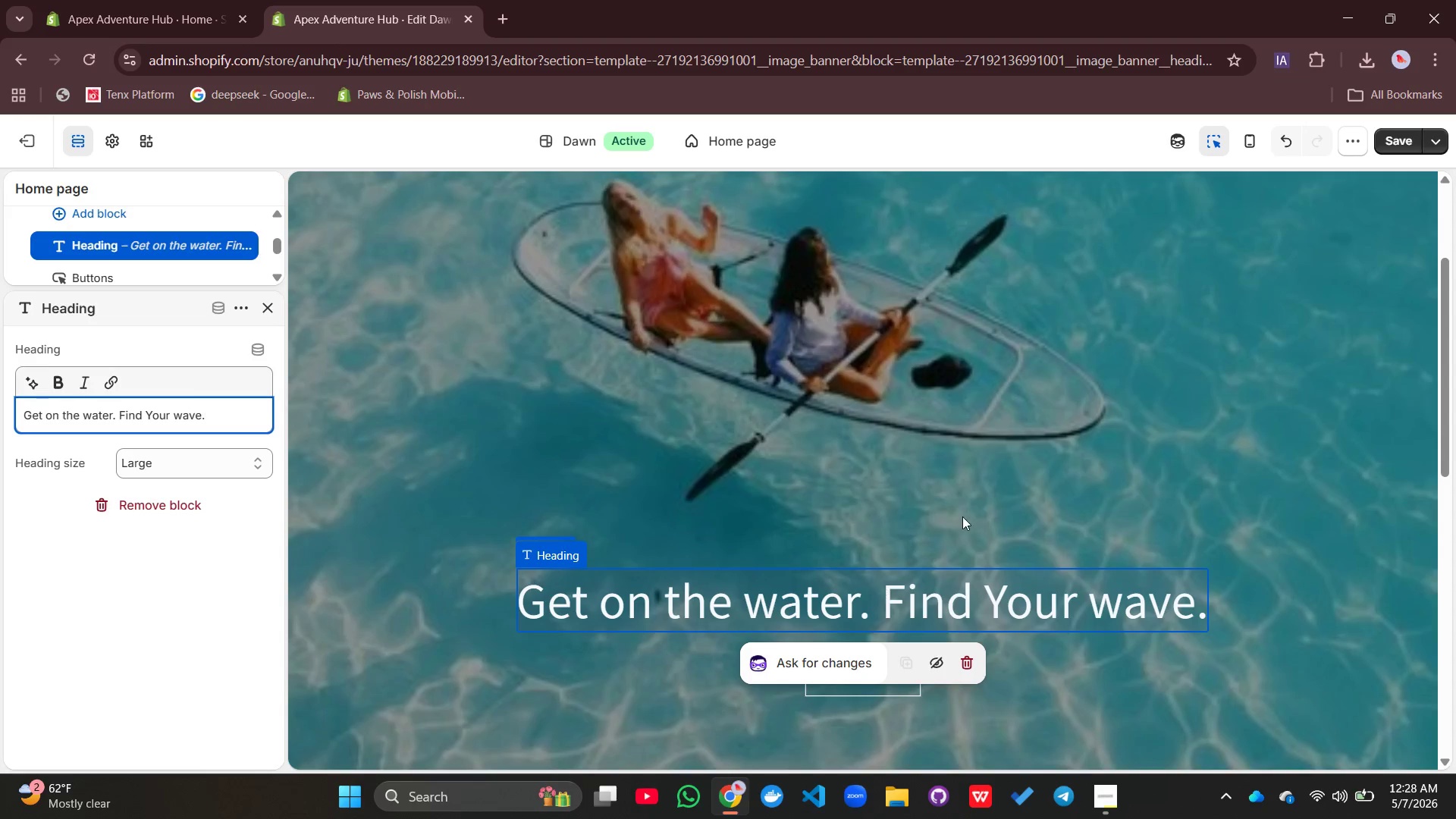 
left_click([963, 516])
 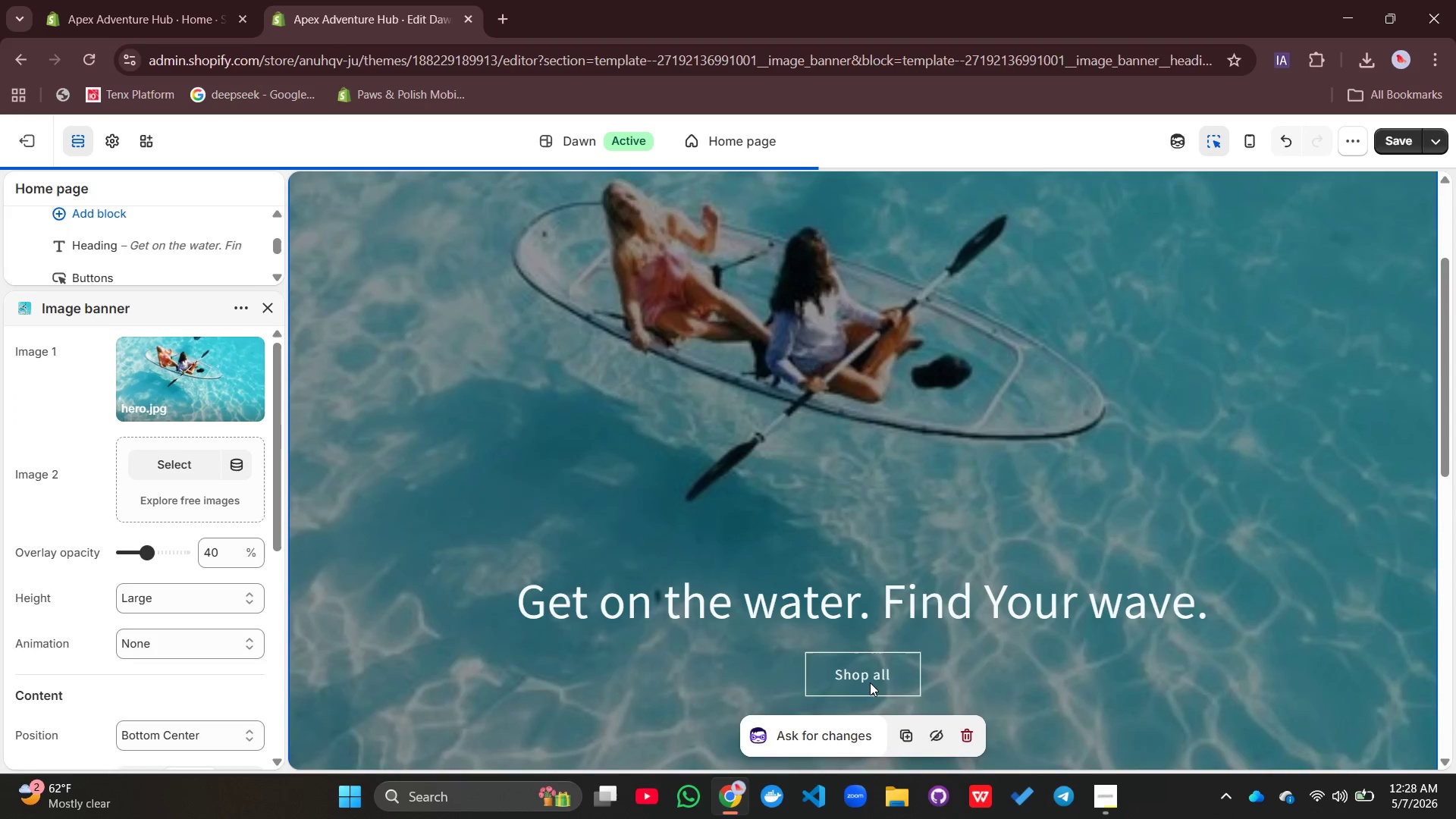 
left_click([867, 679])
 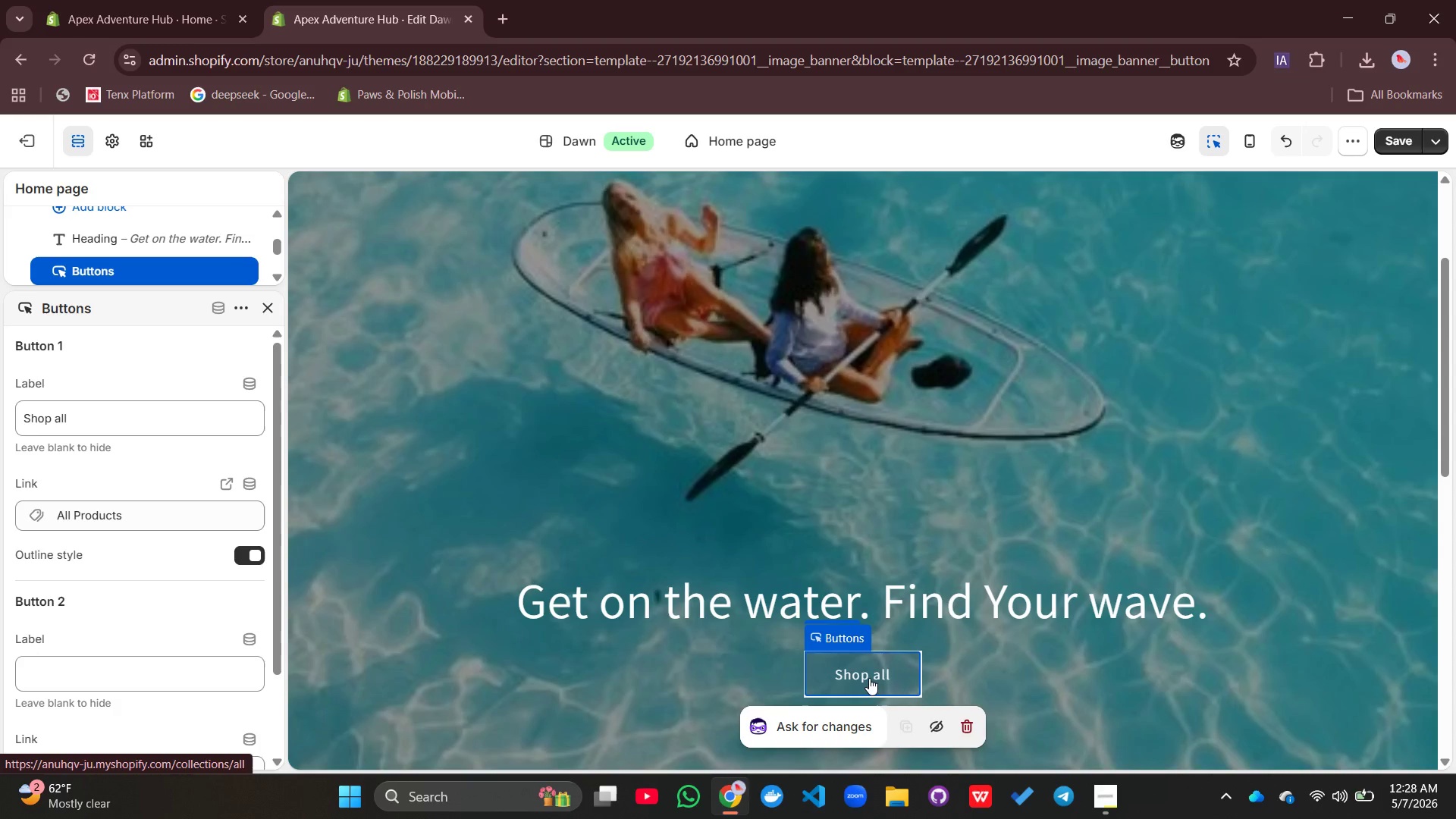 
wait(14.53)
 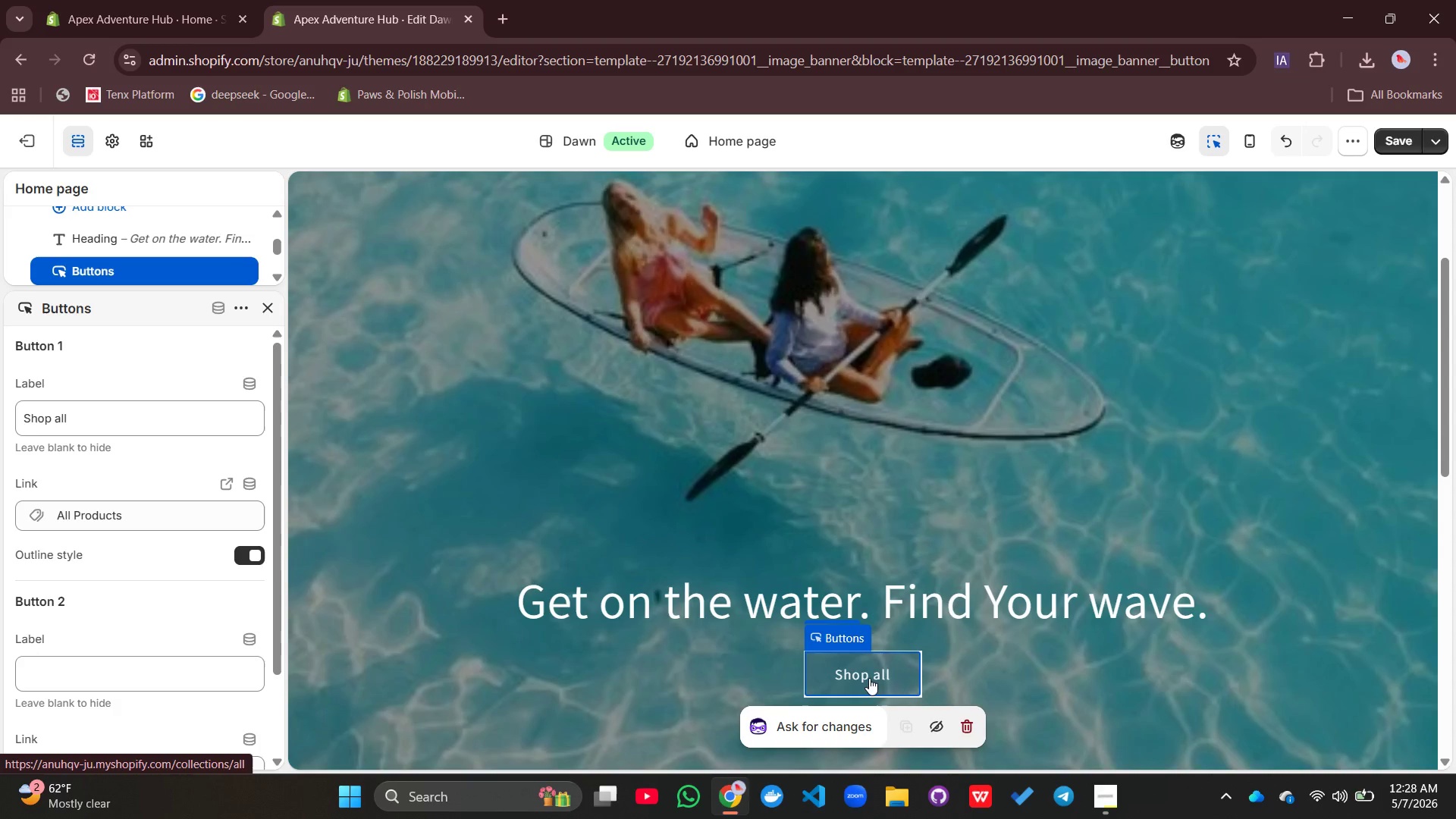 
left_click([108, 416])
 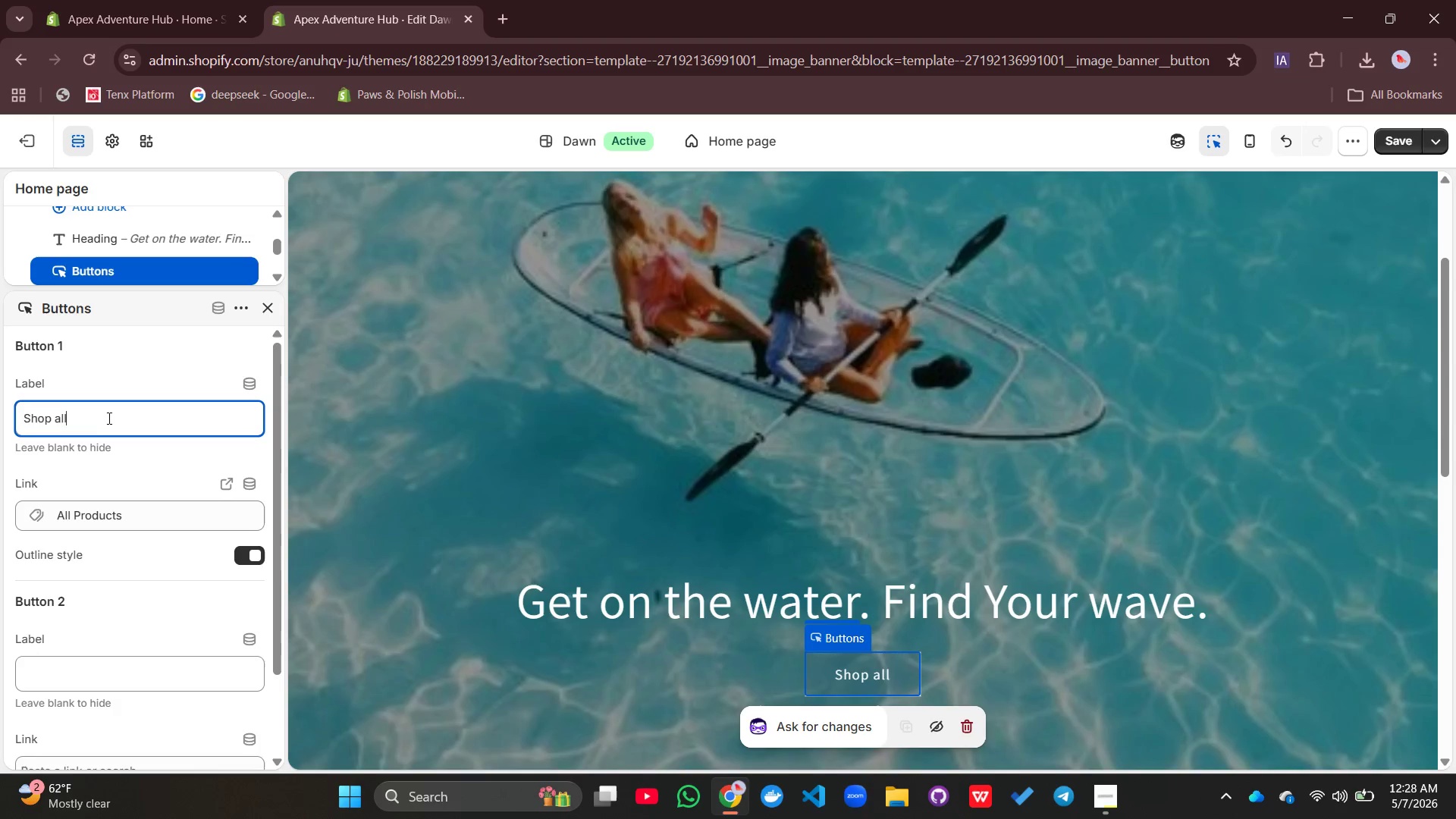 
left_click_drag(start_coordinate=[108, 417], to_coordinate=[87, 427])
 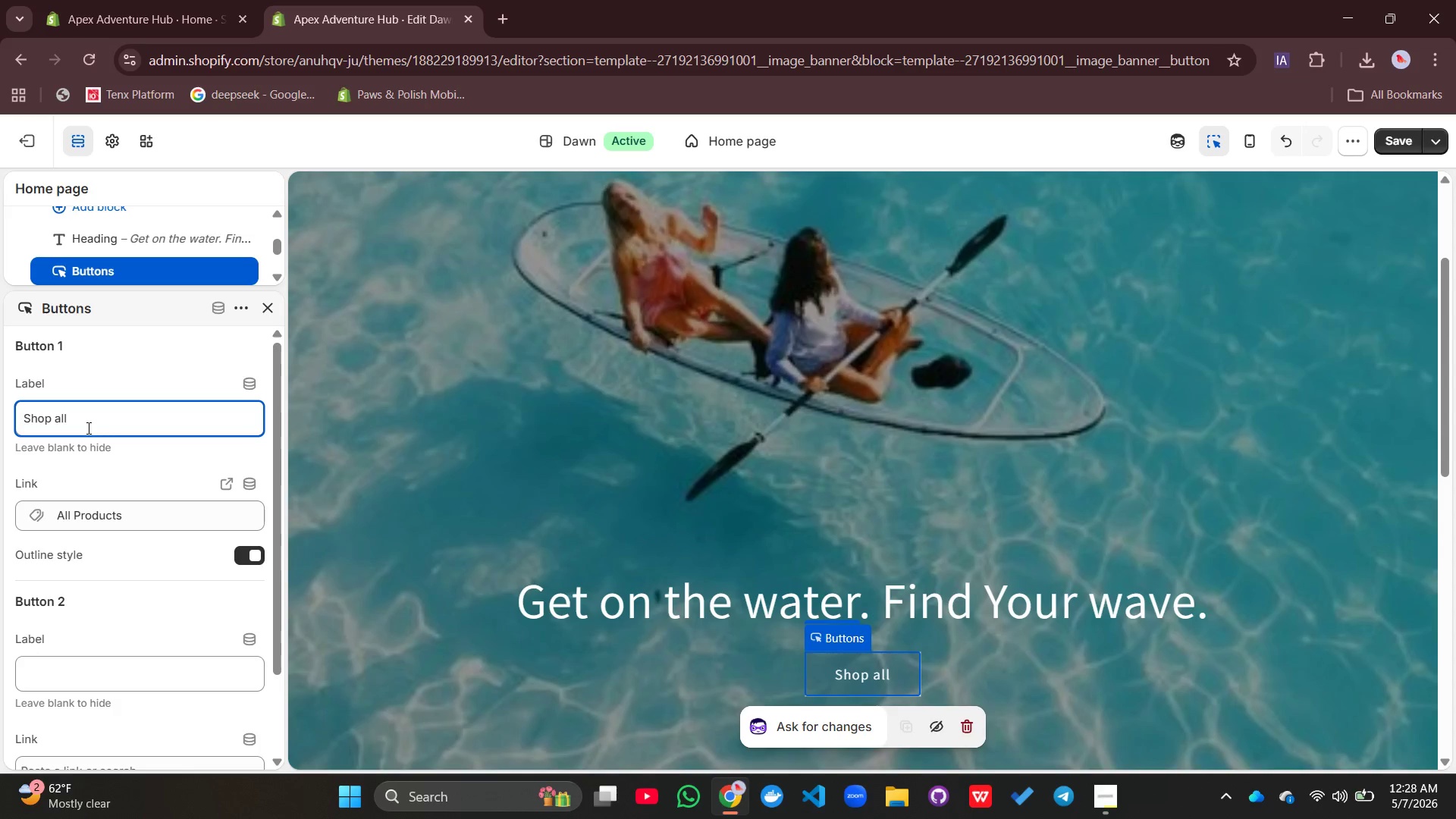 
triple_click([87, 427])
 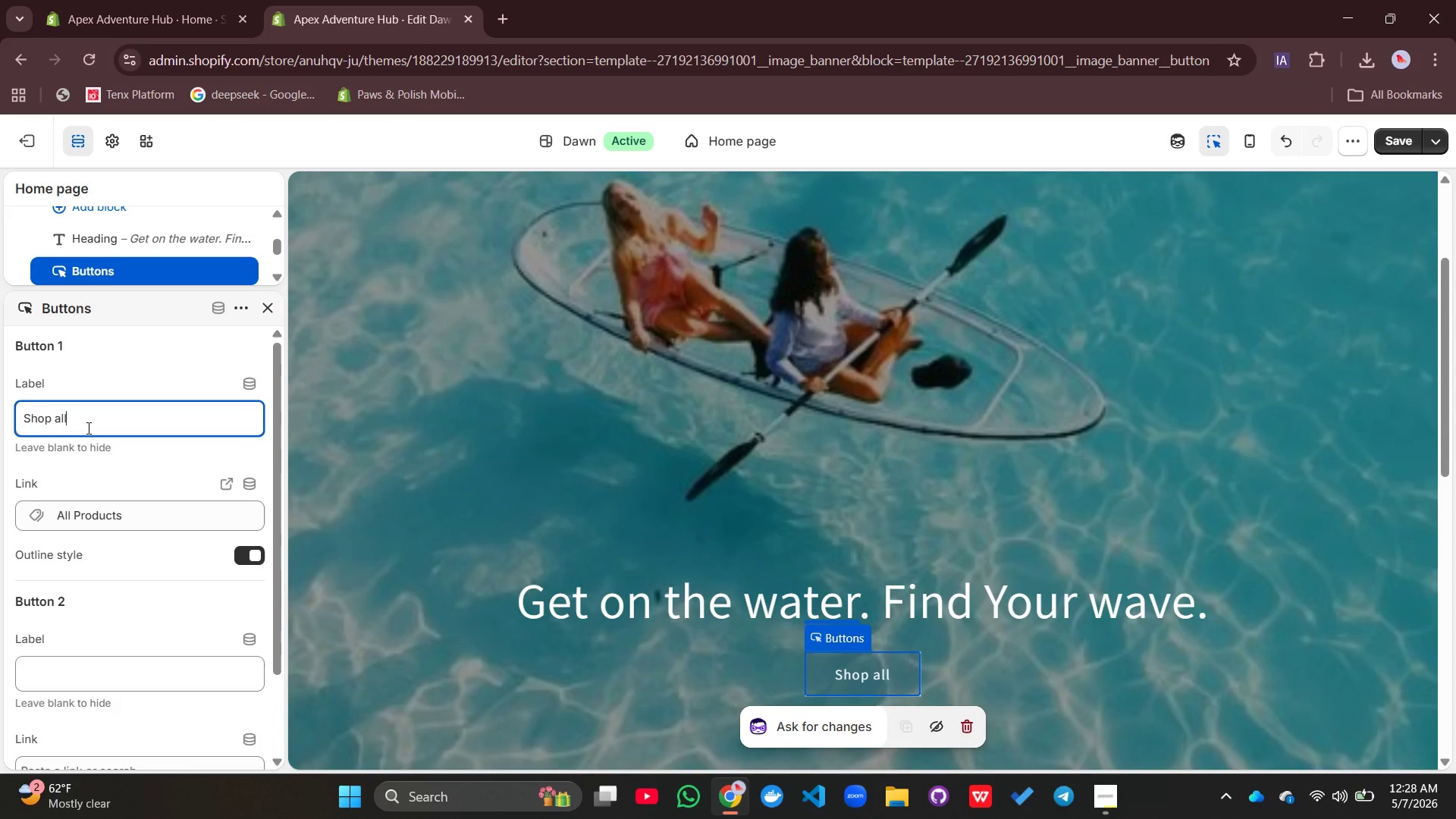 
hold_key(key=Backspace, duration=1.51)
 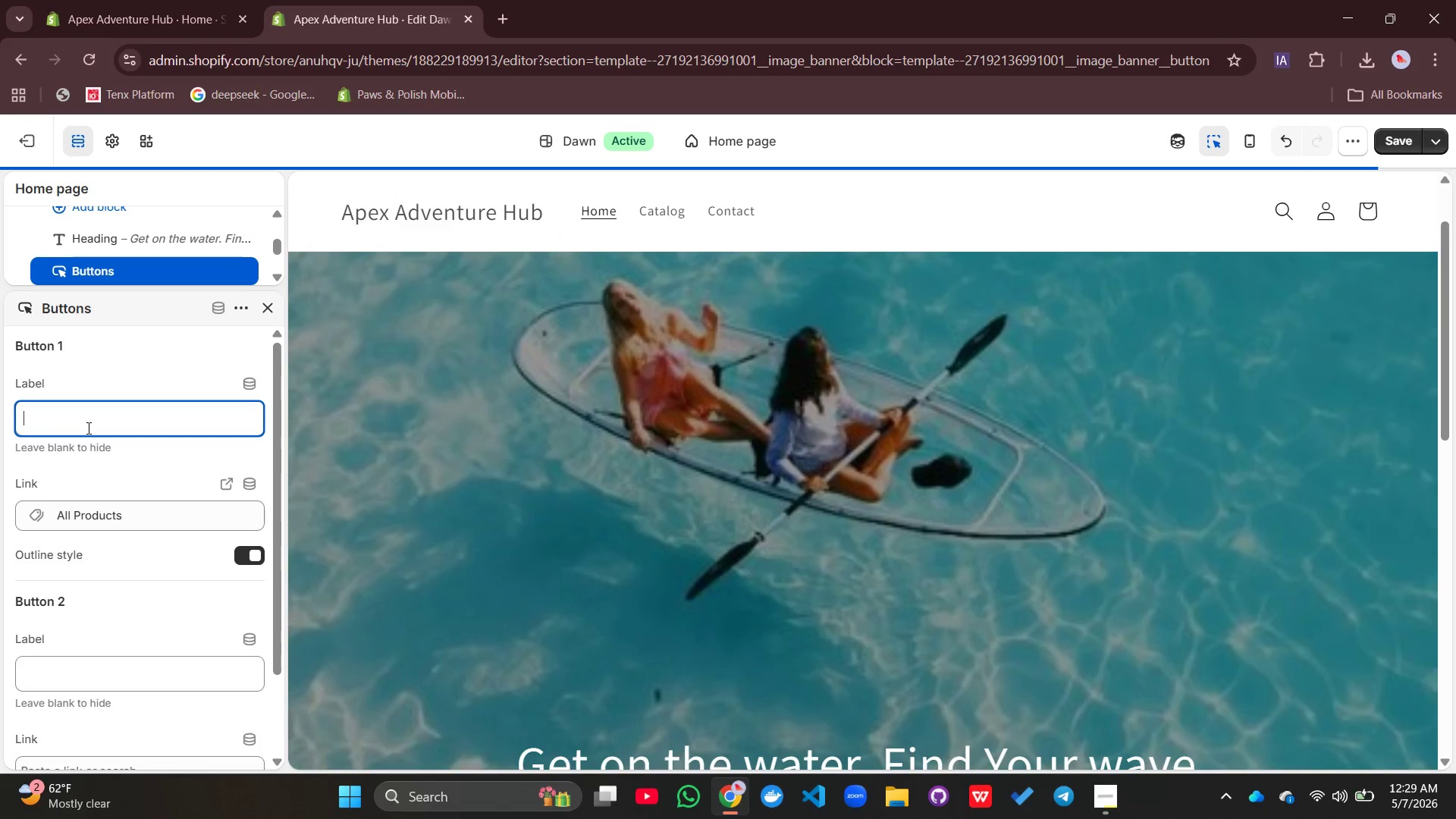 
hold_key(key=Backspace, duration=0.58)
 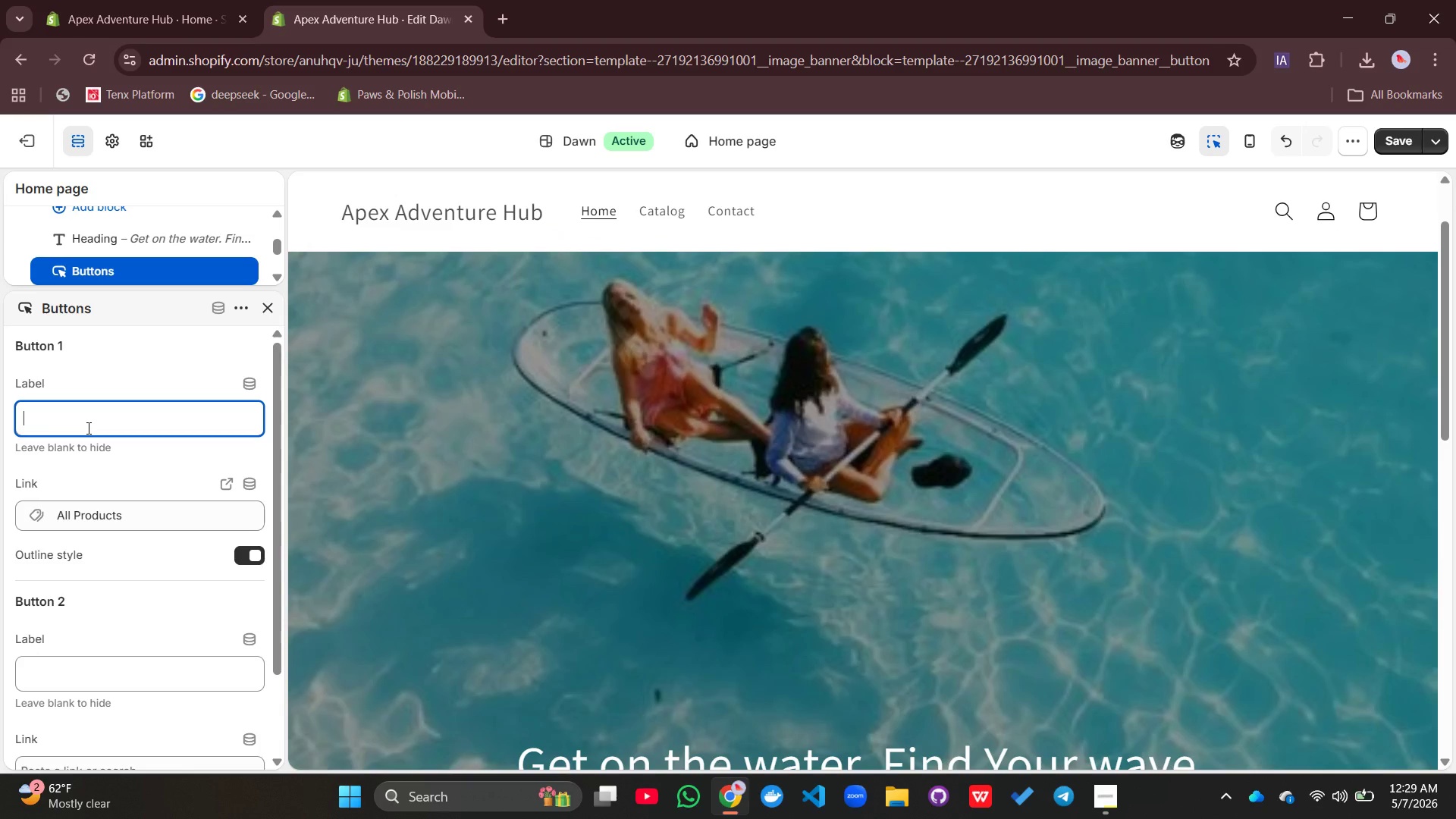 
hold_key(key=ShiftLeft, duration=0.5)
 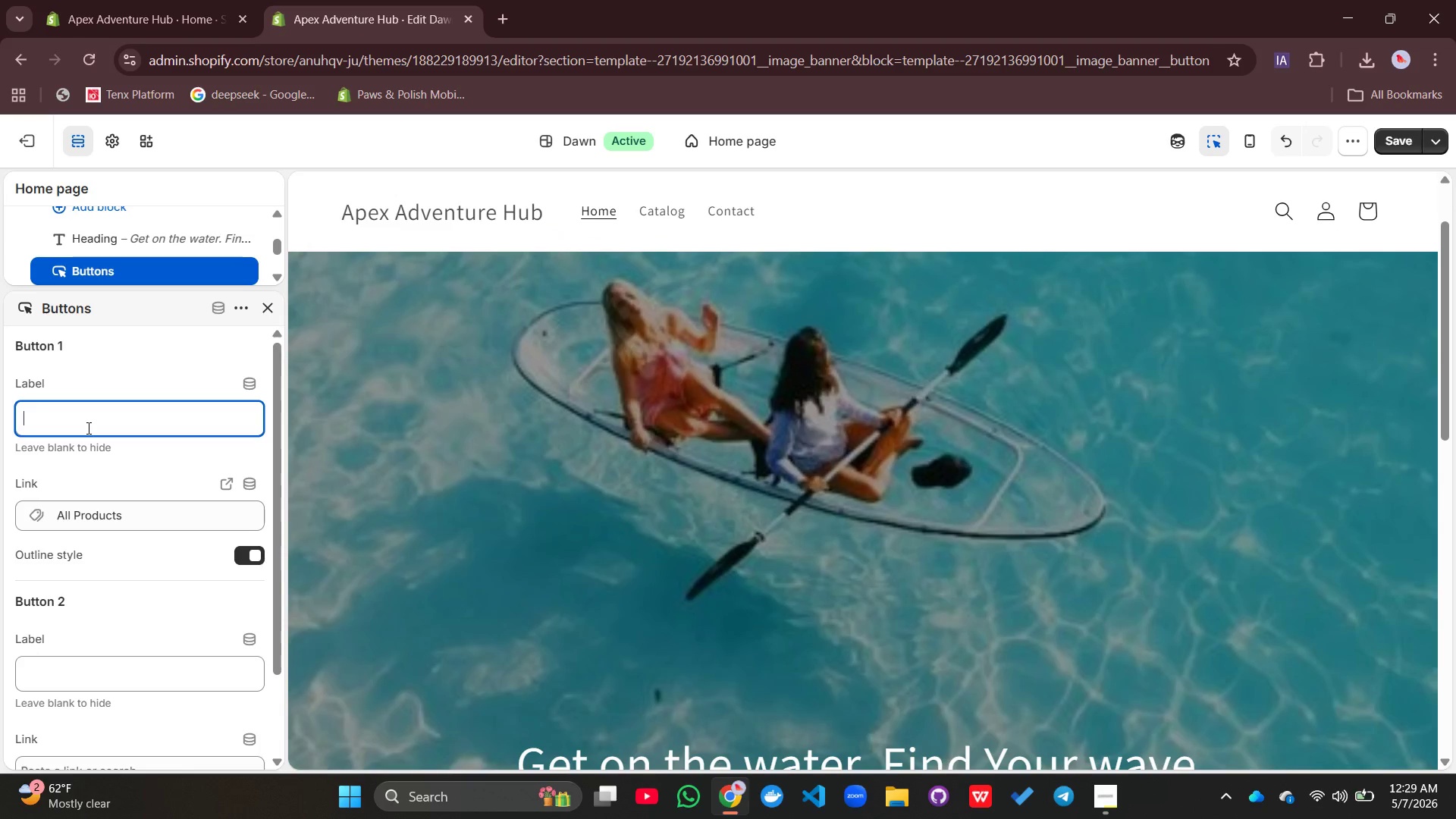 
type(Explore Water & Waves)
 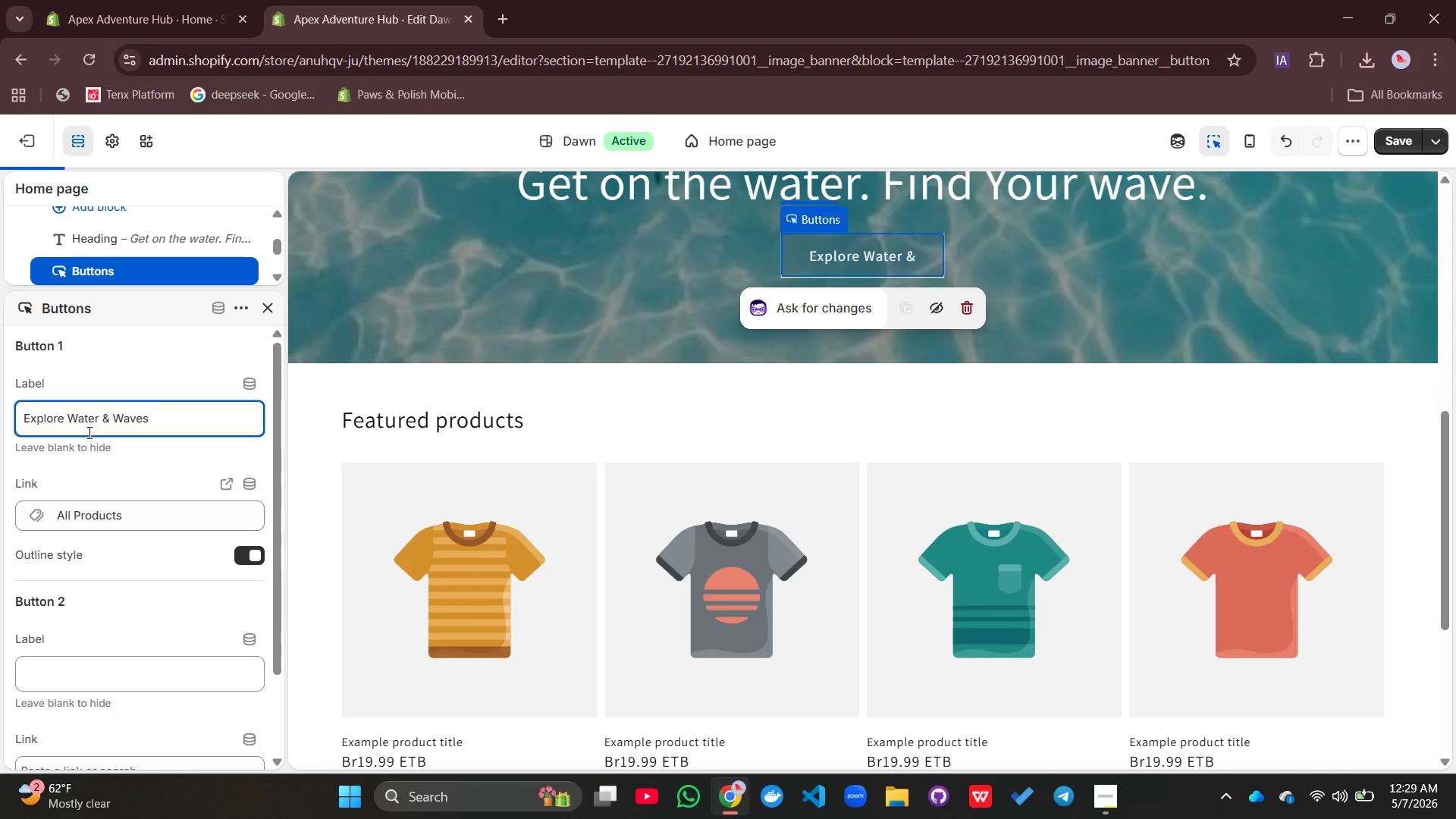 
wait(5.86)
 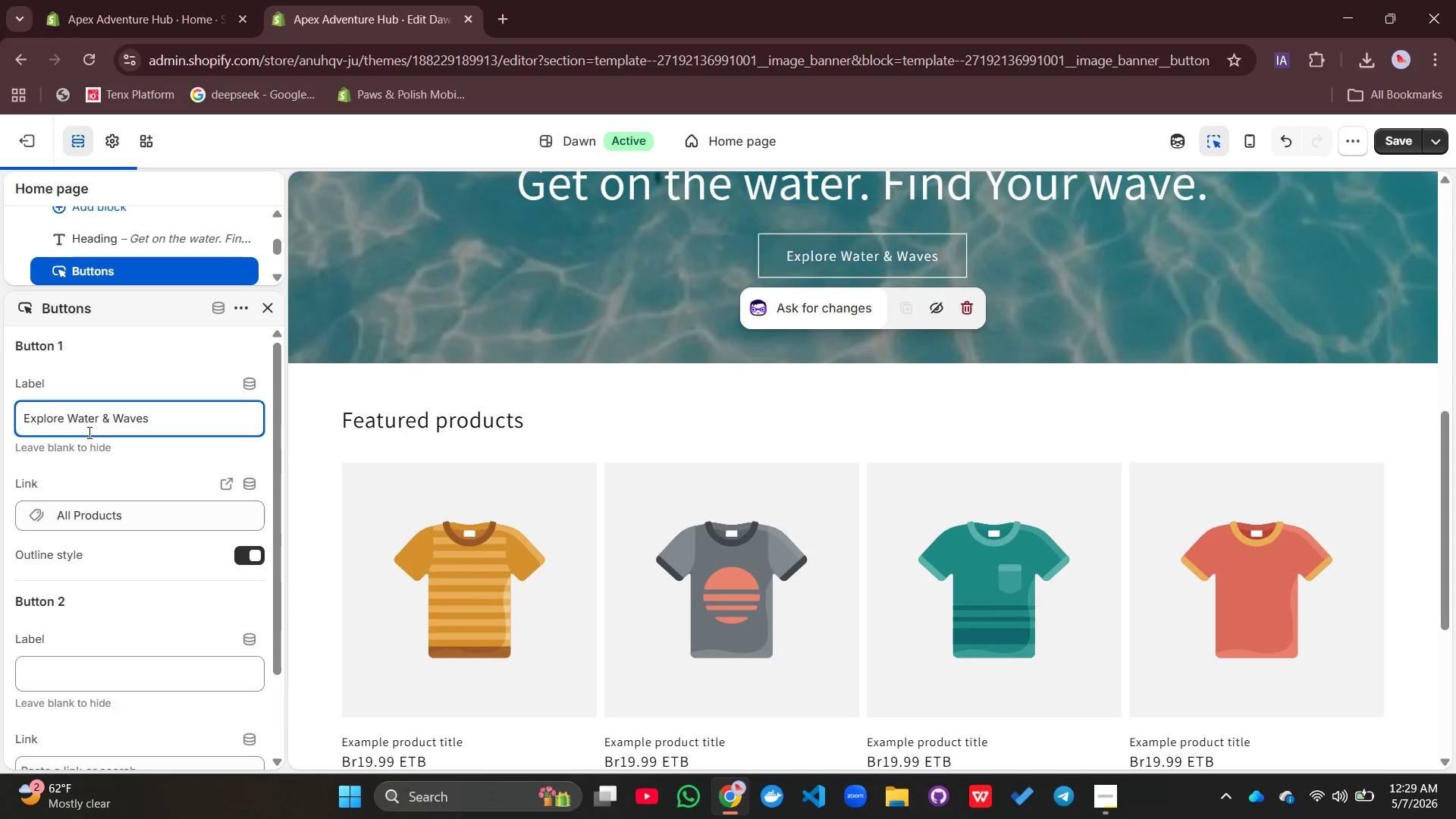 
key(Enter)
 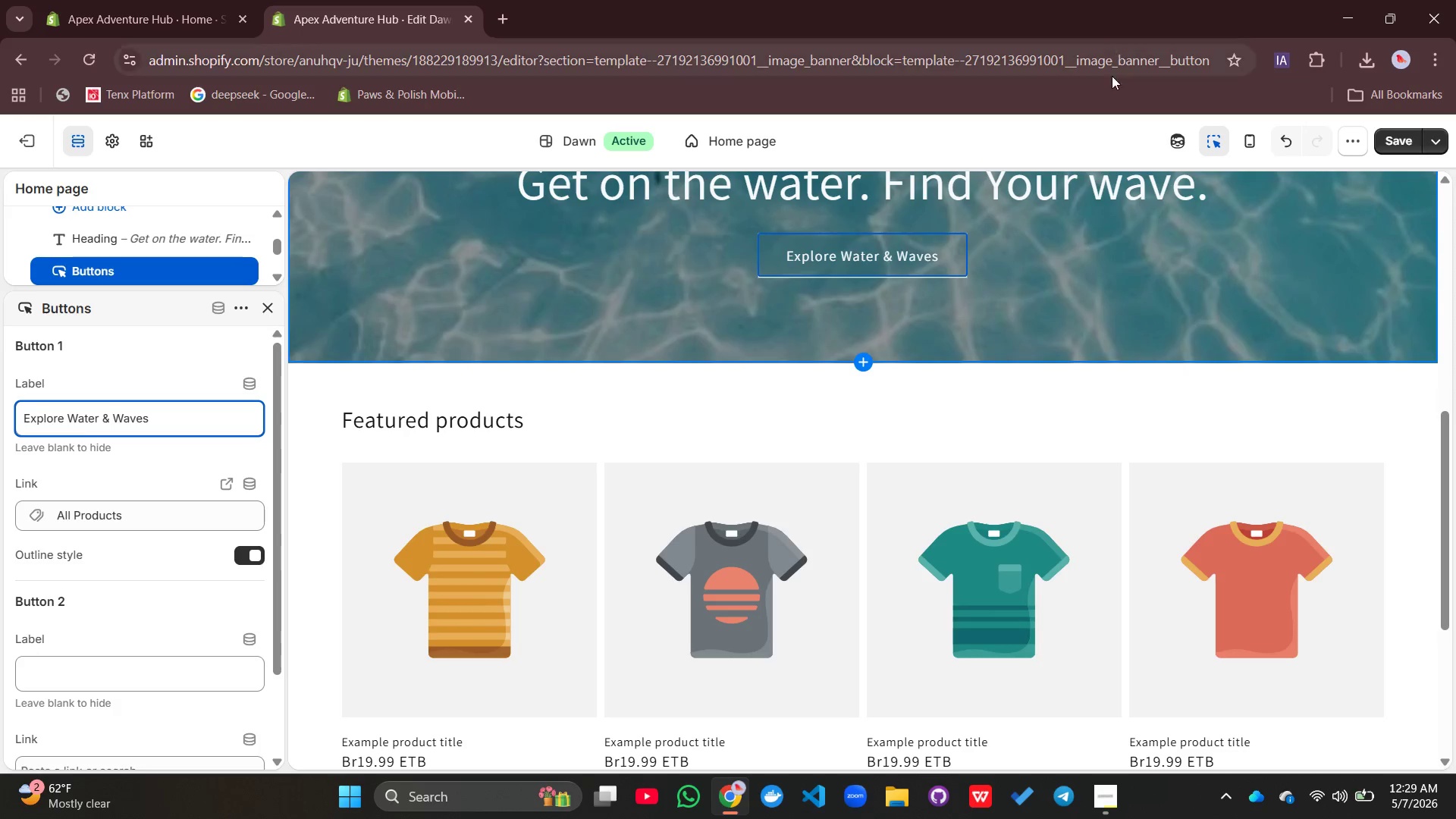 
scroll: coordinate [1159, 361], scroll_direction: up, amount: 2.0
 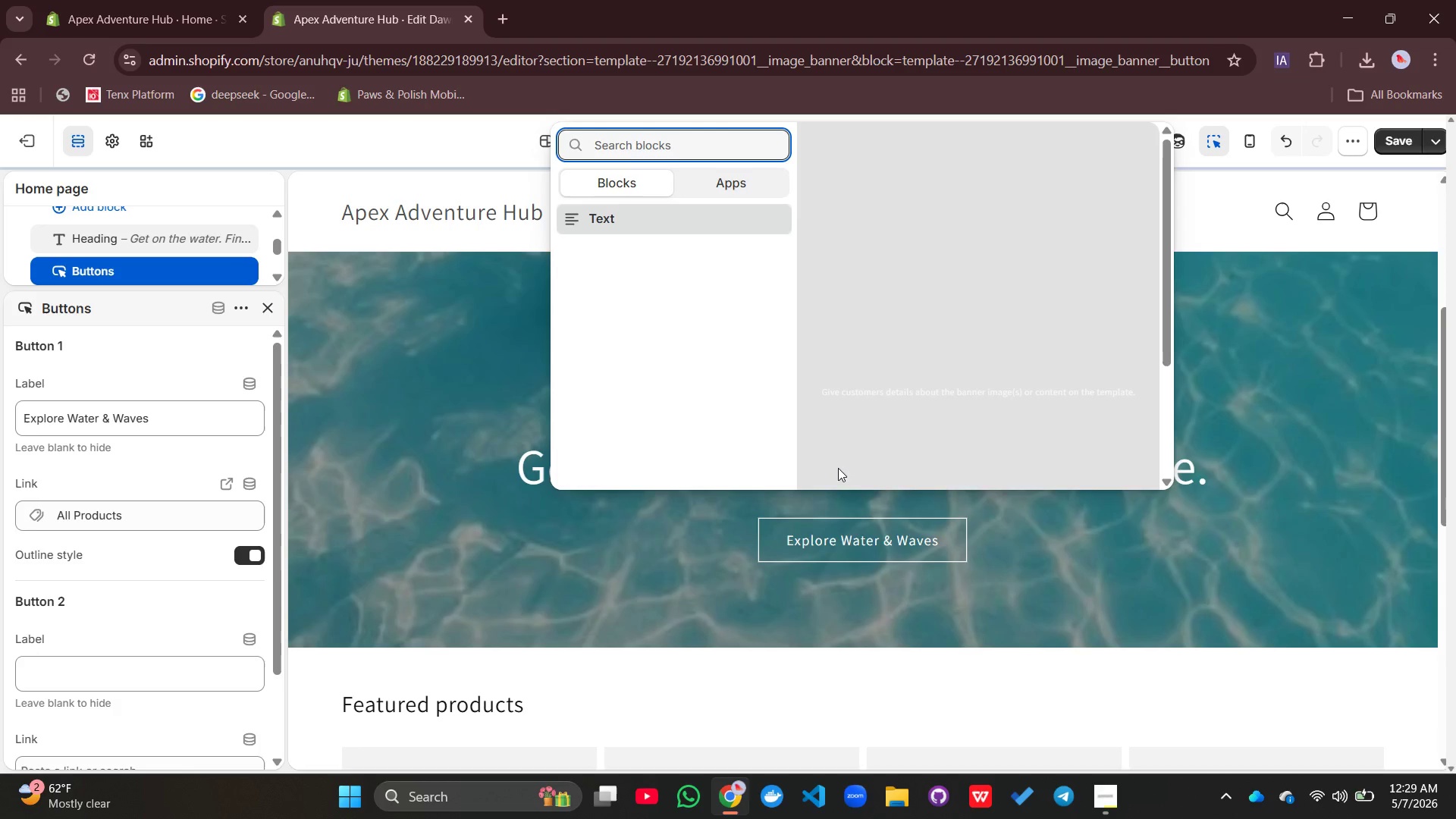 
left_click([704, 220])
 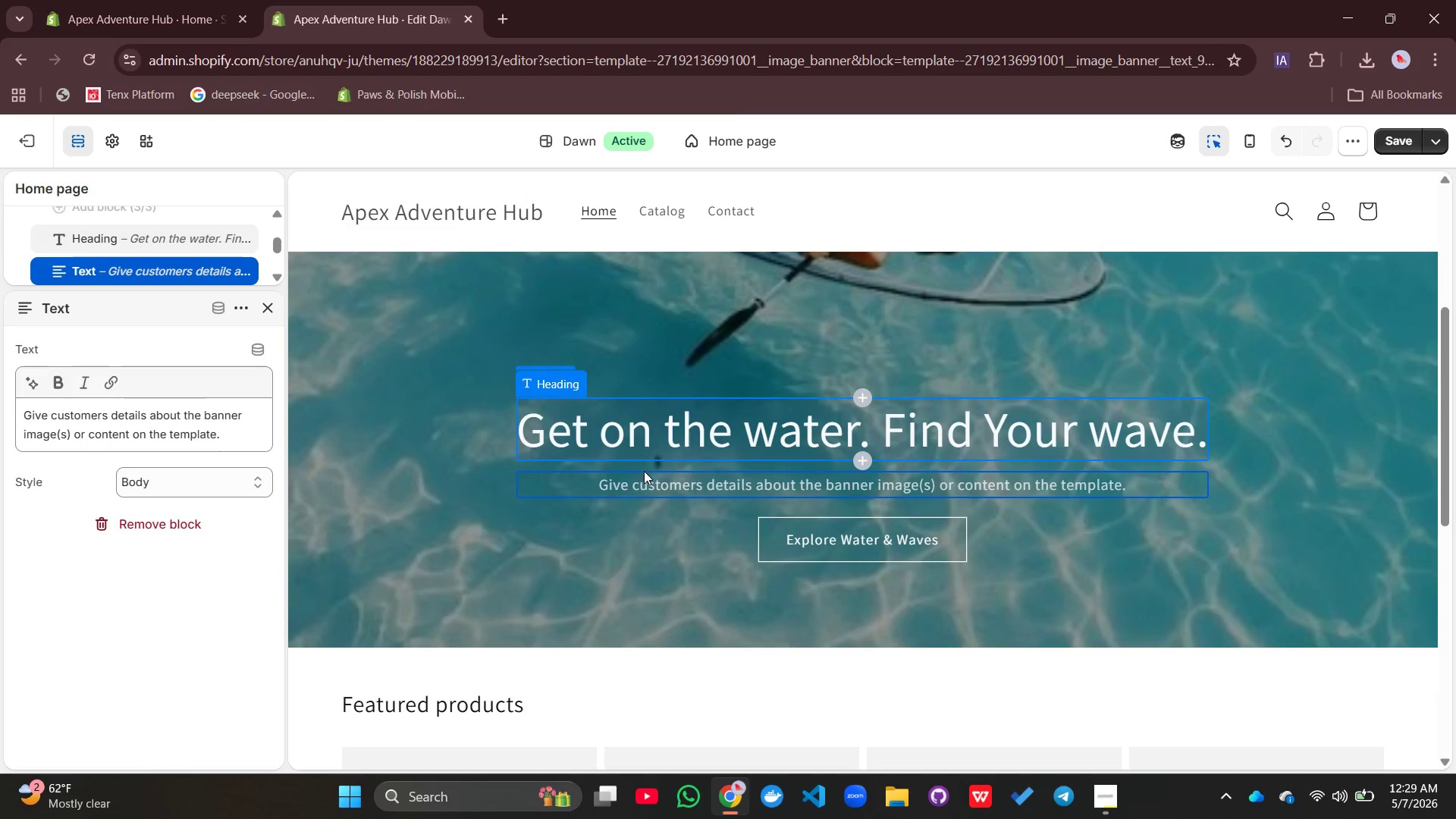 
double_click([644, 482])
 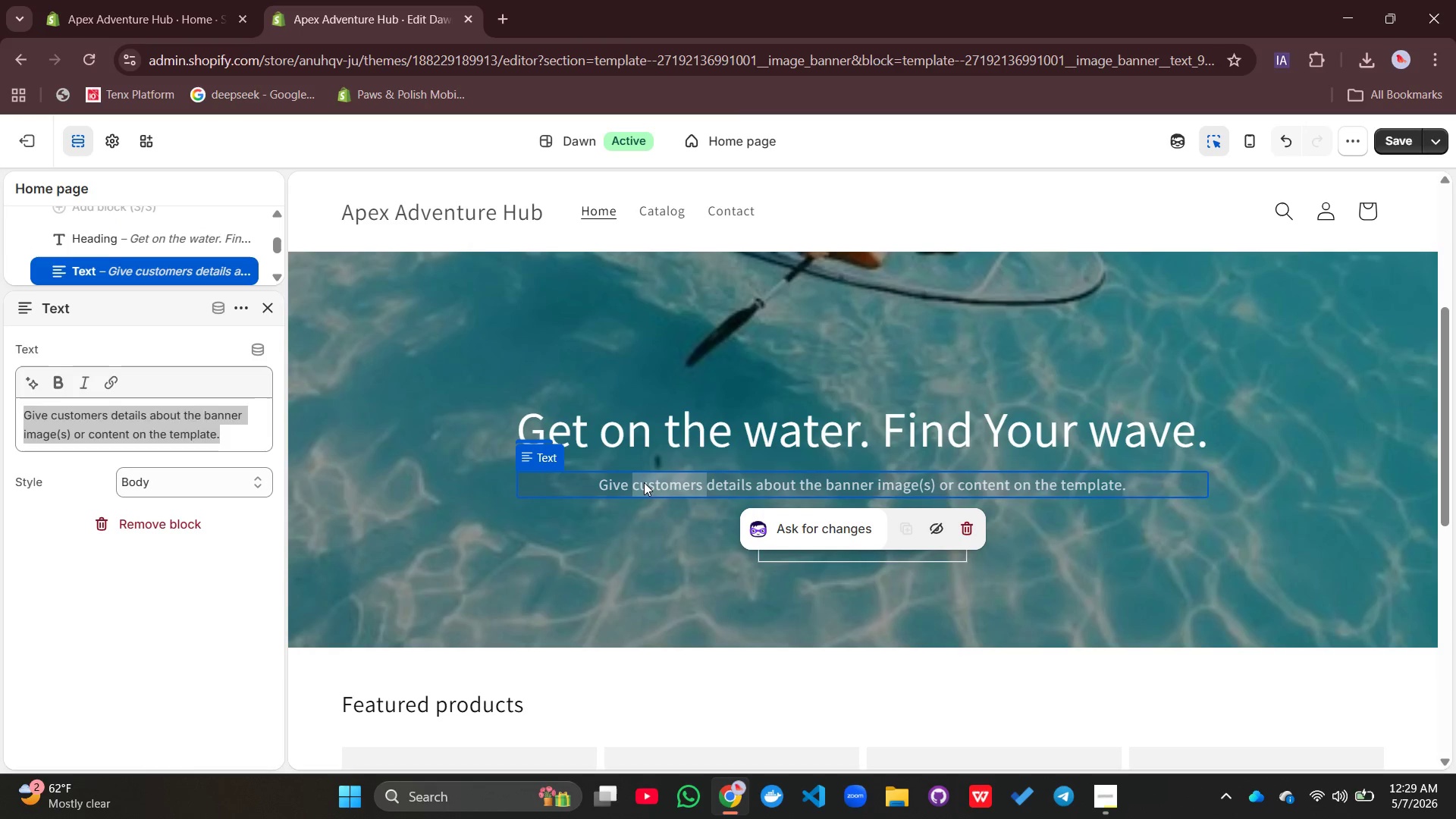 
triple_click([644, 482])
 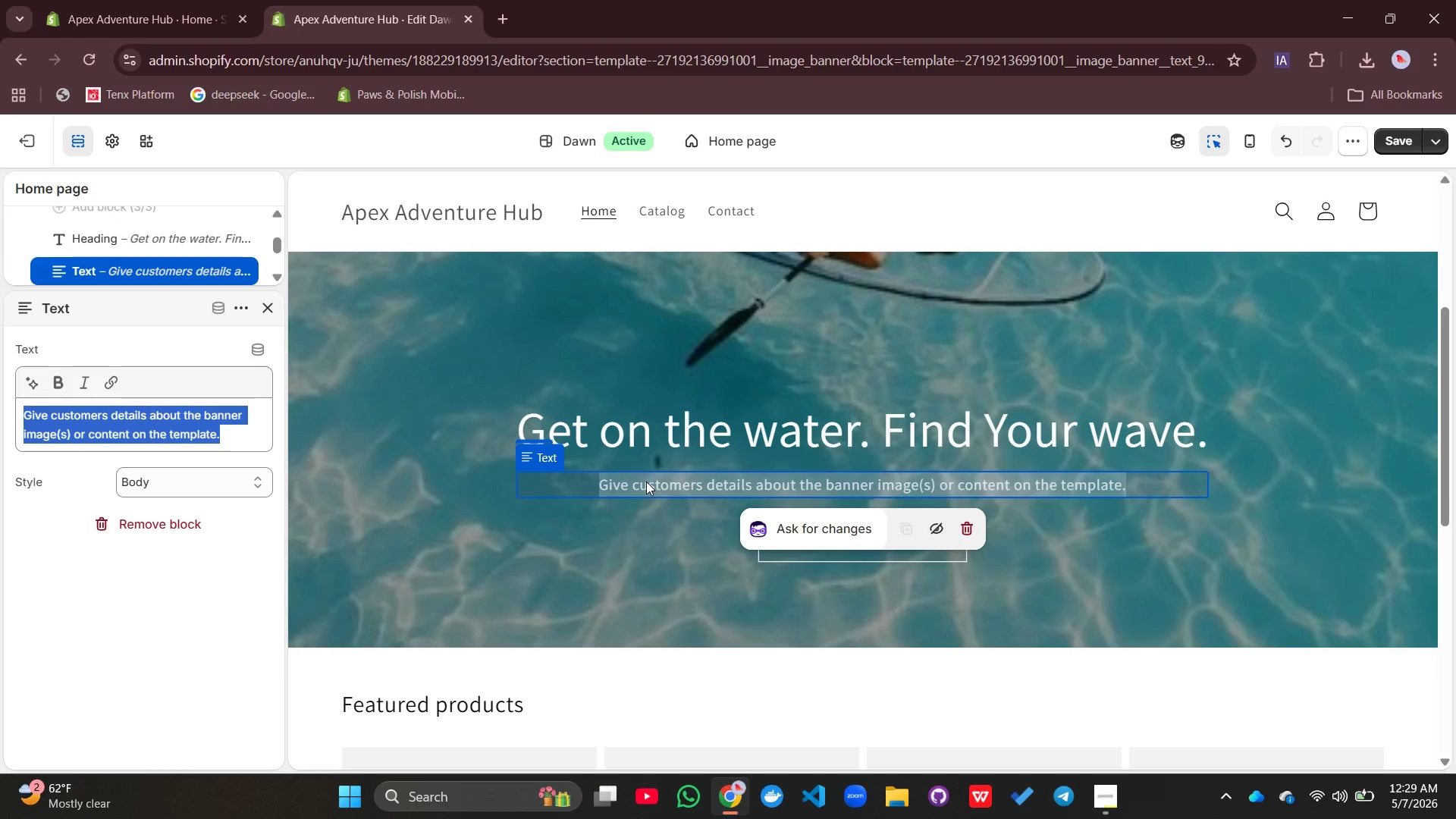 
wait(6.12)
 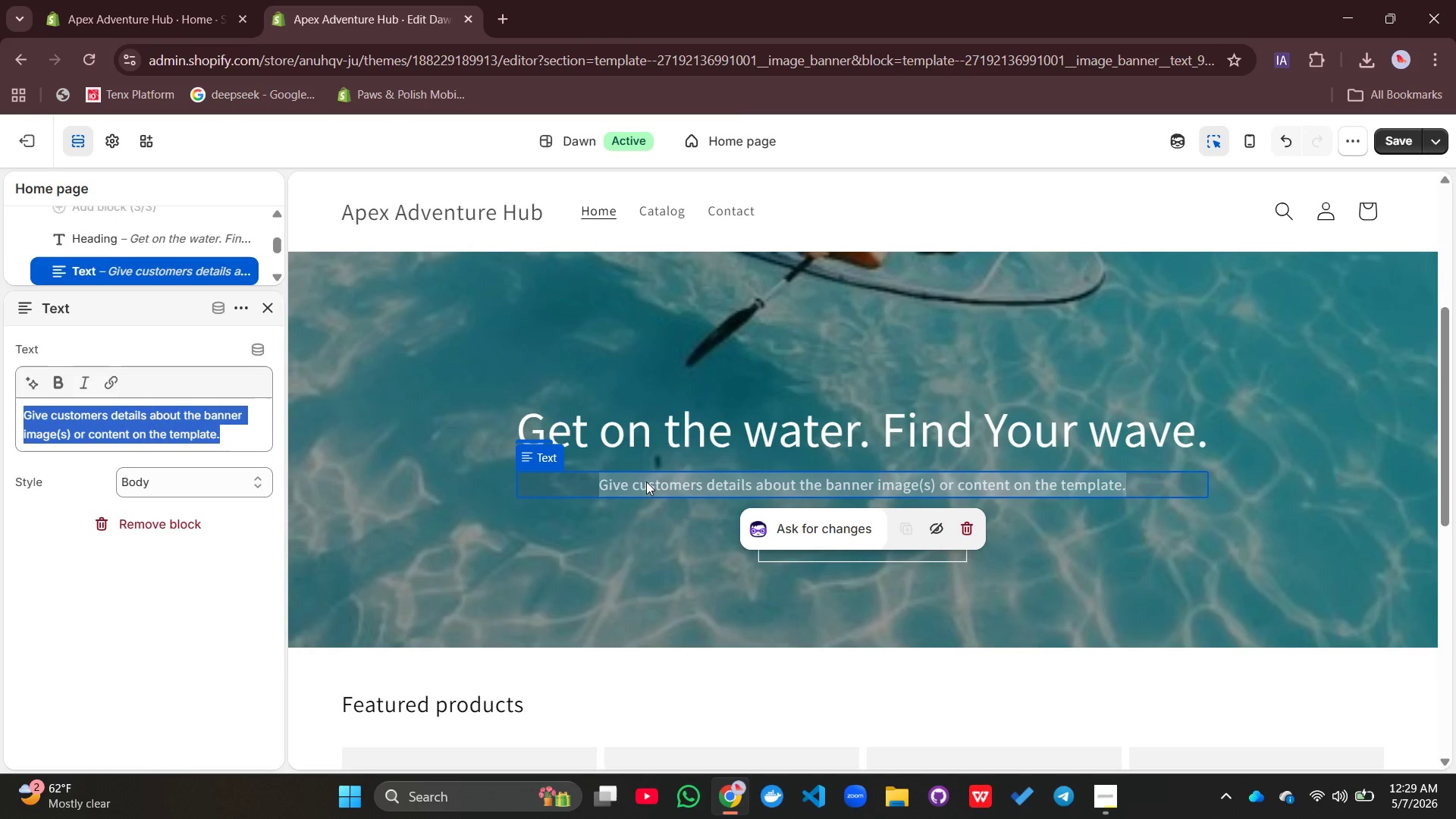 
type(Curated kayak, Su)
key(Backspace)
type(UP, and )
 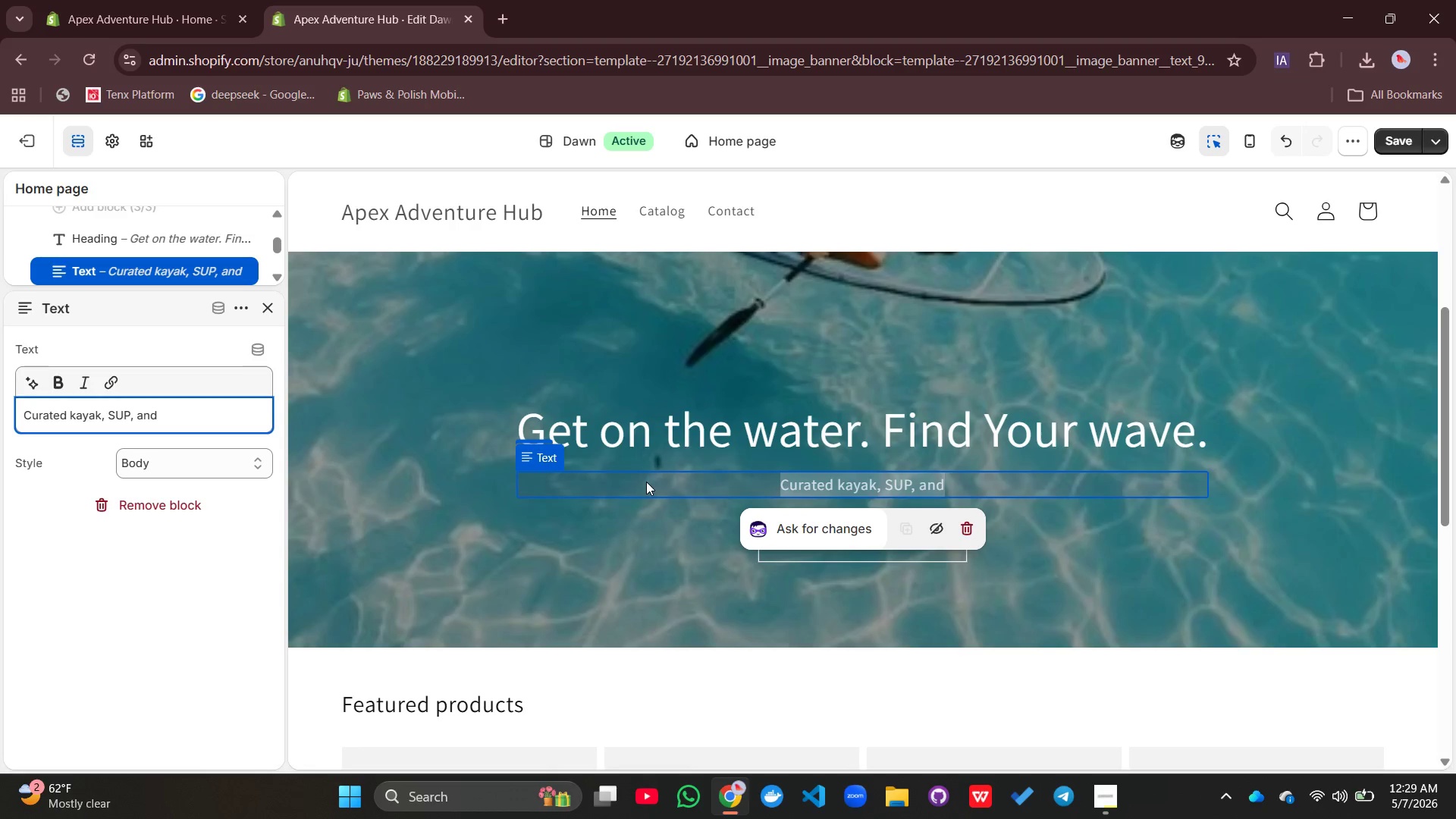 
type(surf adventures in the best coastal cities. Sunset paddies.)
 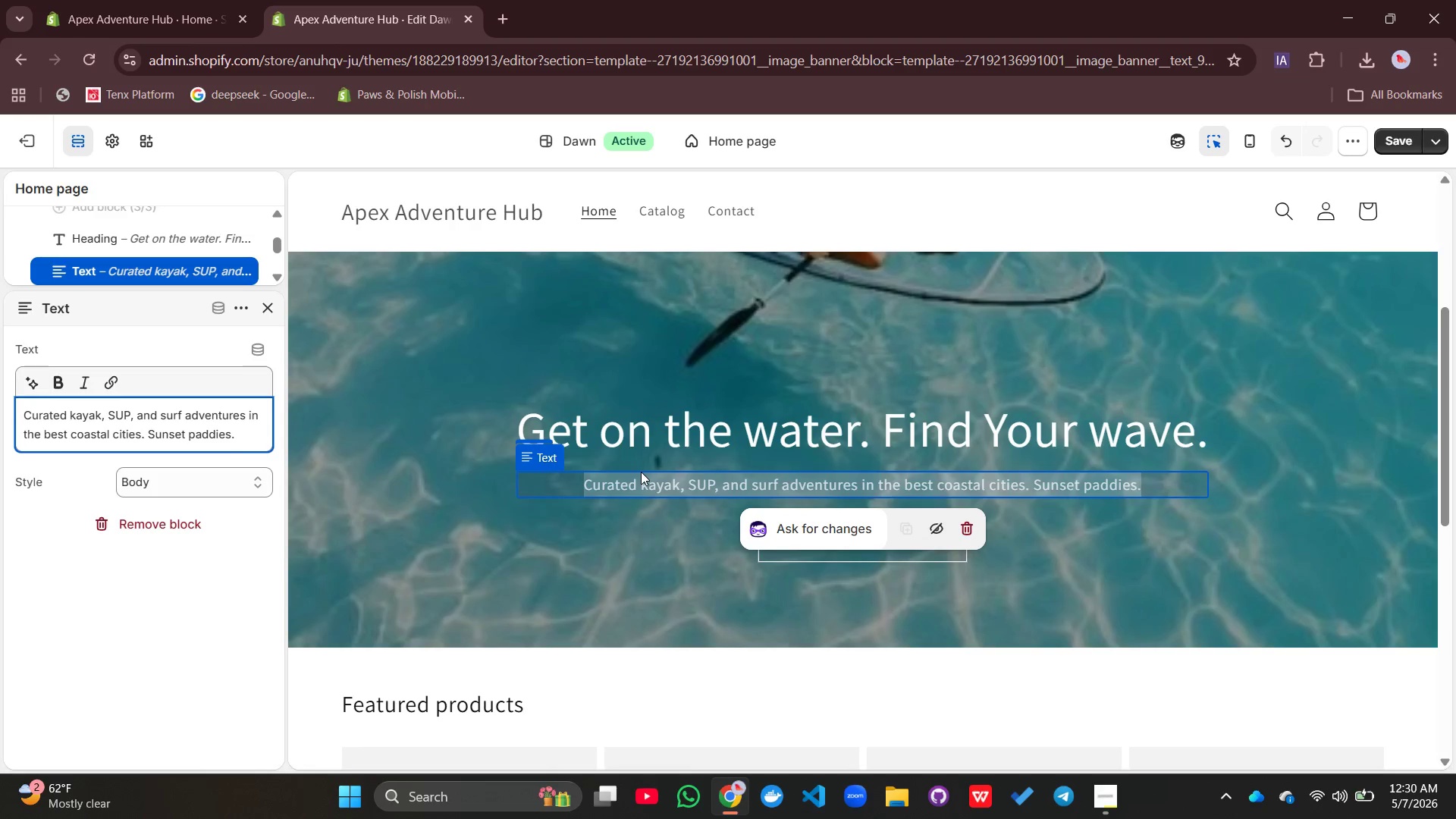 
wait(8.42)
 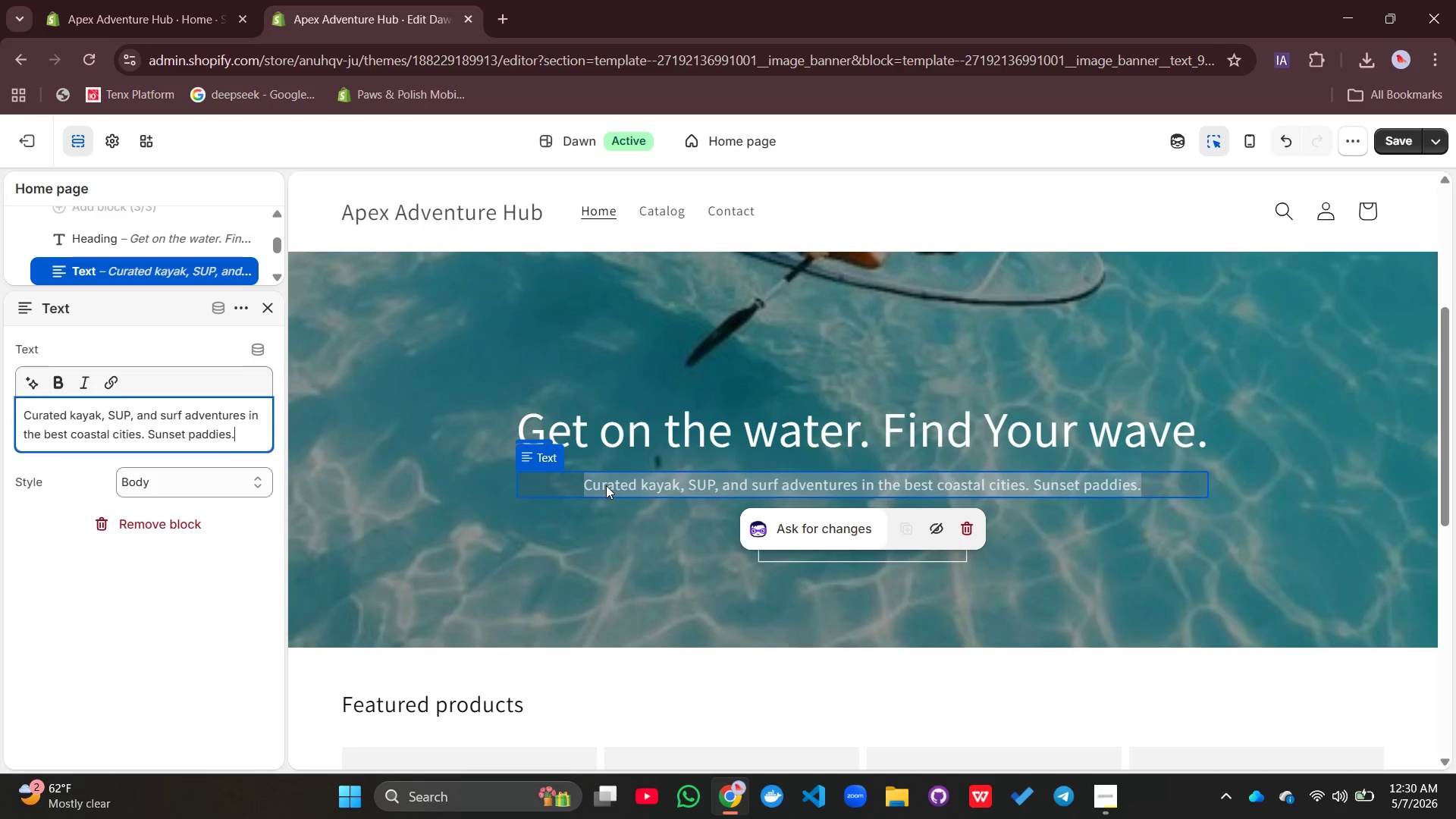 
type( Sunrise yoga. Family Fun)
key(Backspace)
key(Backspace)
key(Backspace)
type(fun. book your next hour-or your while )
key(Backspace)
key(Backspace)
key(Backspace)
key(Backspace)
type(ole day.)
 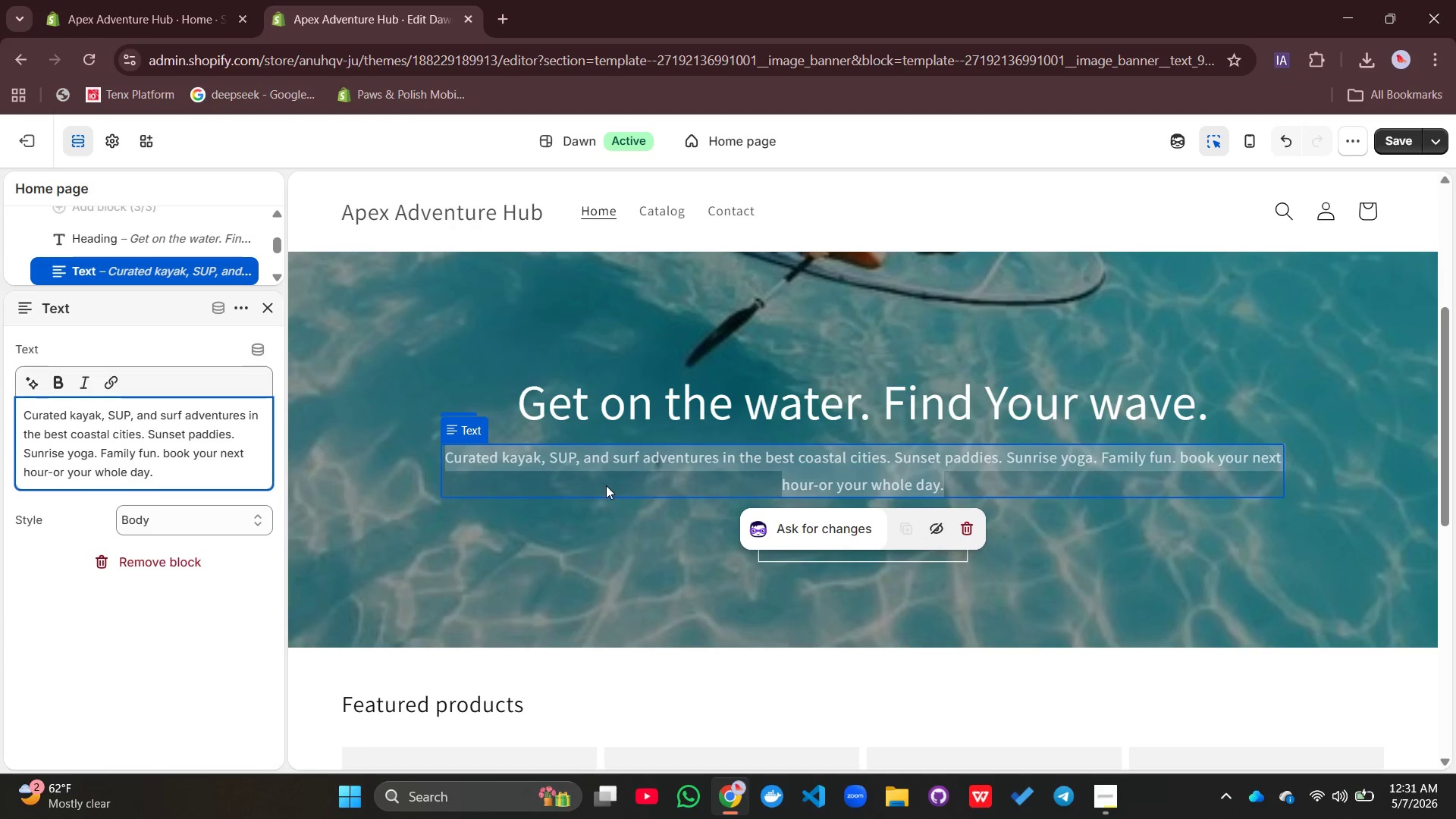 
left_click([659, 544])
 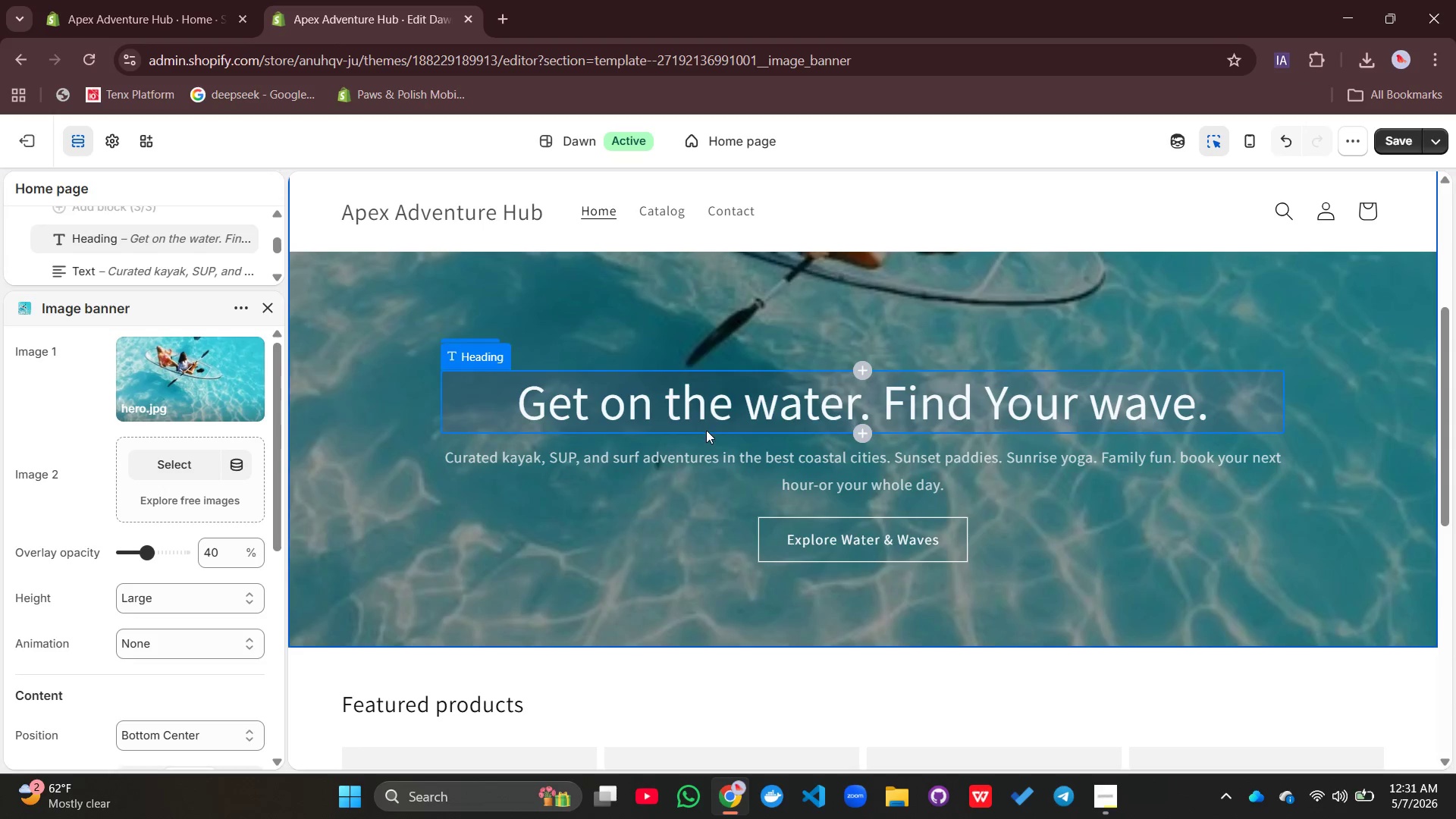 
scroll: coordinate [730, 422], scroll_direction: down, amount: 2.0
 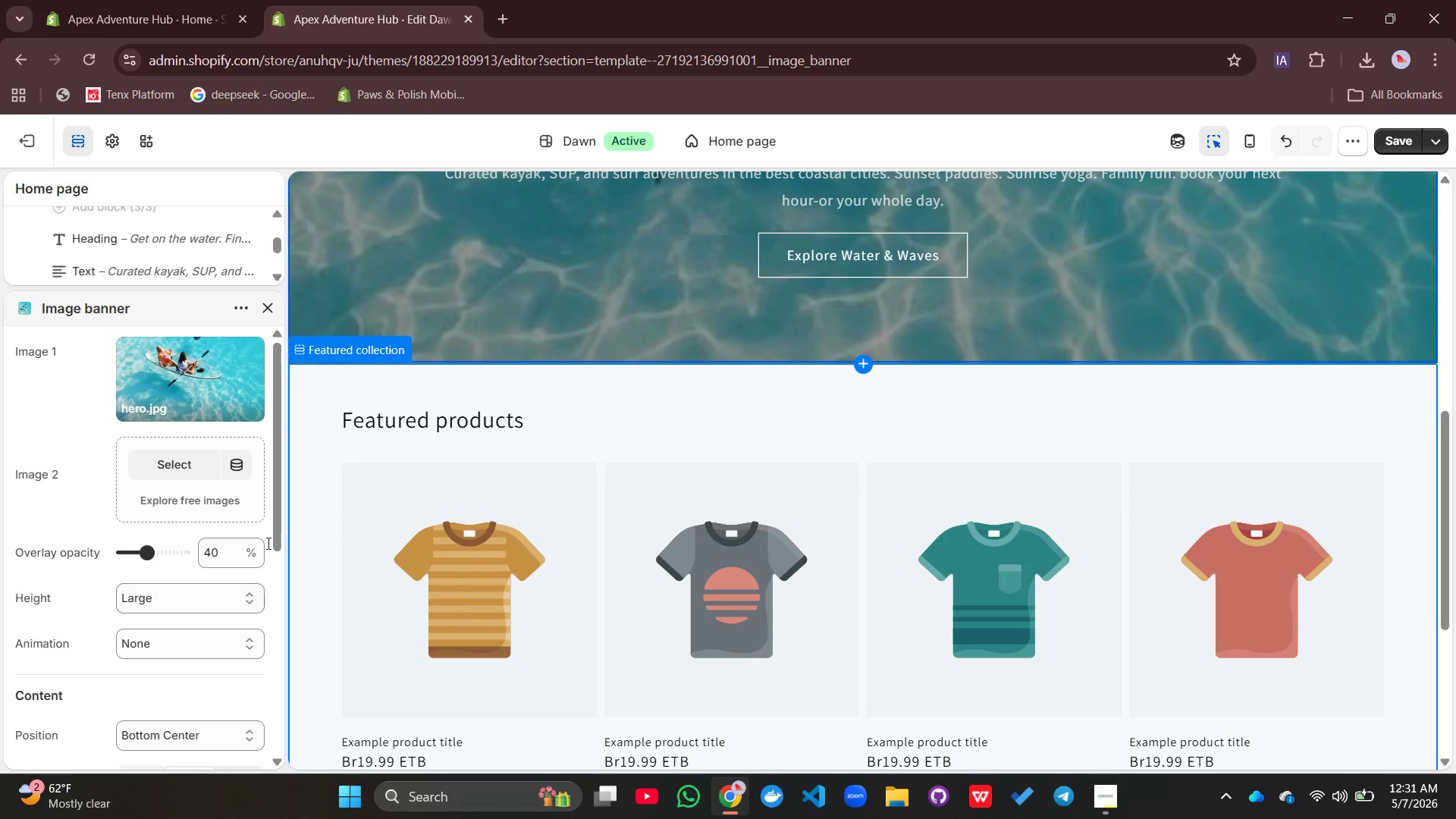 
left_click([436, 508])
 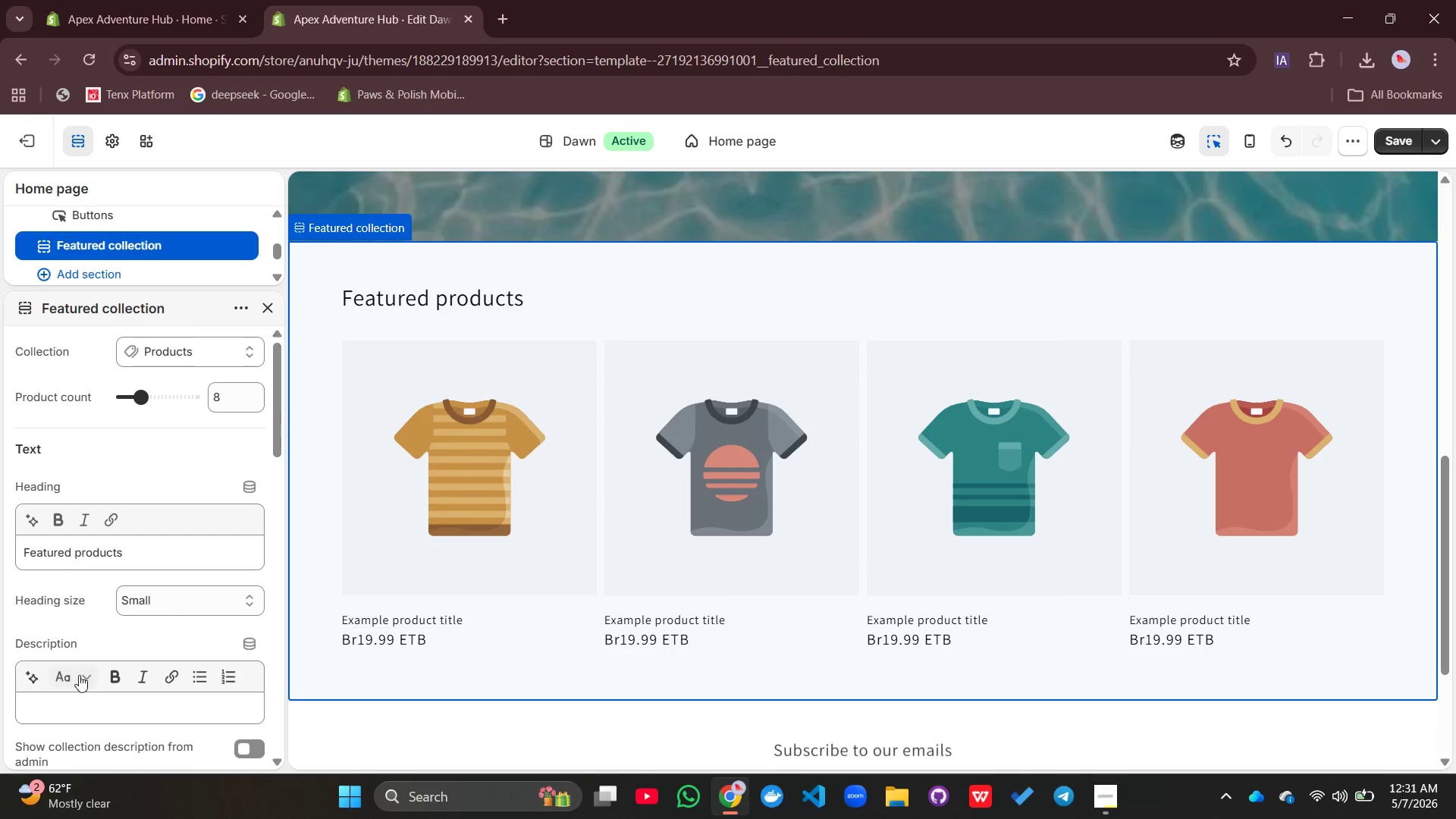 
scroll: coordinate [170, 607], scroll_direction: down, amount: 8.0
 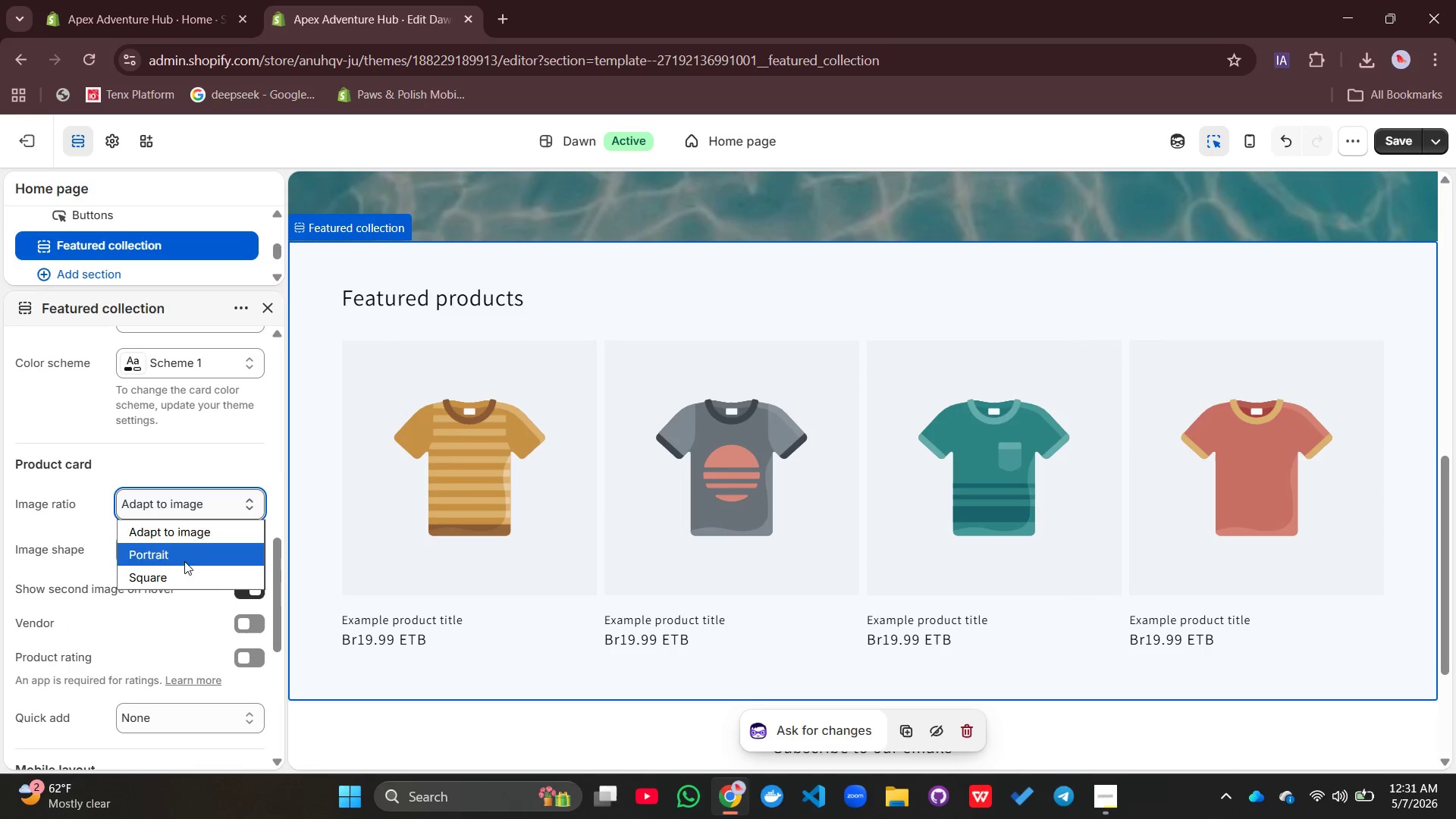 
left_click([177, 570])
 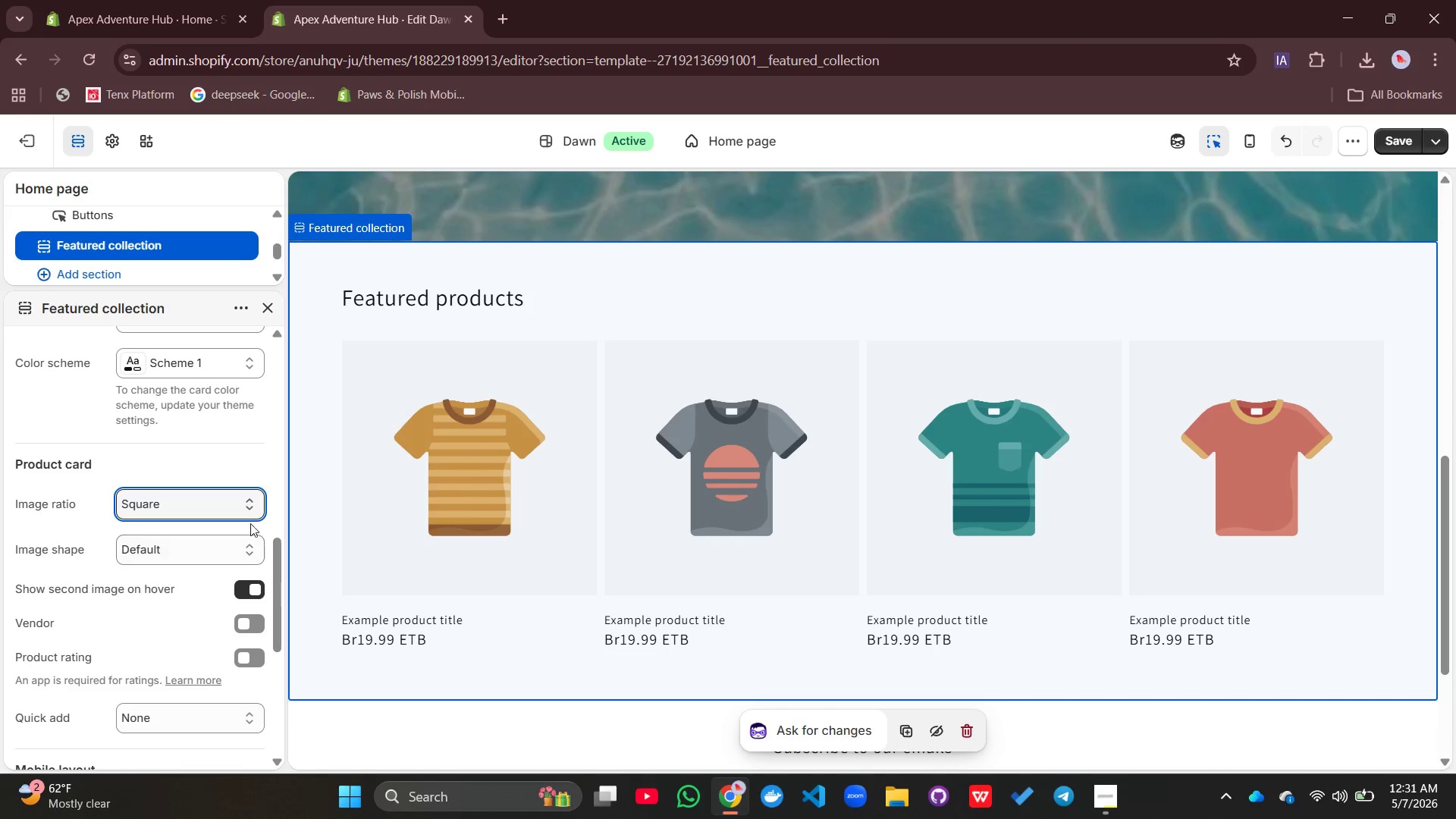 
scroll: coordinate [33, 592], scroll_direction: down, amount: 2.0
 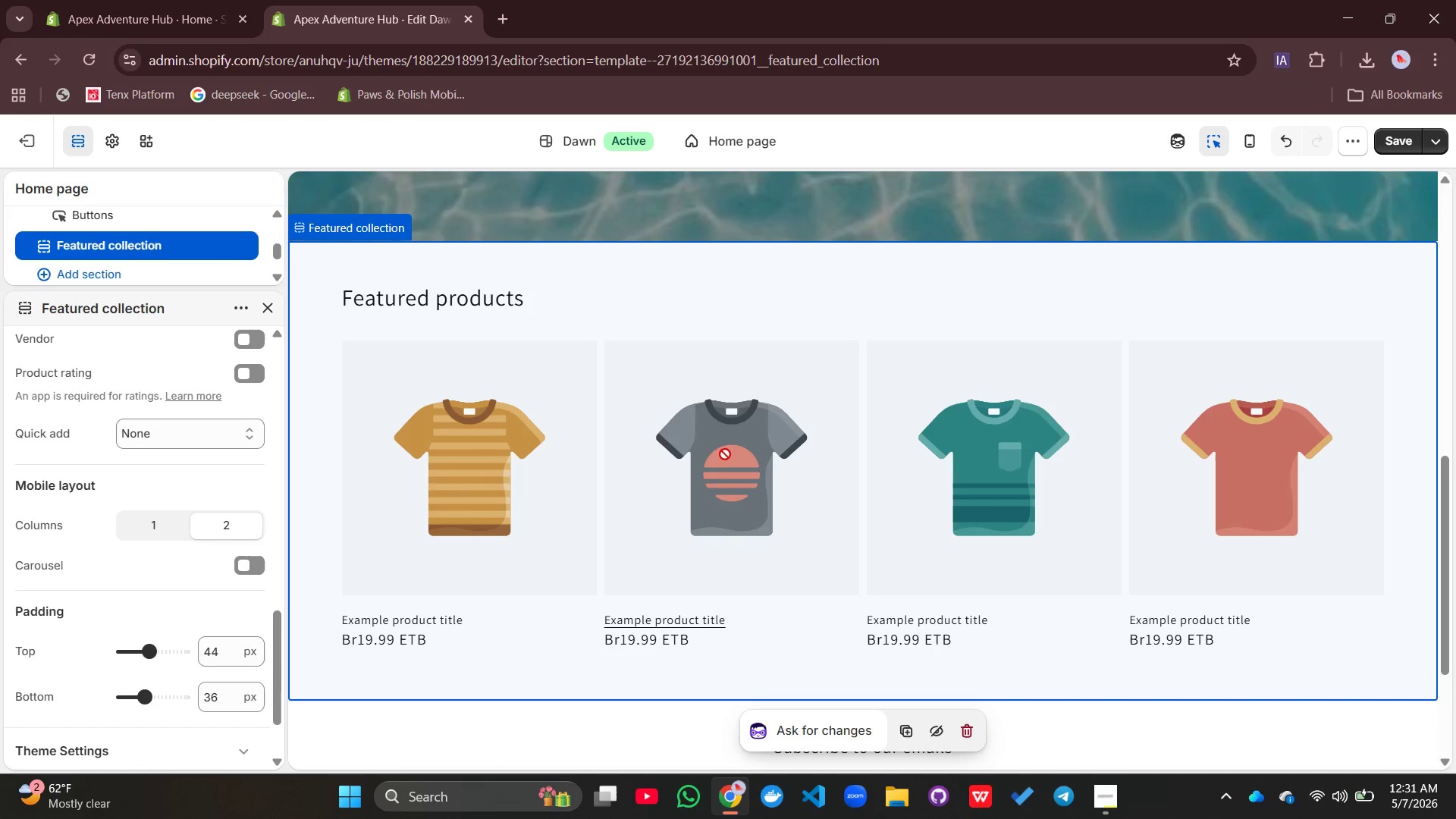 
scroll: coordinate [661, 406], scroll_direction: up, amount: 3.0
 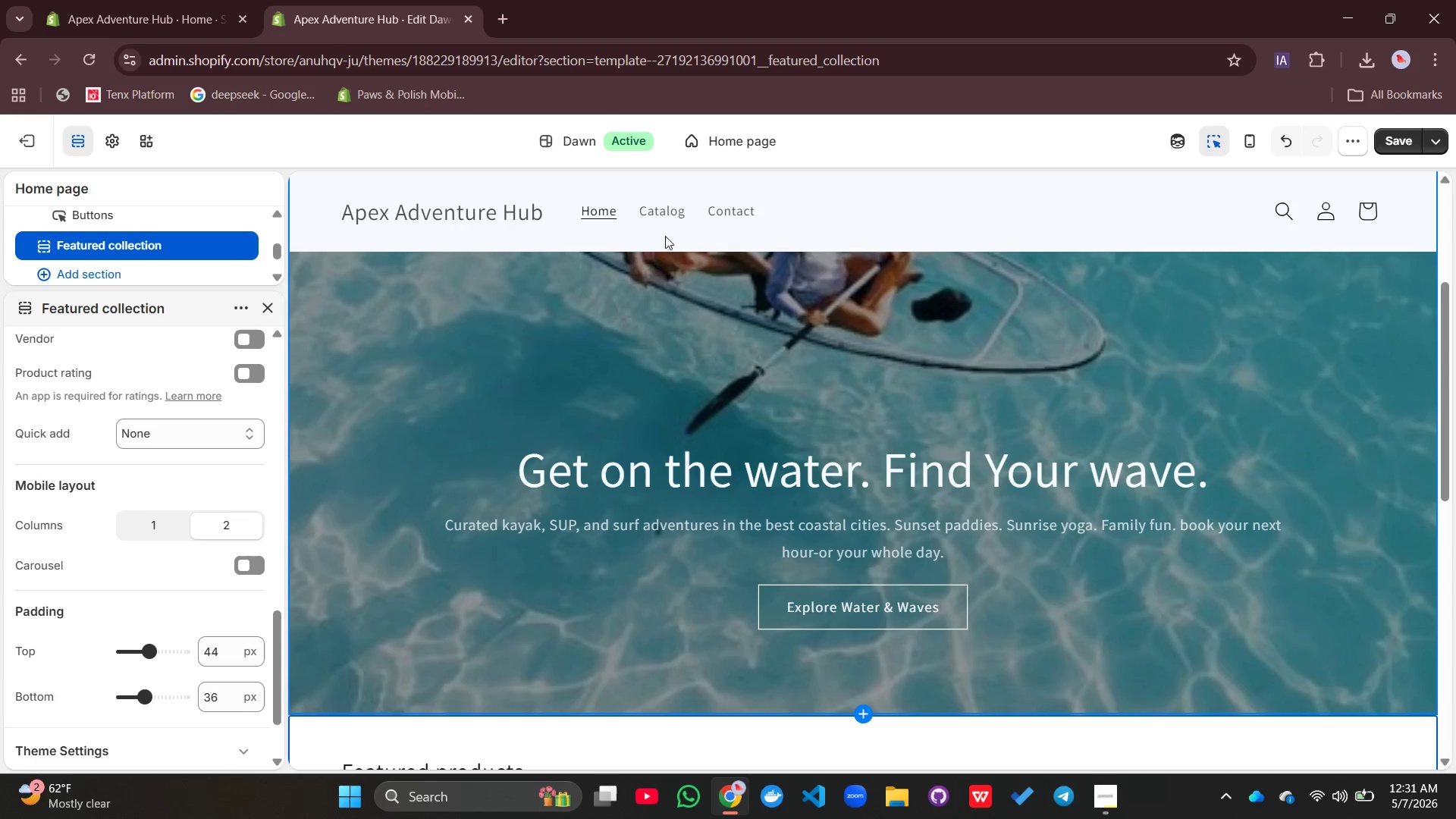 
left_click([669, 214])
 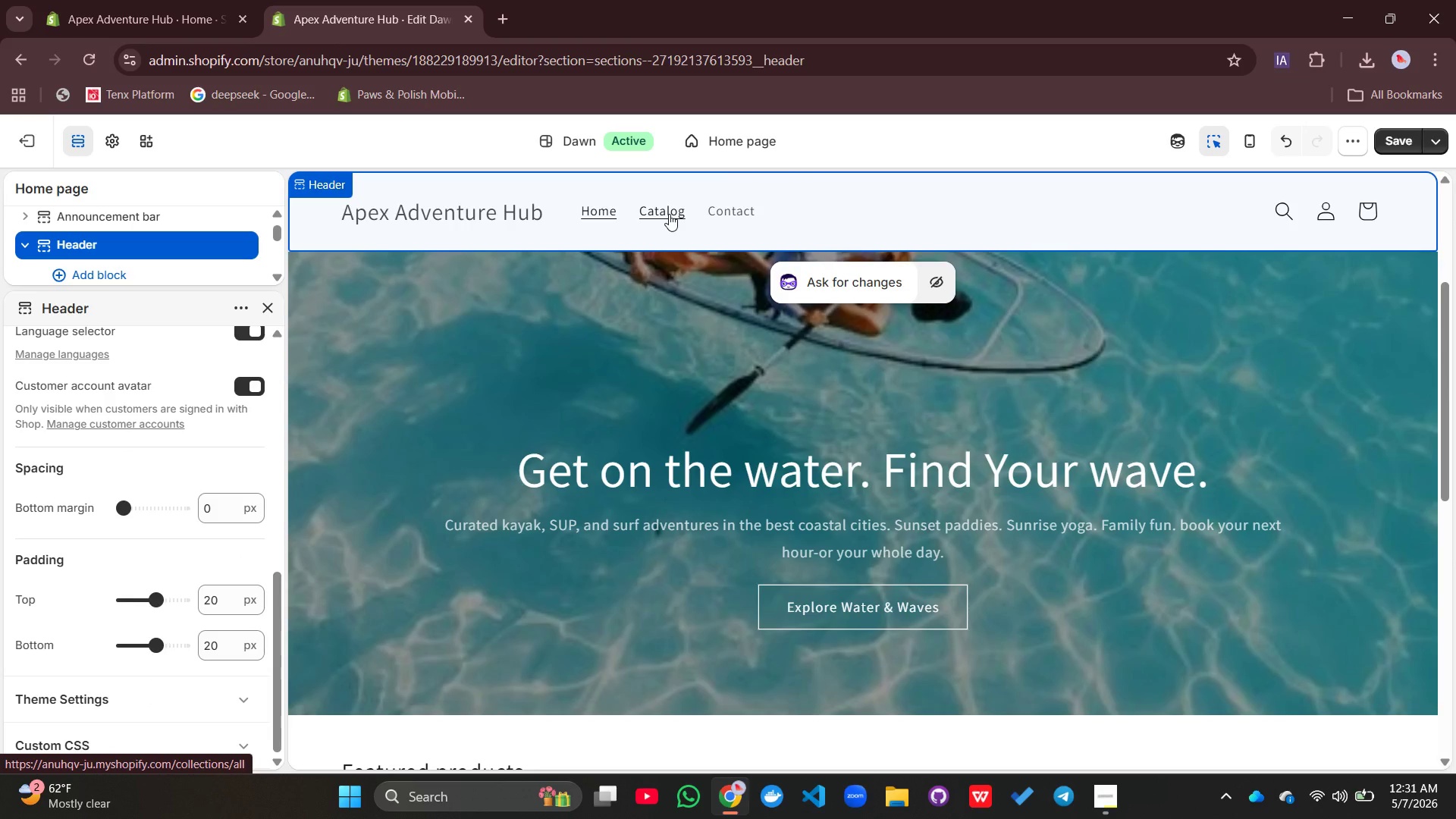 
double_click([670, 214])
 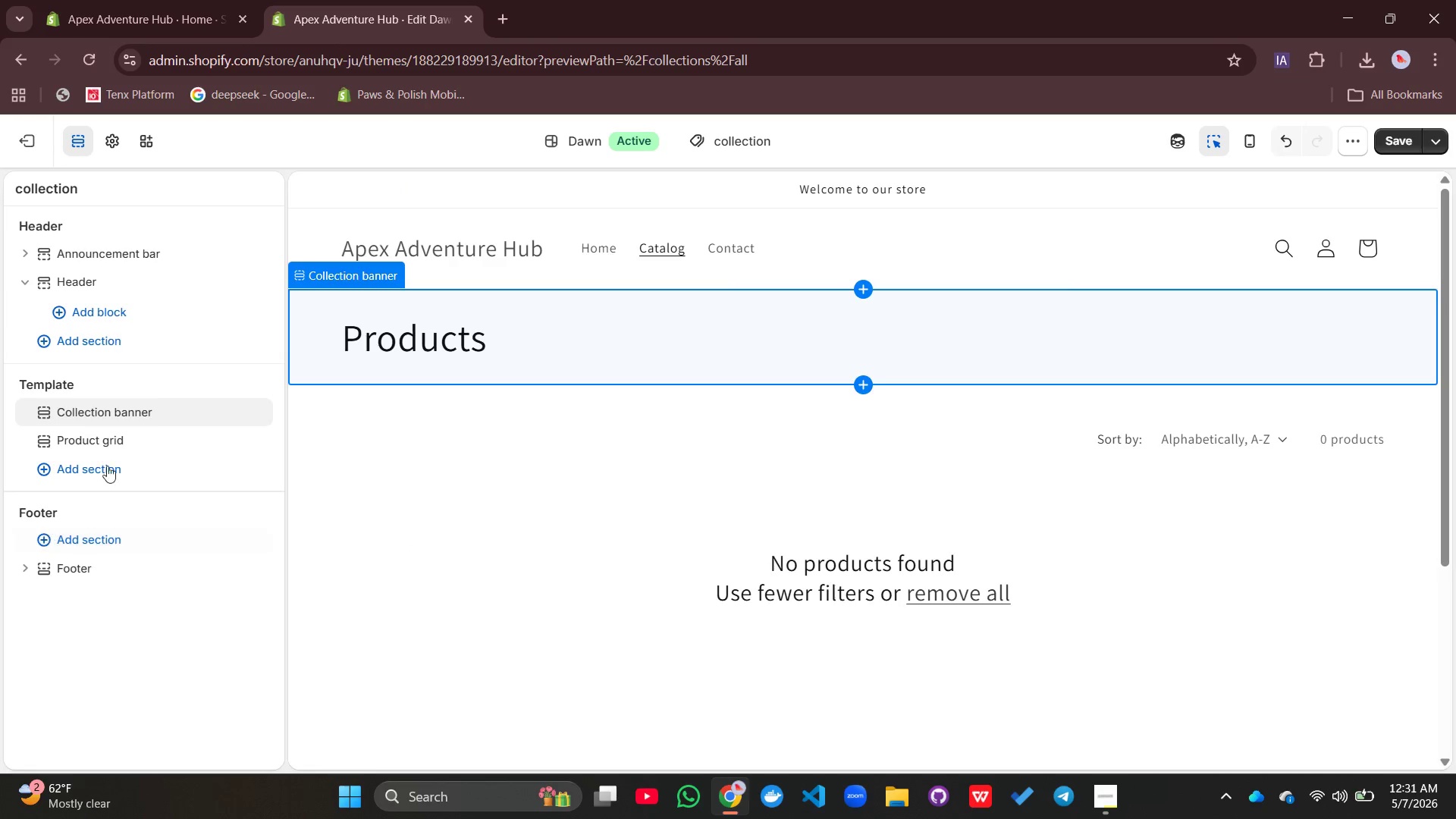 
left_click([595, 463])
 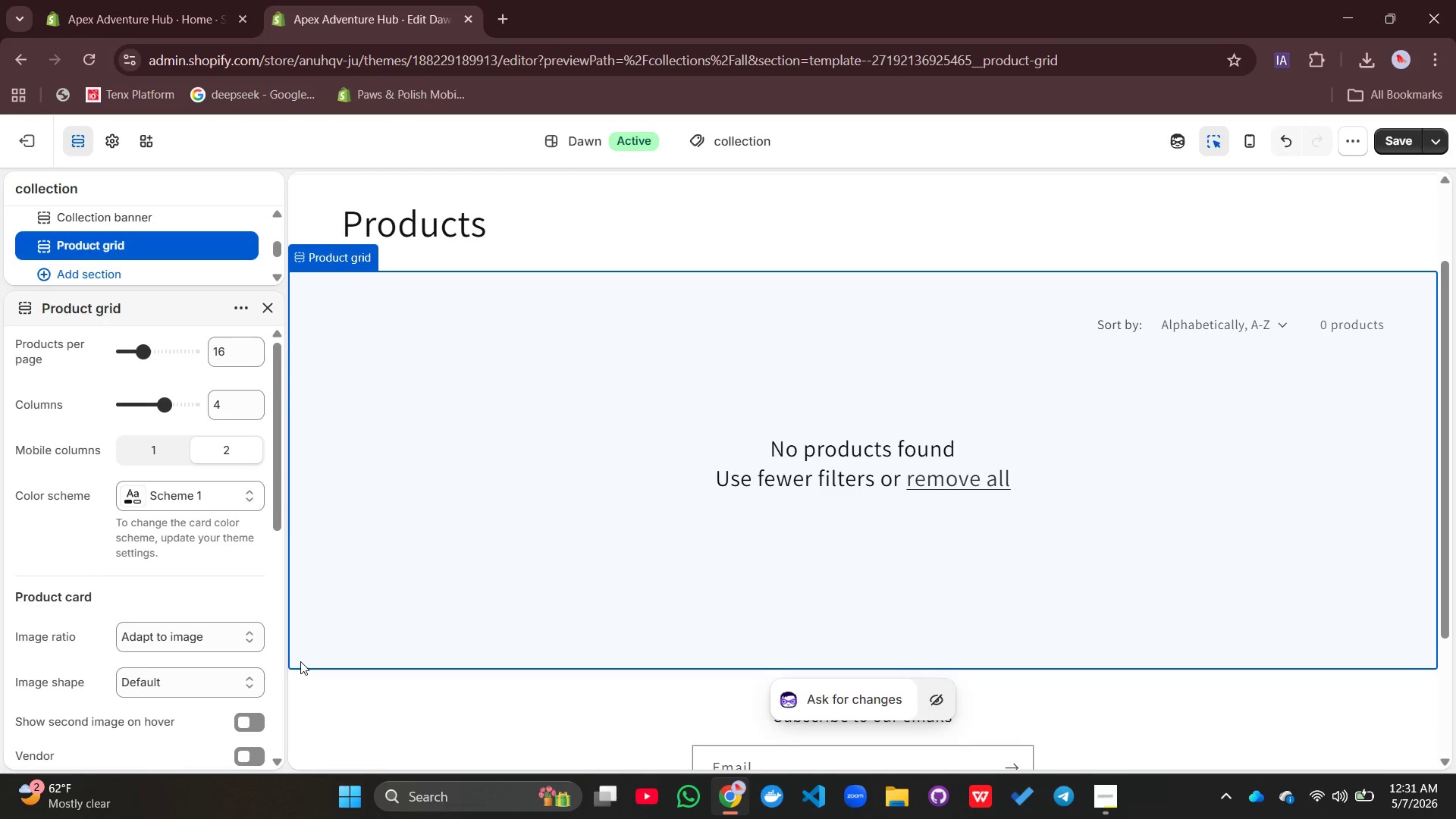 
left_click([216, 642])
 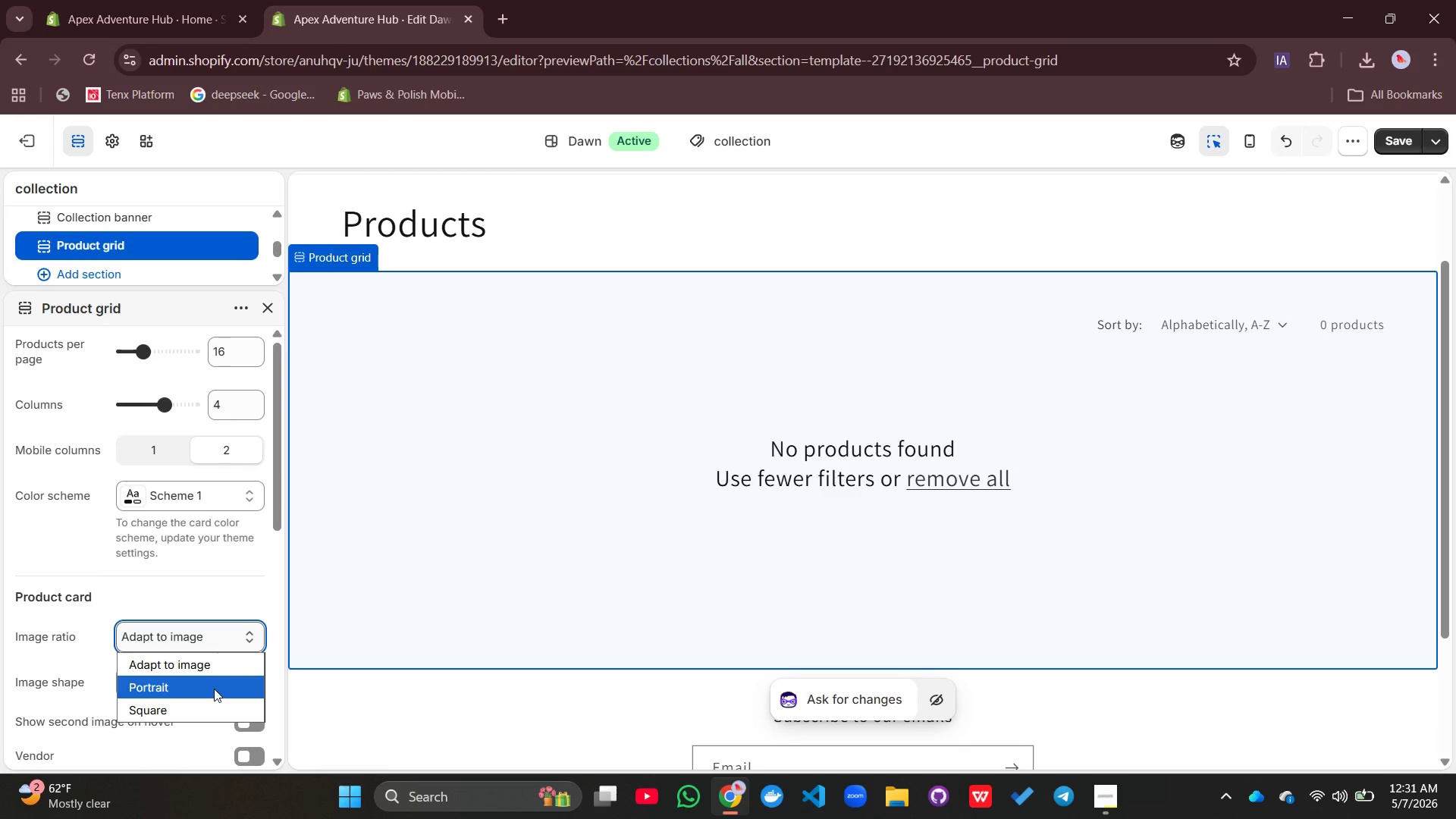 
mouse_move([224, 692])
 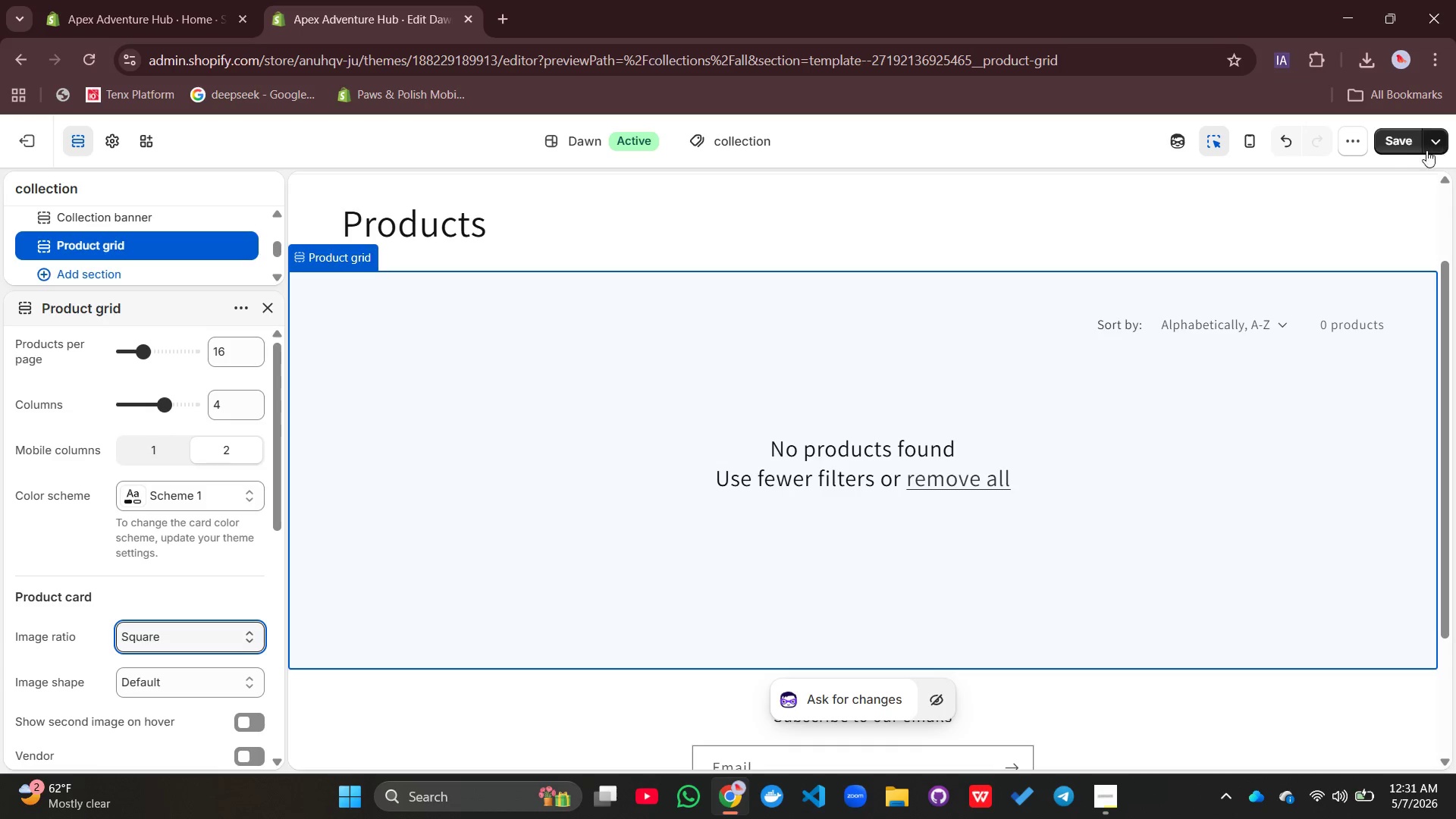 
double_click([1407, 143])
 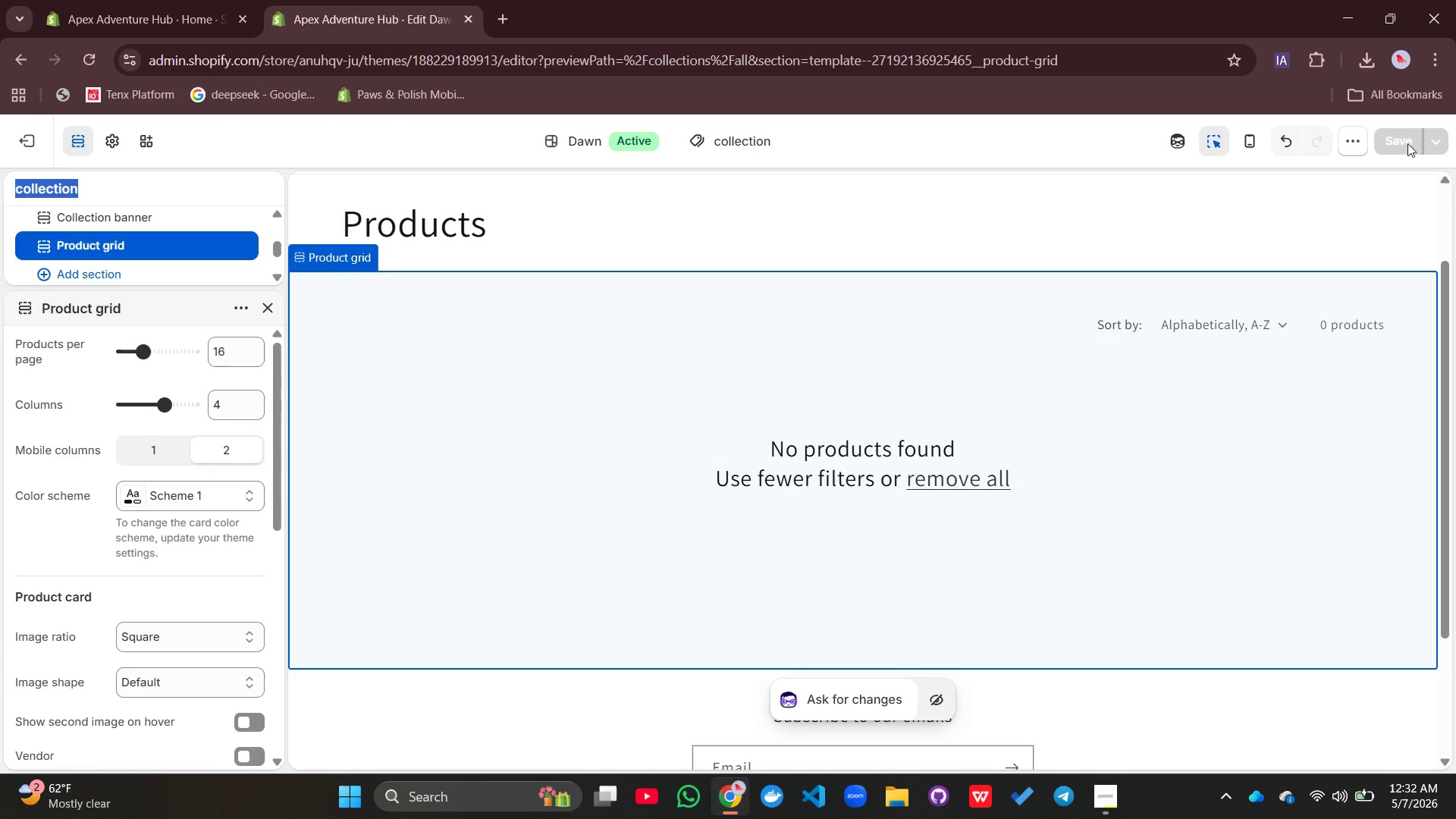 
wait(21.78)
 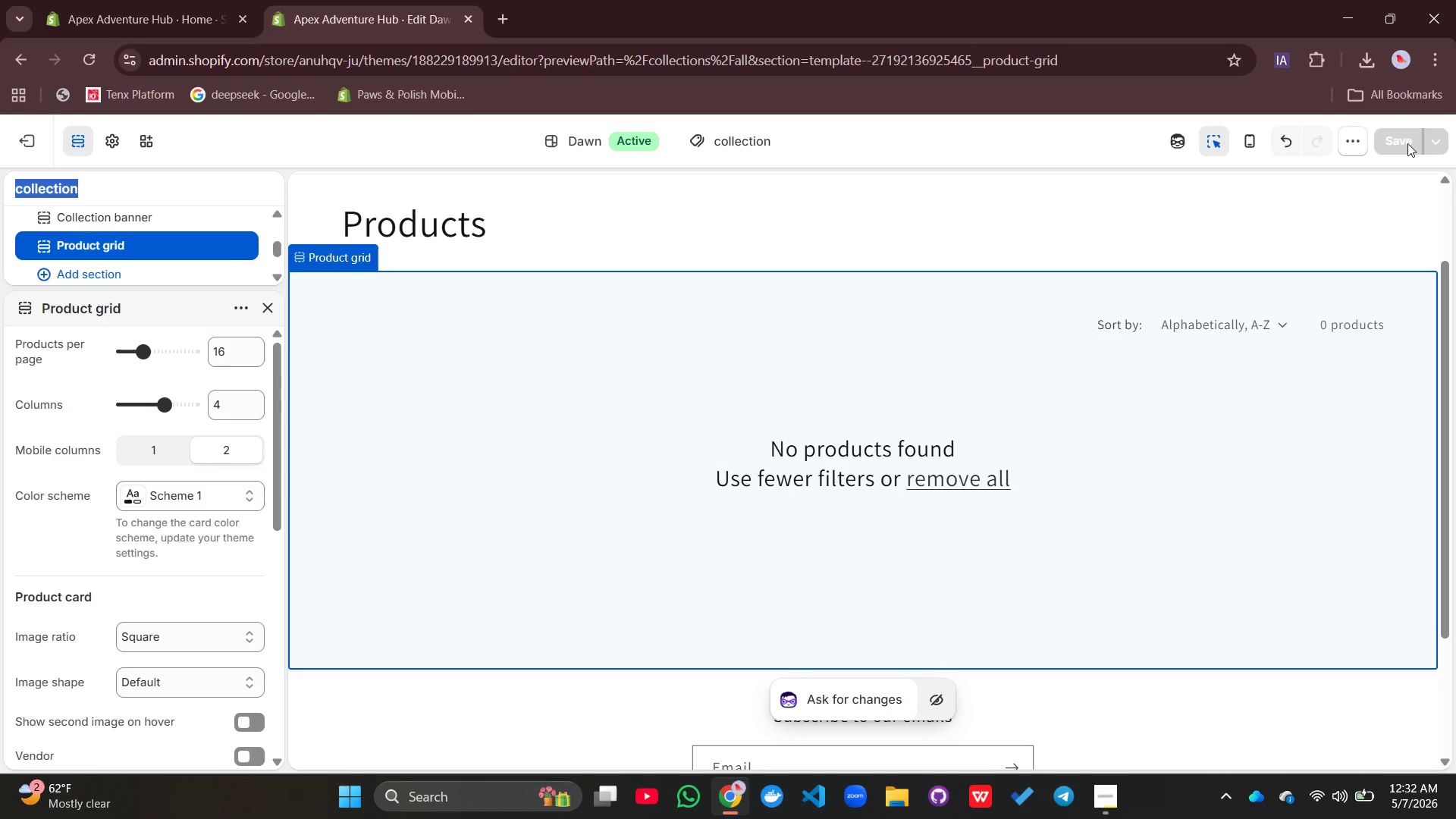 
left_click([13, 146])
 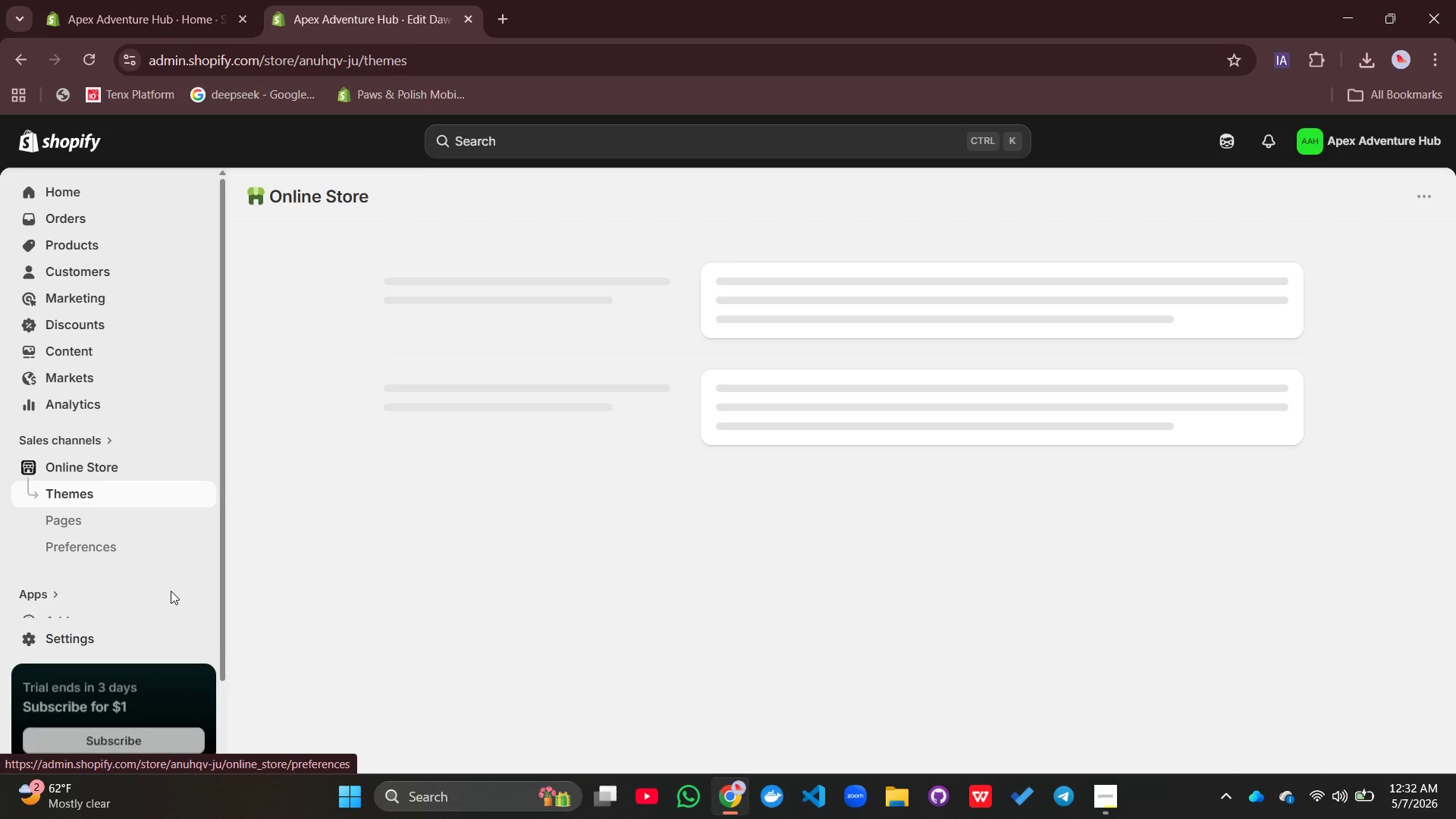 
scroll: coordinate [162, 576], scroll_direction: down, amount: 3.0
 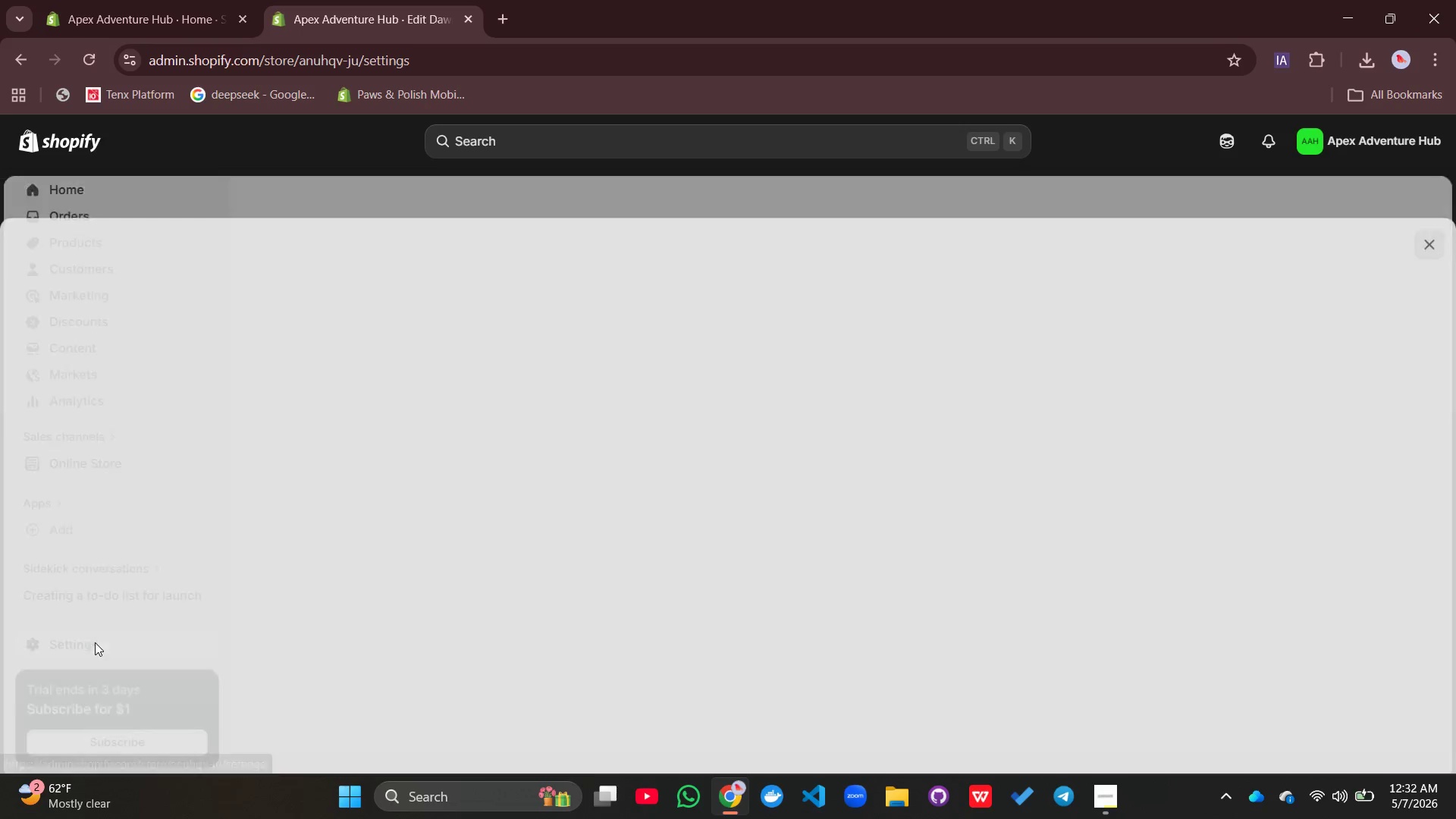 
mouse_move([633, 328])
 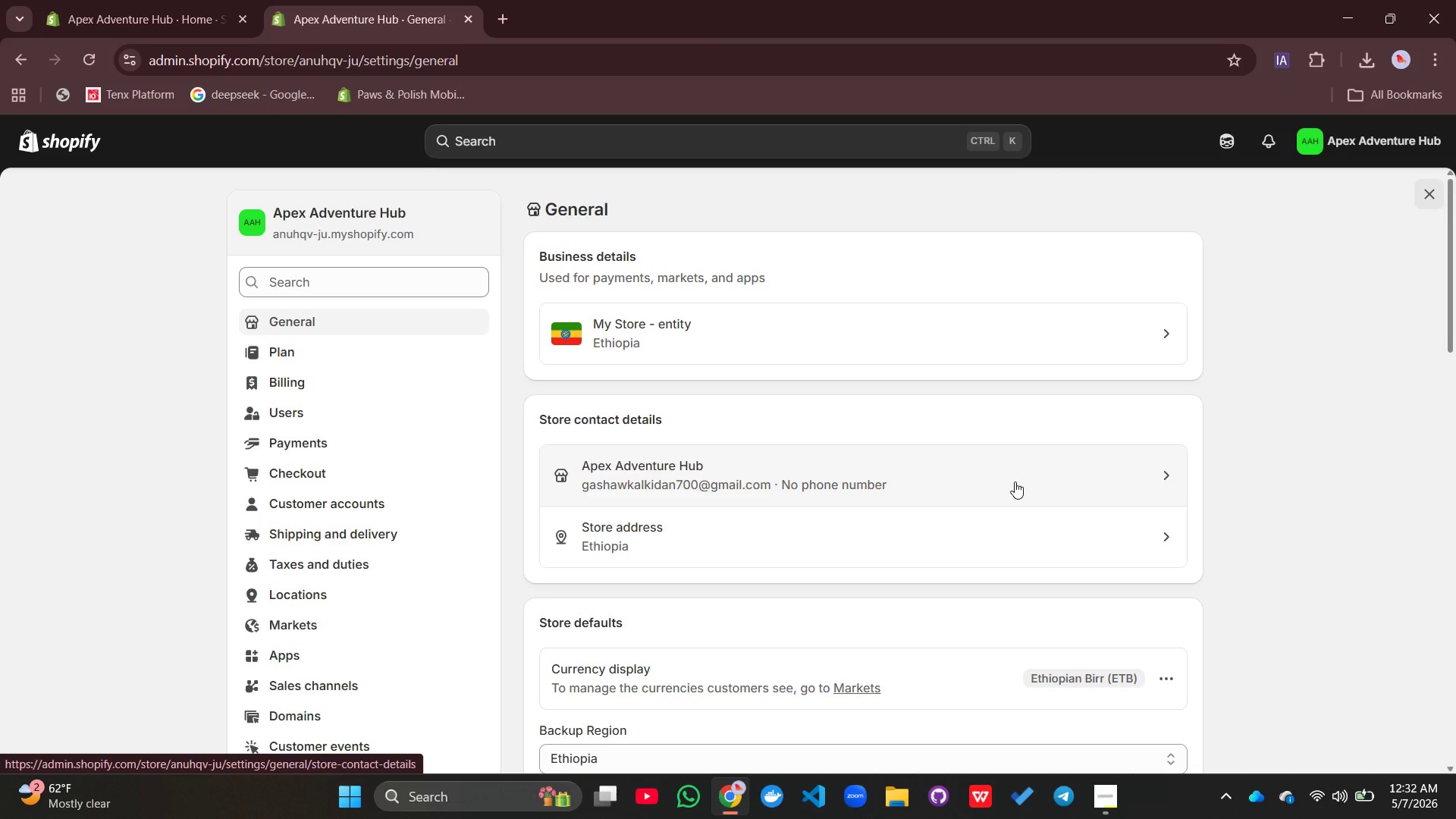 
left_click([1015, 482])
 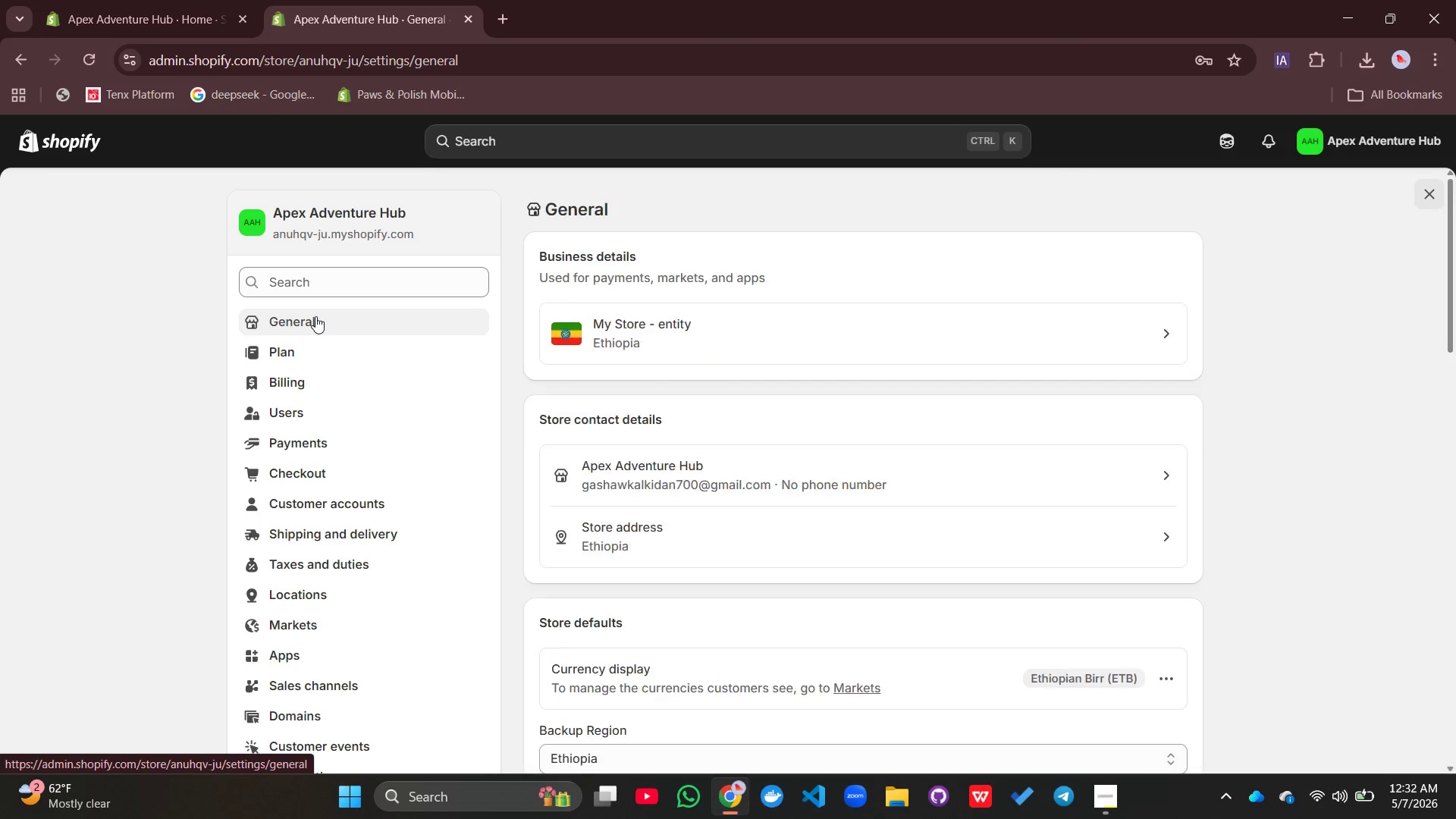 
scroll: coordinate [1133, 469], scroll_direction: down, amount: 4.0
 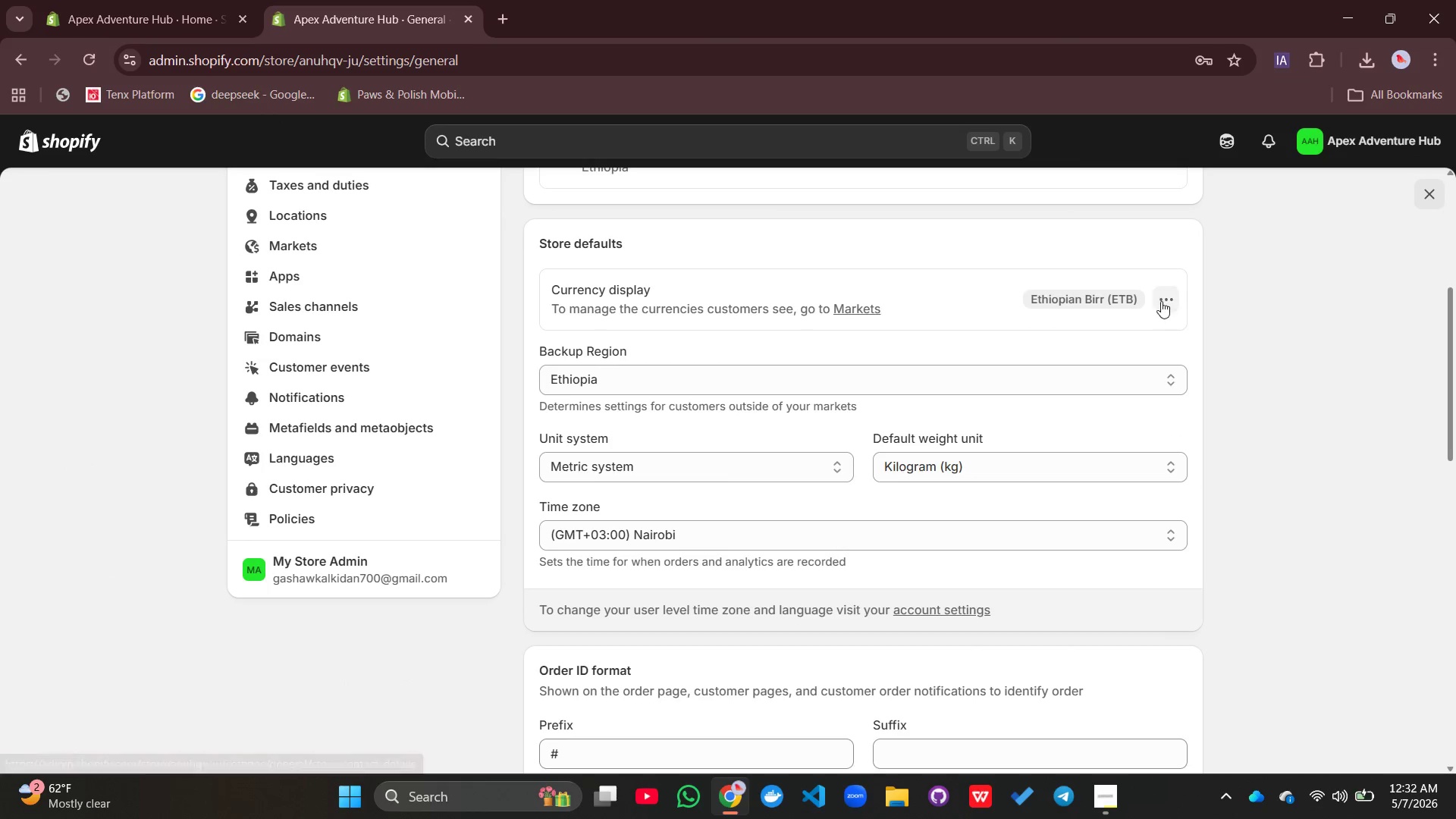 
left_click([1161, 300])
 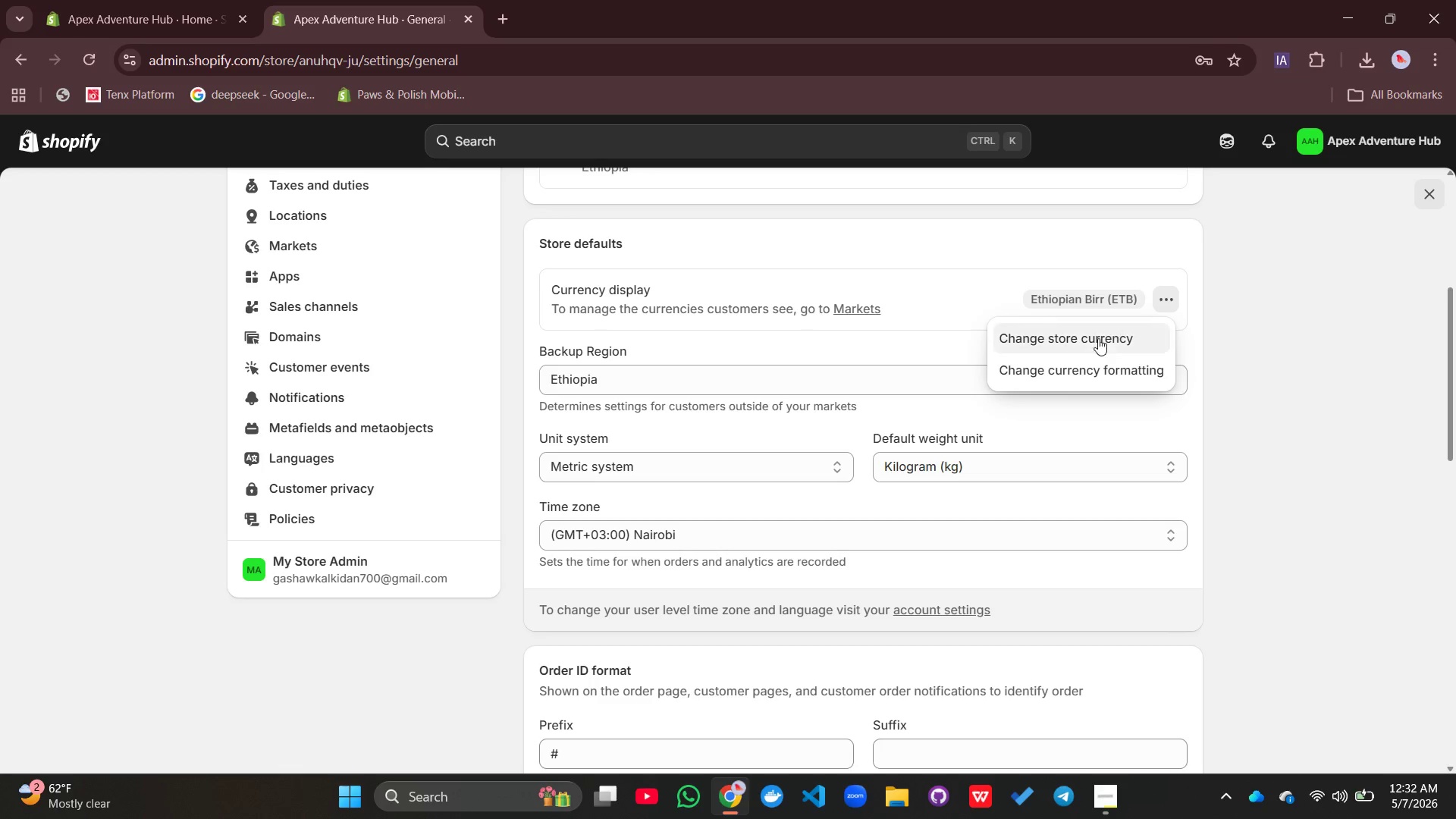 
left_click([1088, 344])
 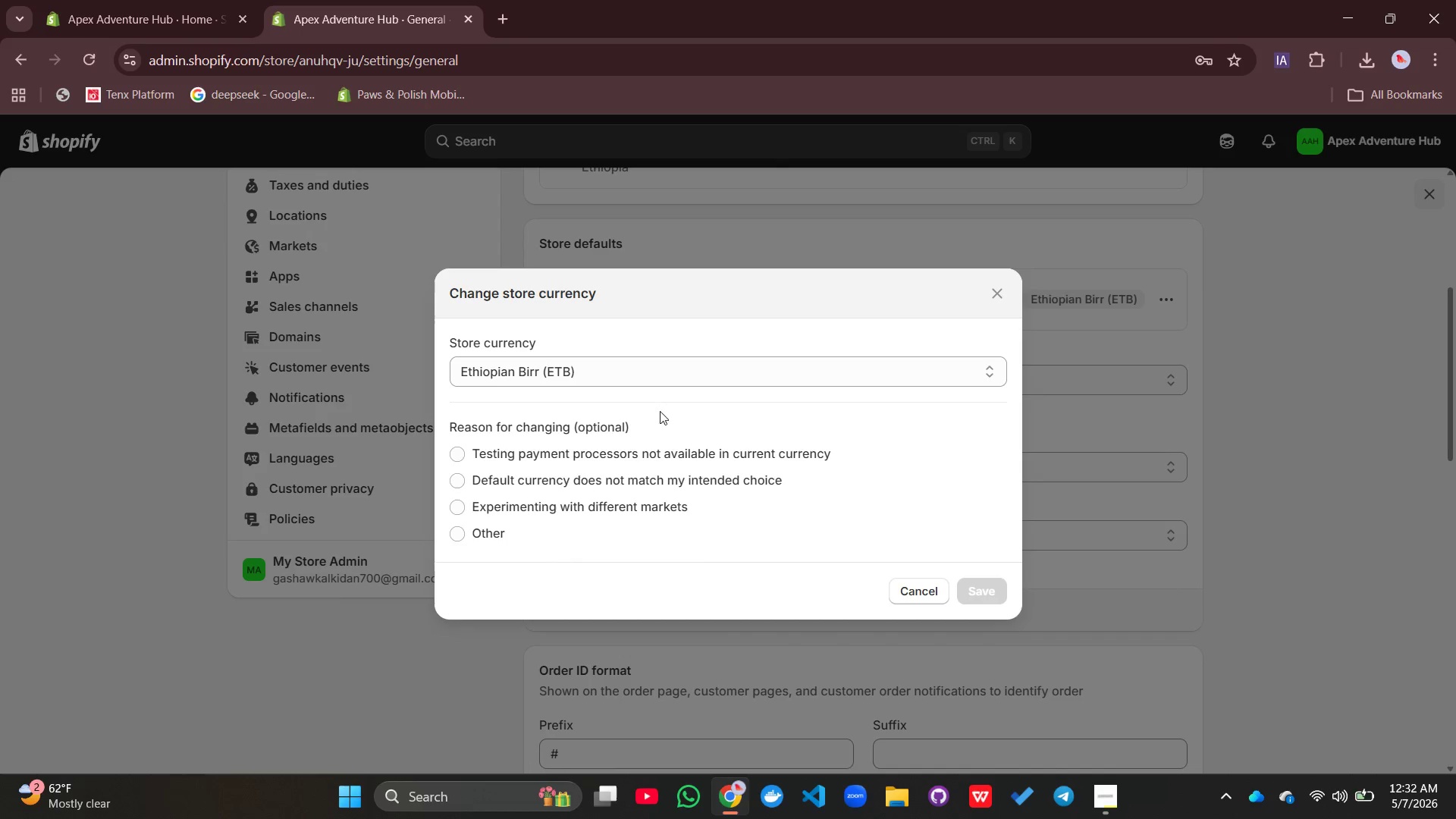 
left_click([676, 364])
 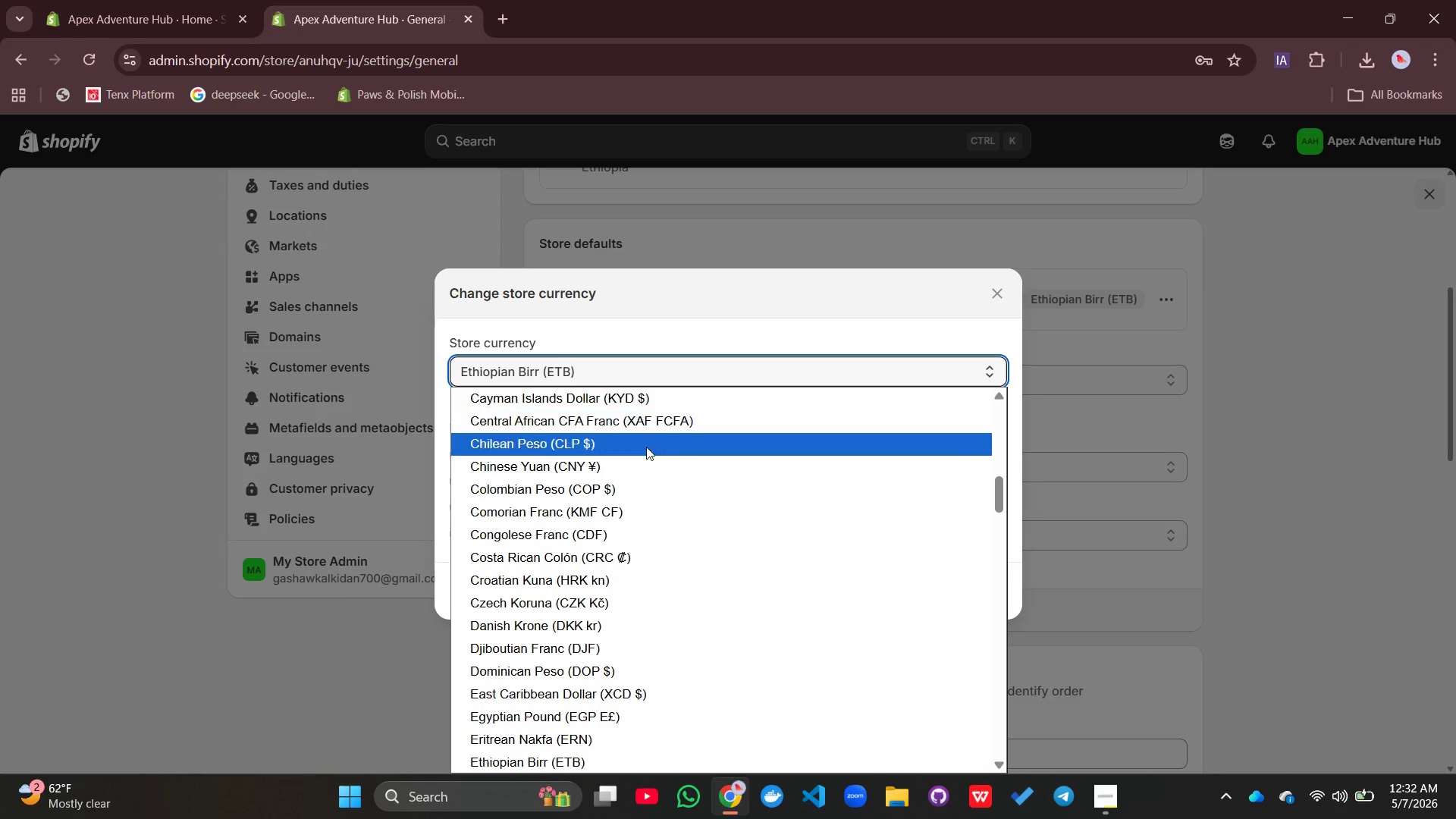 
scroll: coordinate [646, 447], scroll_direction: up, amount: 8.0
 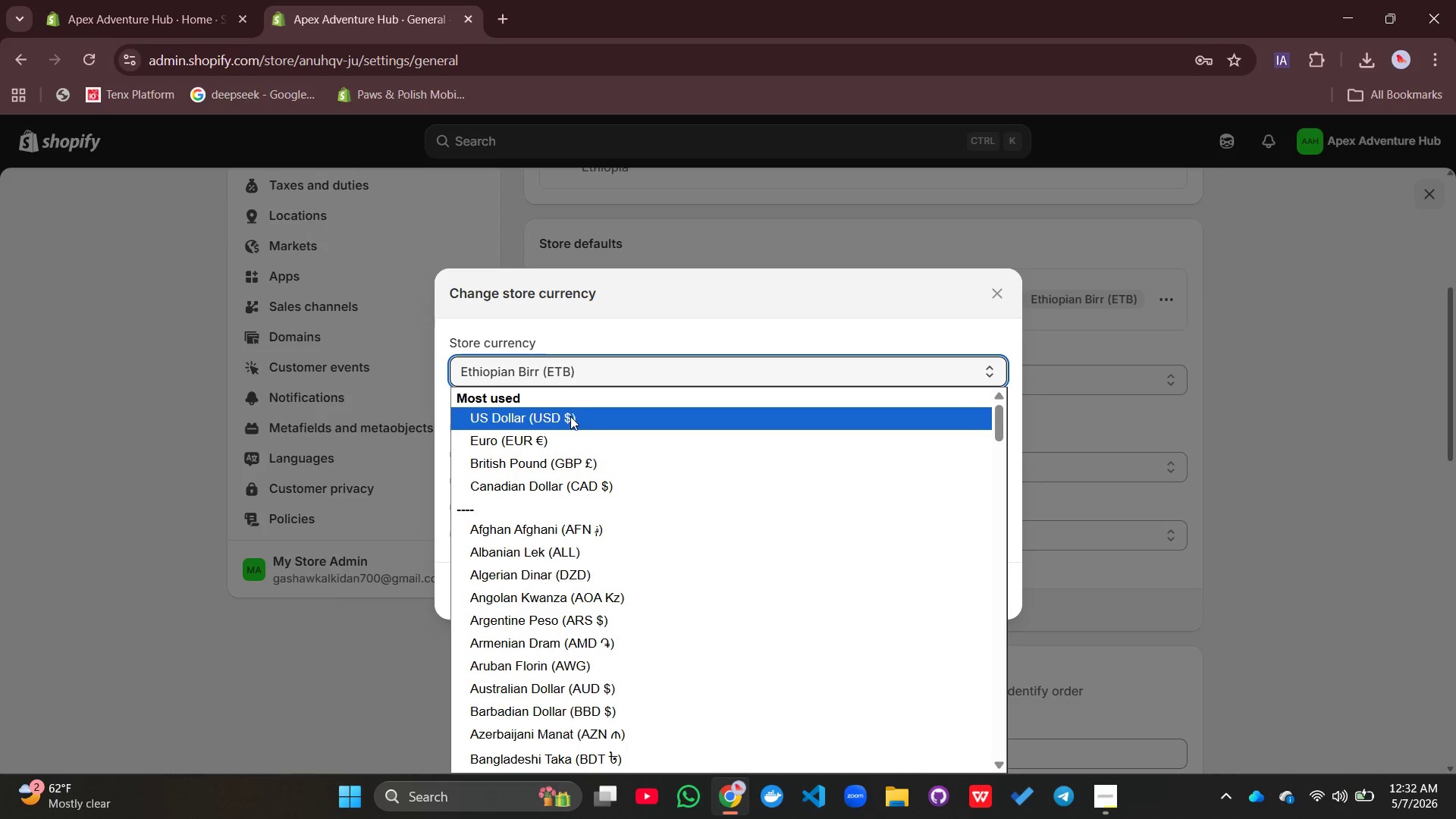 
left_click([570, 419])
 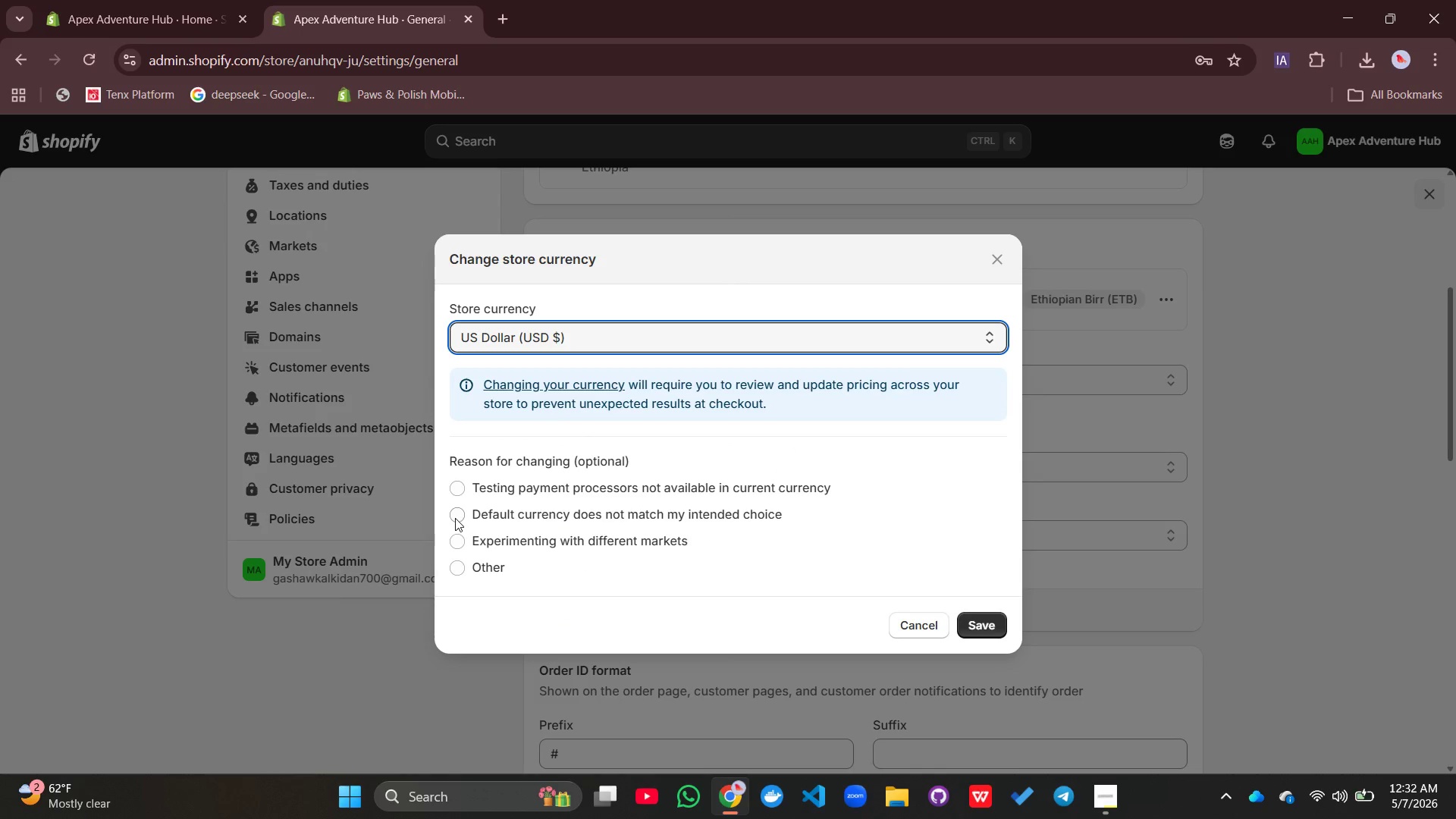 
double_click([455, 518])
 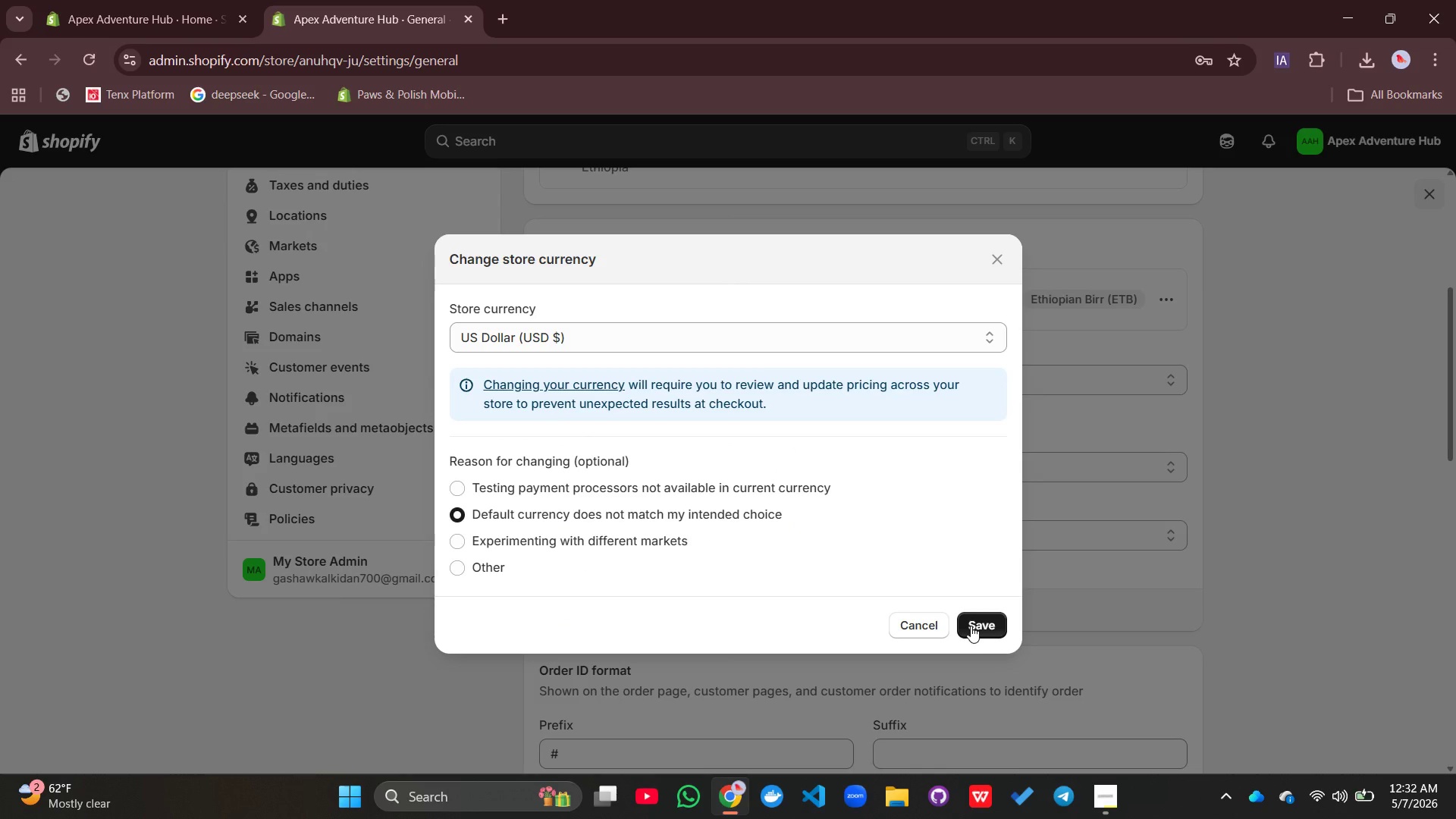 
double_click([971, 626])
 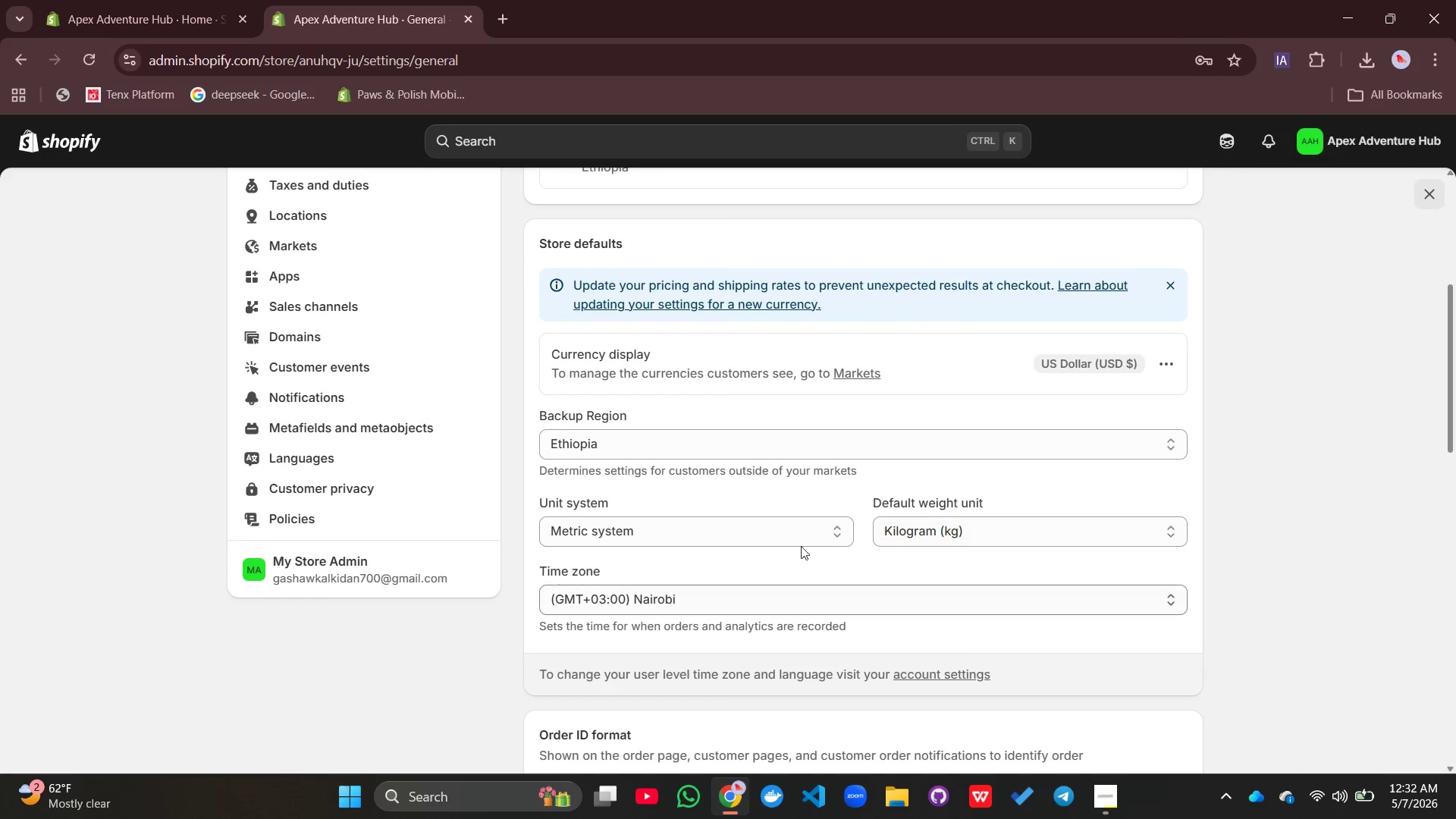 
scroll: coordinate [632, 477], scroll_direction: up, amount: 5.0
 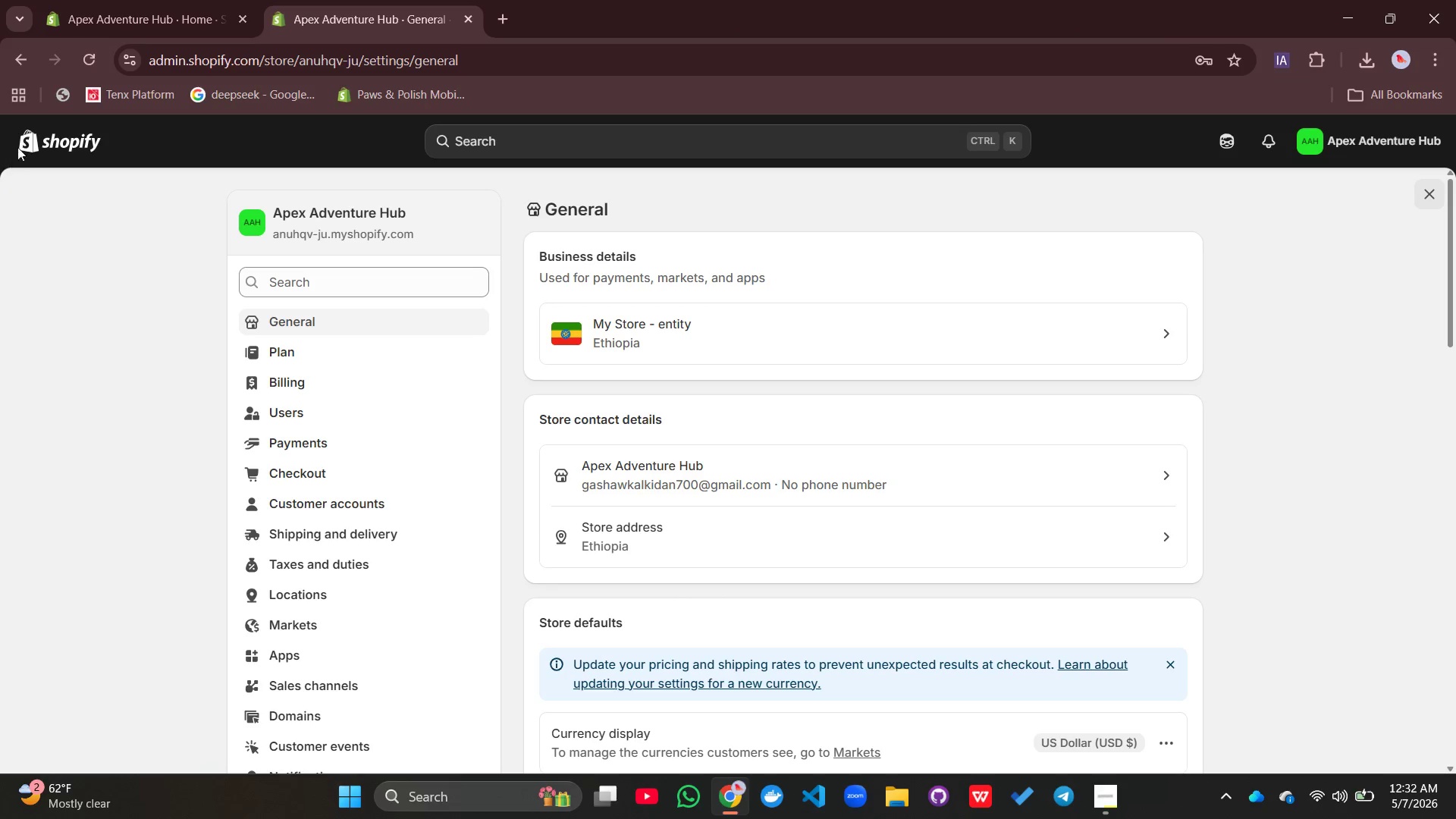 
left_click([43, 140])
 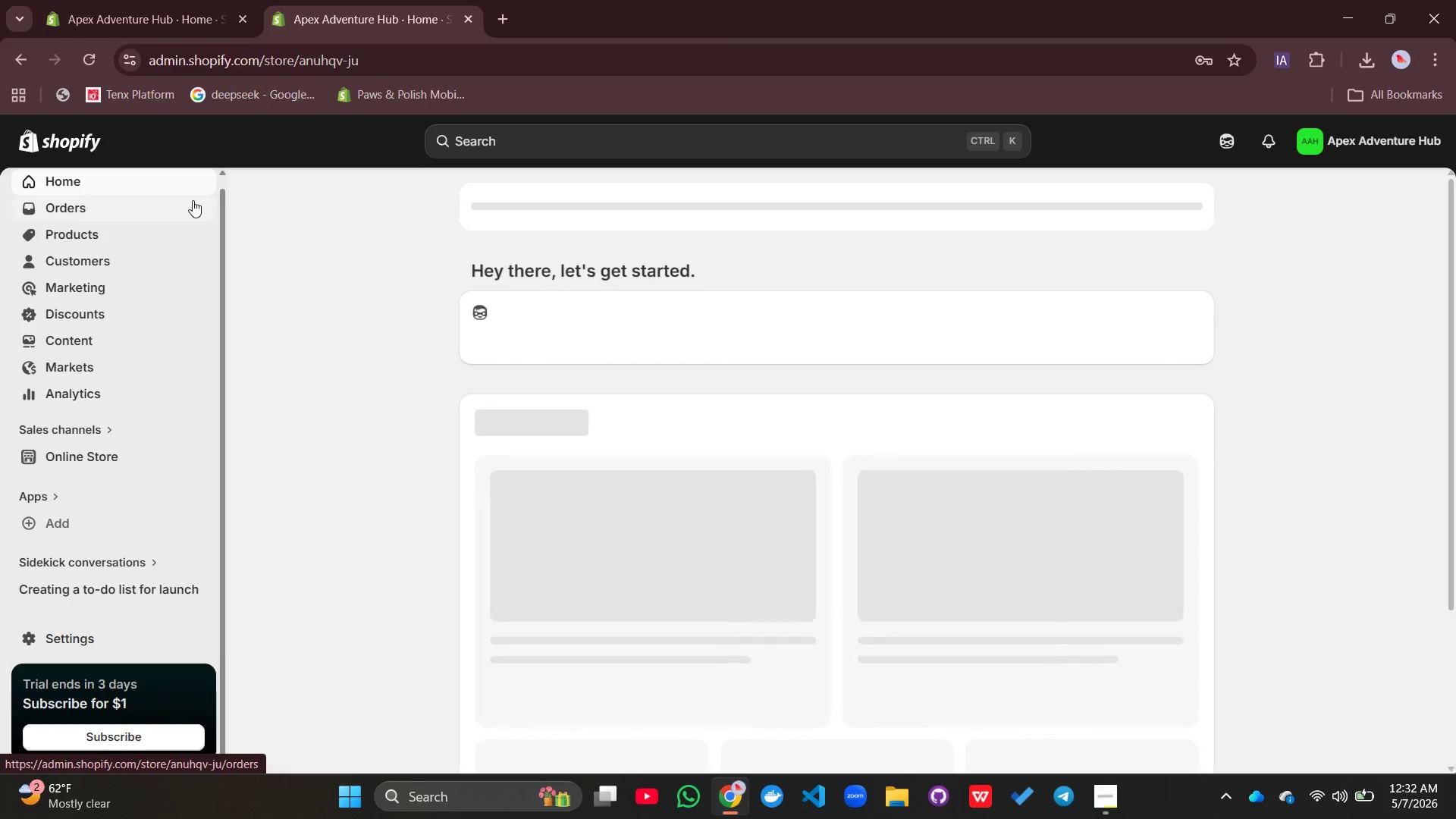 
scroll: coordinate [137, 303], scroll_direction: up, amount: 3.0
 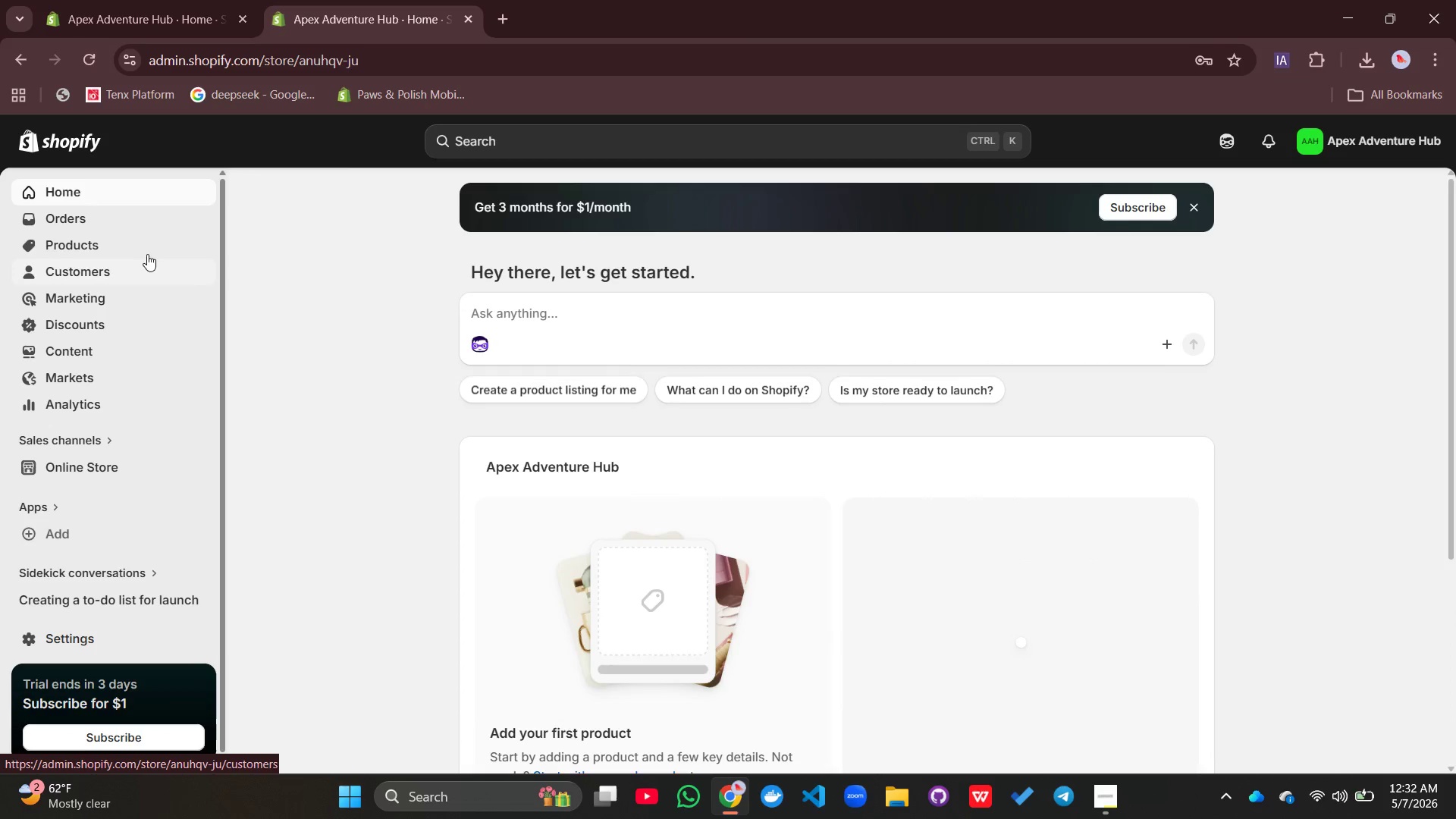 
left_click([147, 246])
 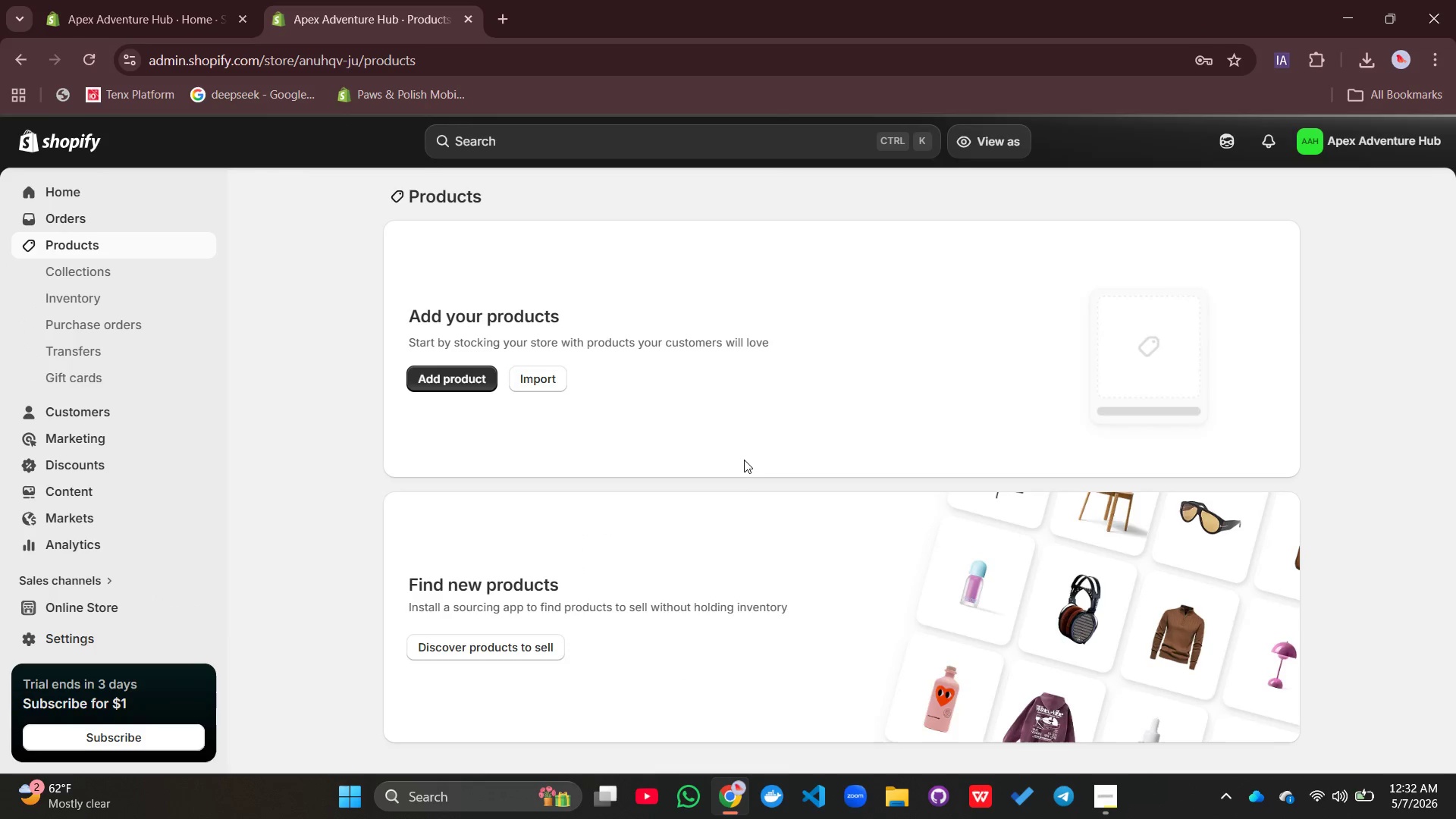 
wait(5.25)
 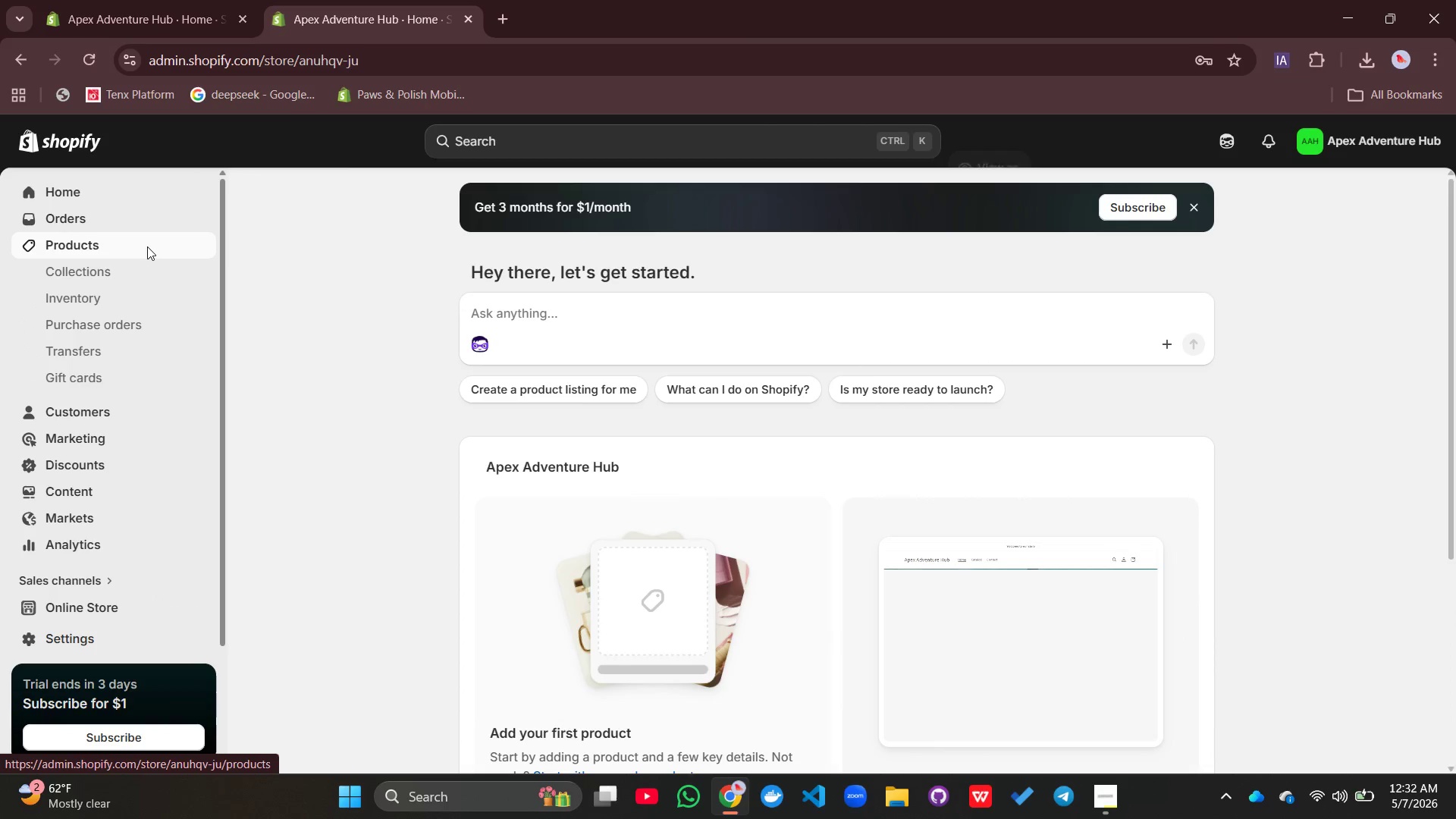 
left_click([524, 381])
 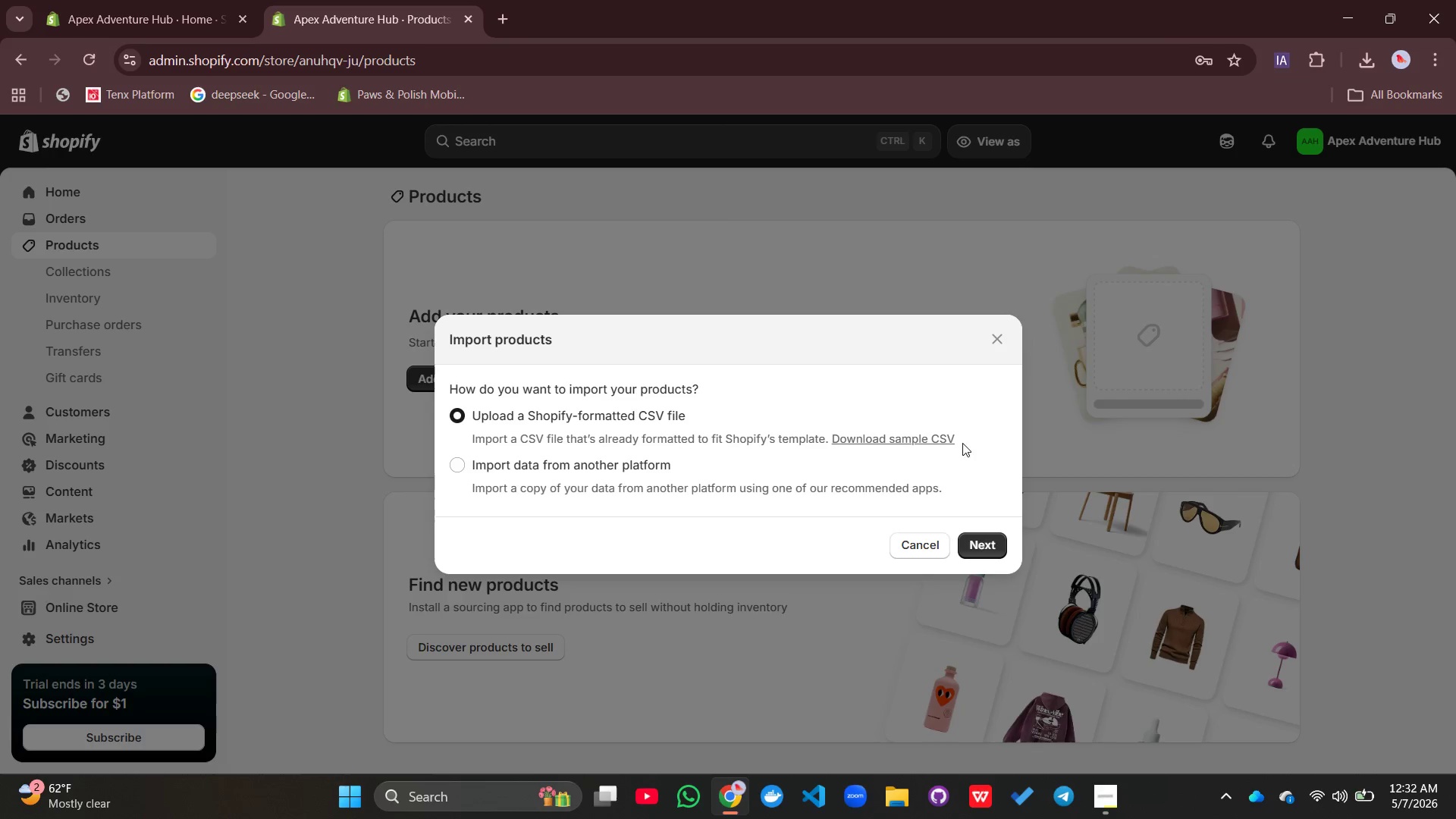 
double_click([986, 551])
 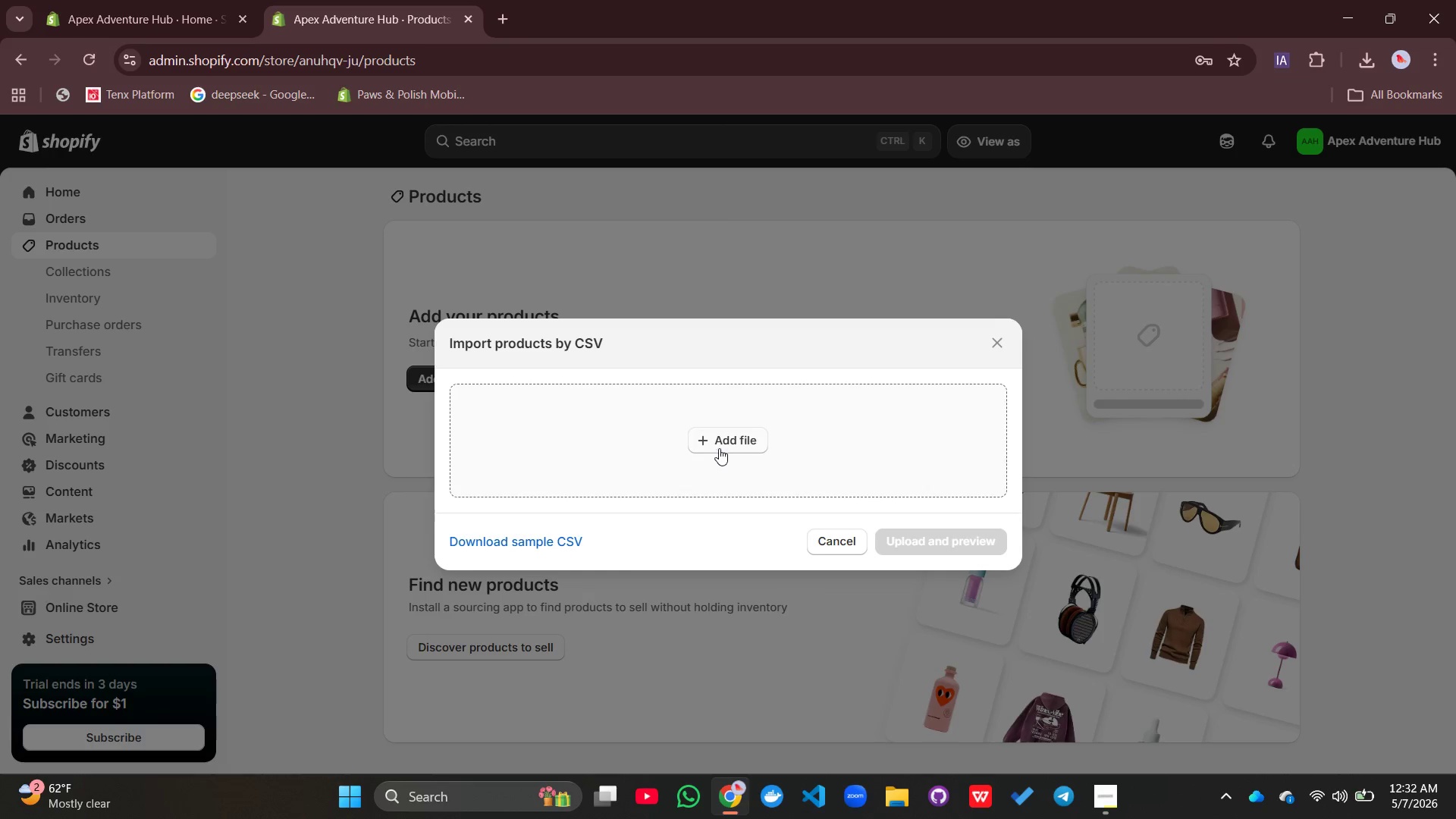 
double_click([719, 447])
 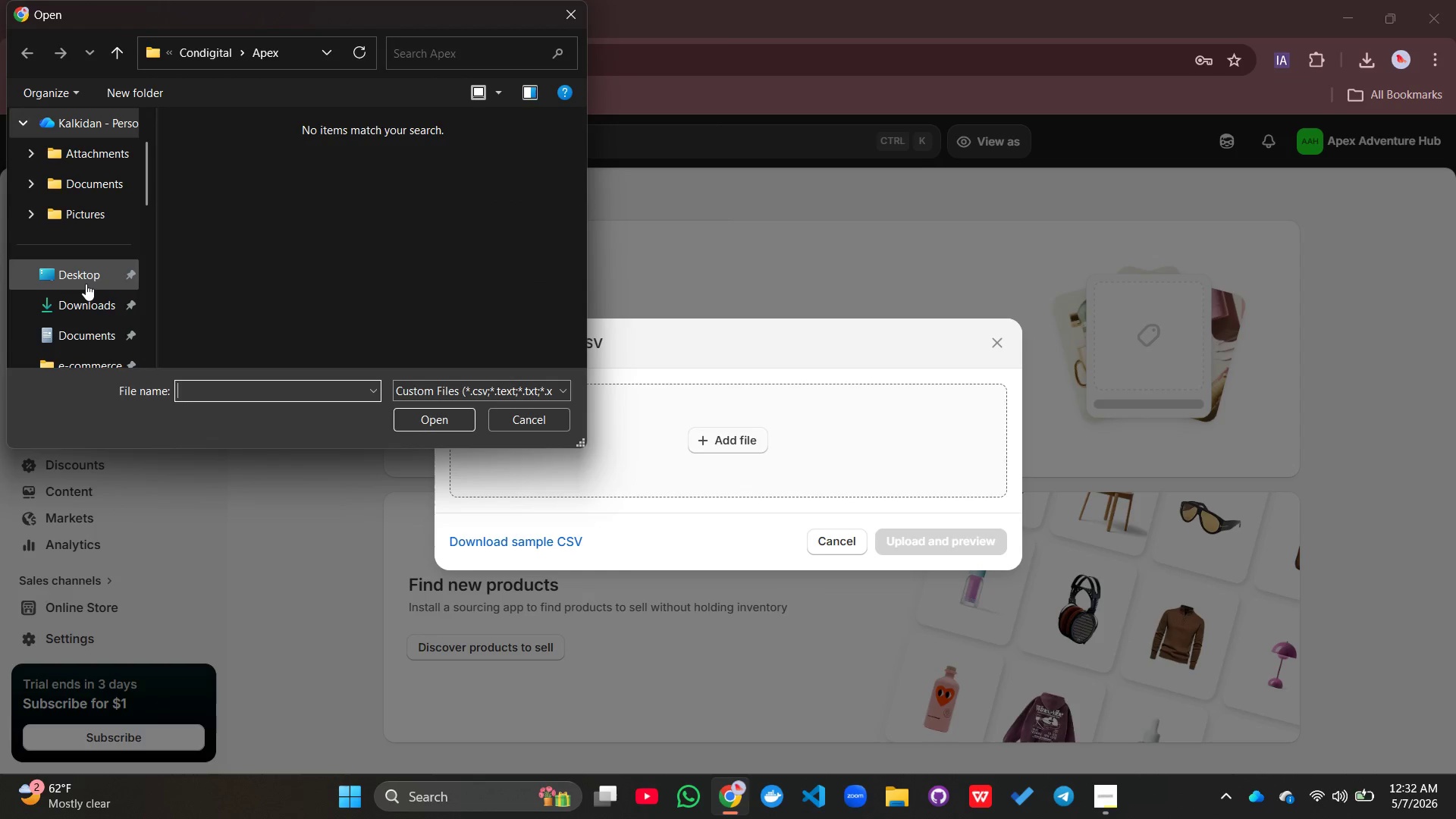 
left_click([86, 298])
 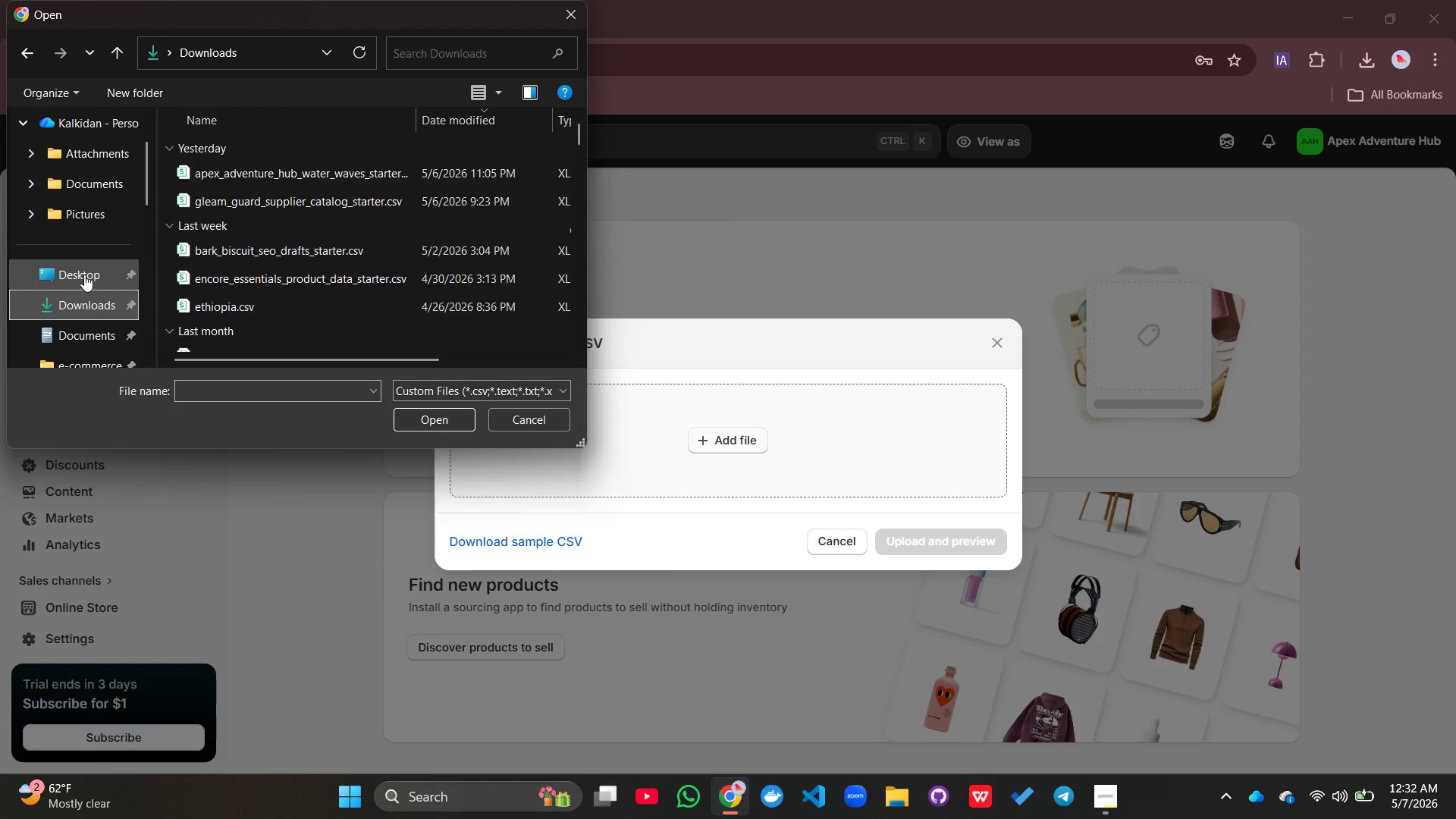 
left_click([84, 275])
 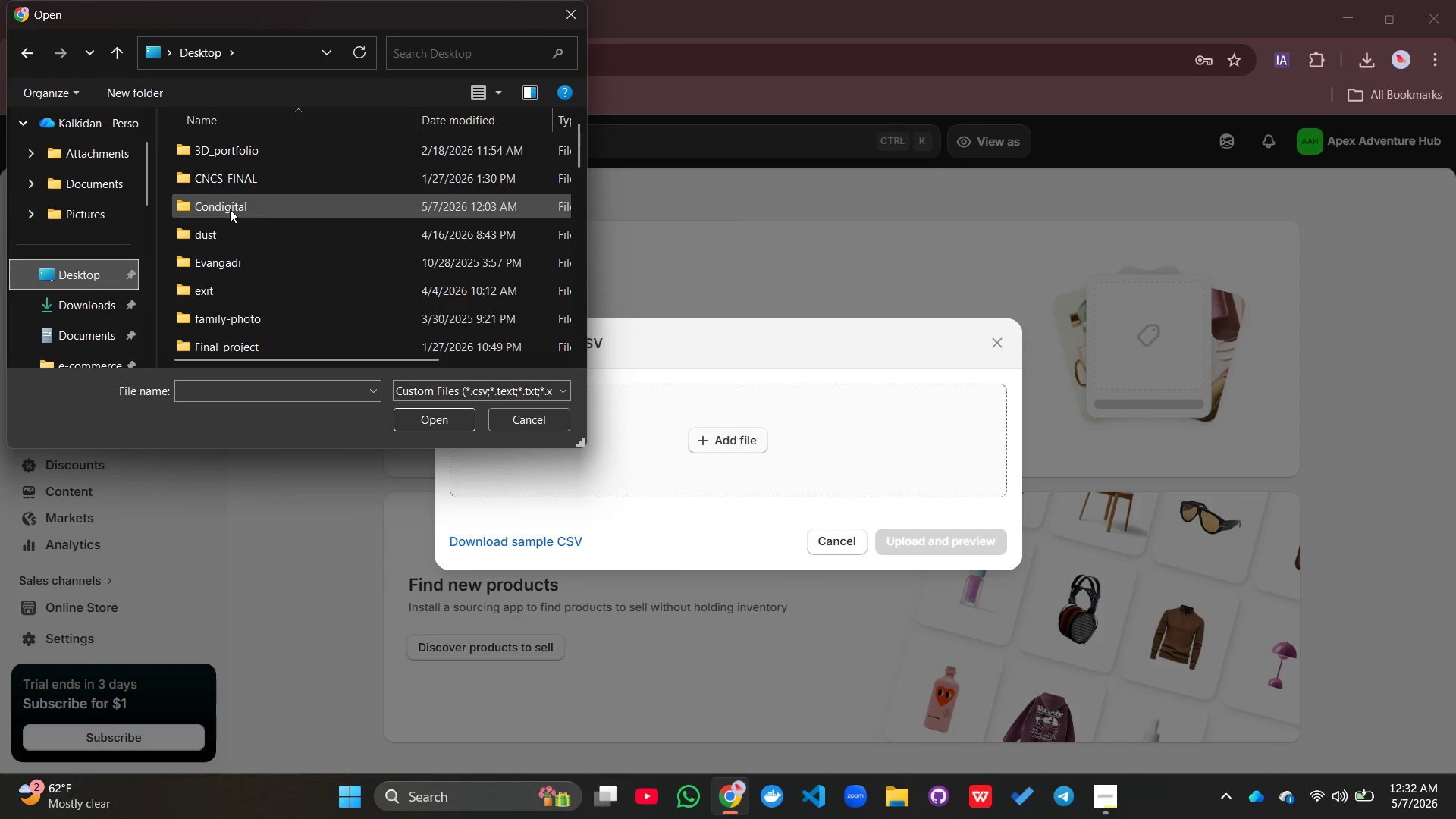 
double_click([230, 209])
 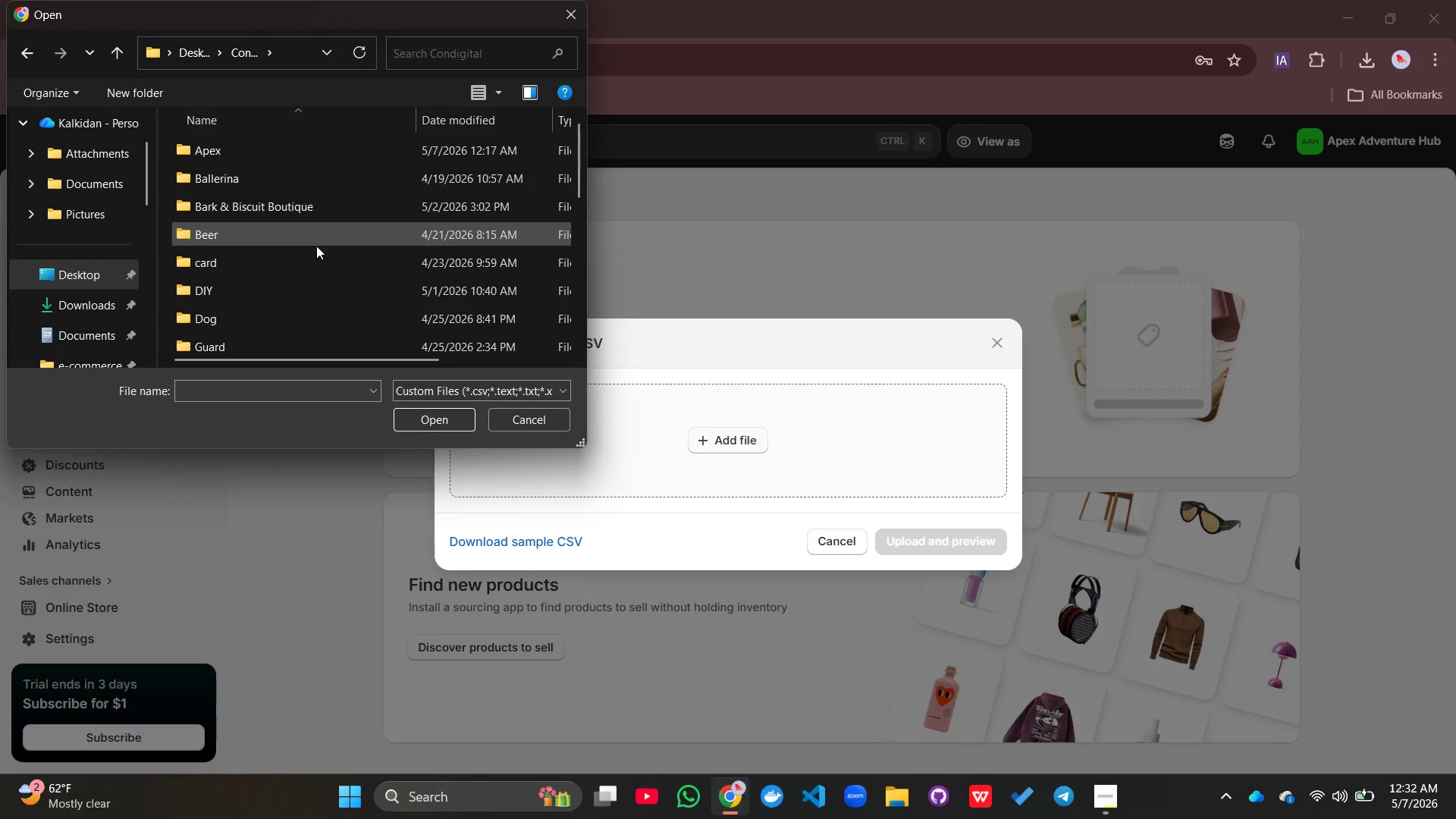 
scroll: coordinate [317, 246], scroll_direction: down, amount: 10.0
 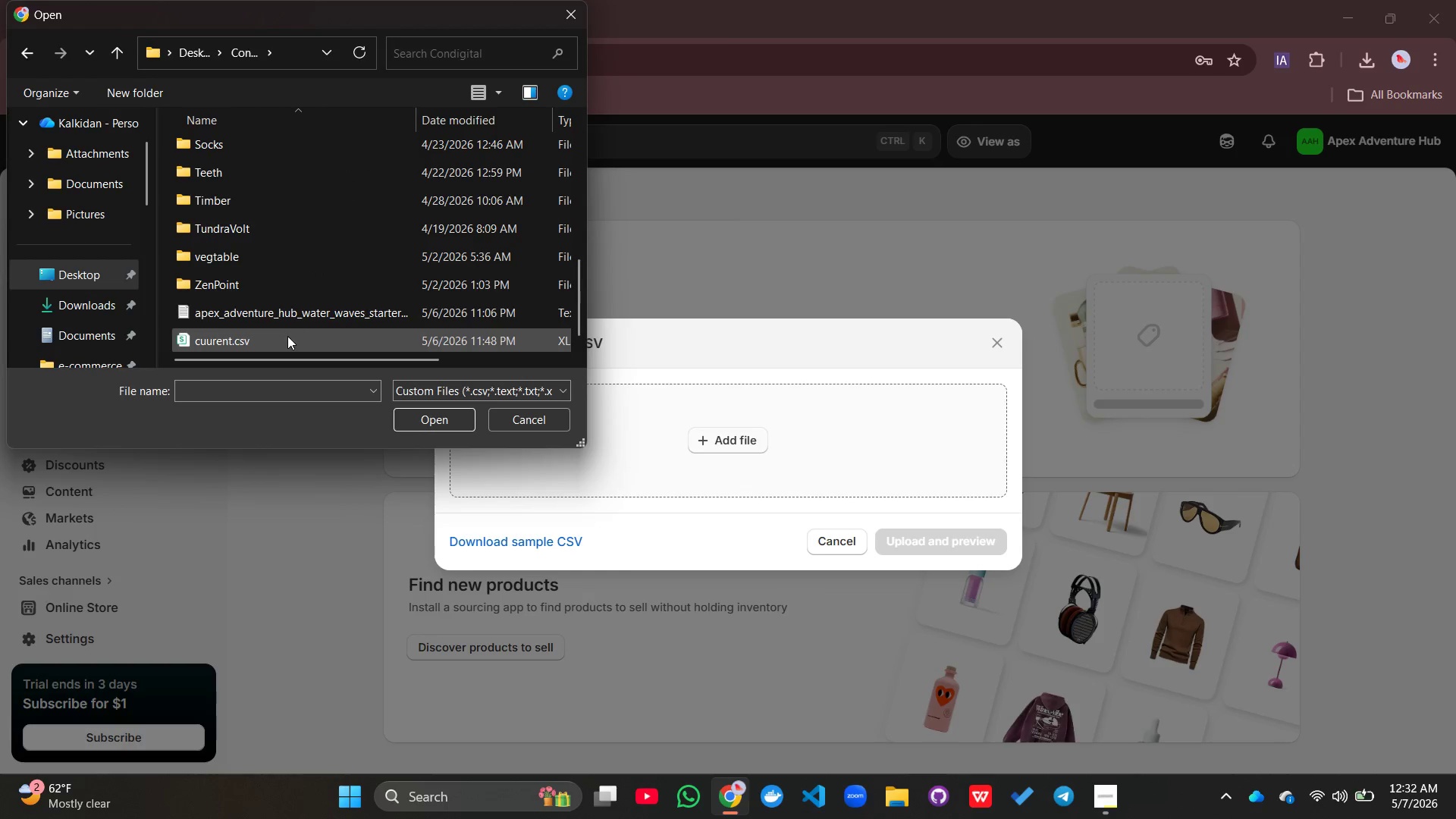 
left_click([287, 336])
 